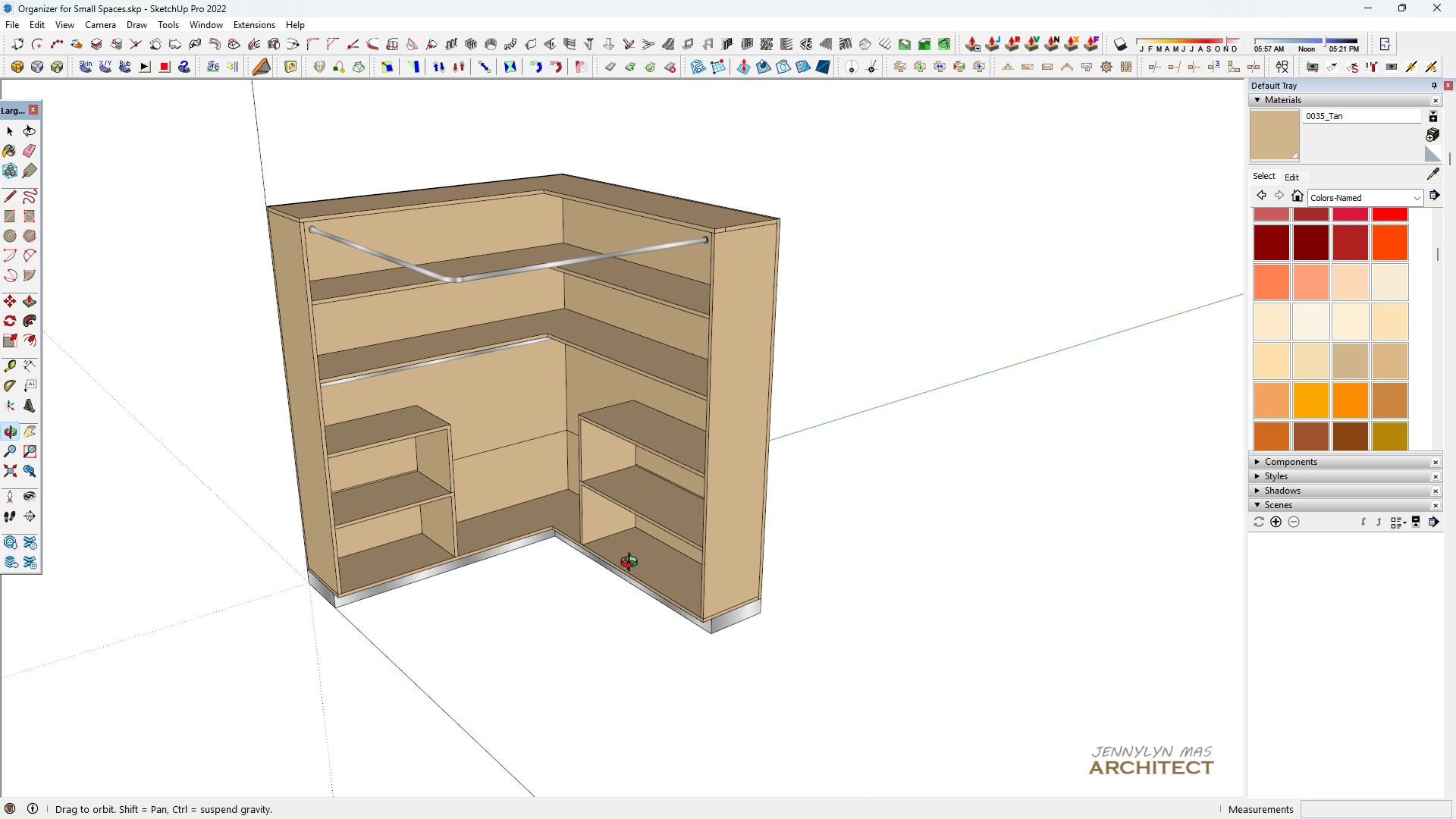 
scroll: coordinate [472, 385], scroll_direction: up, amount: 5.0
 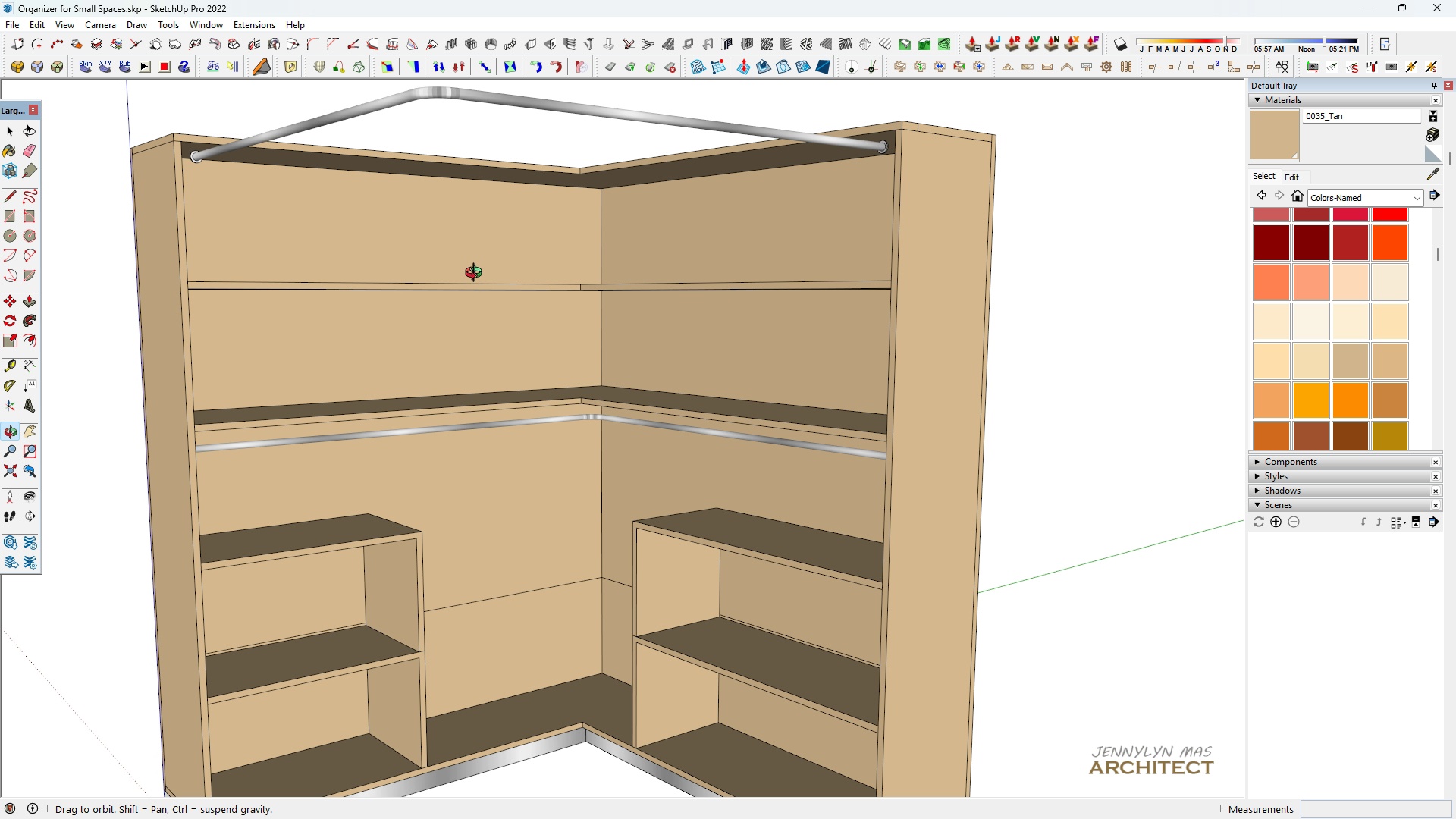 
scroll: coordinate [434, 318], scroll_direction: down, amount: 3.0
 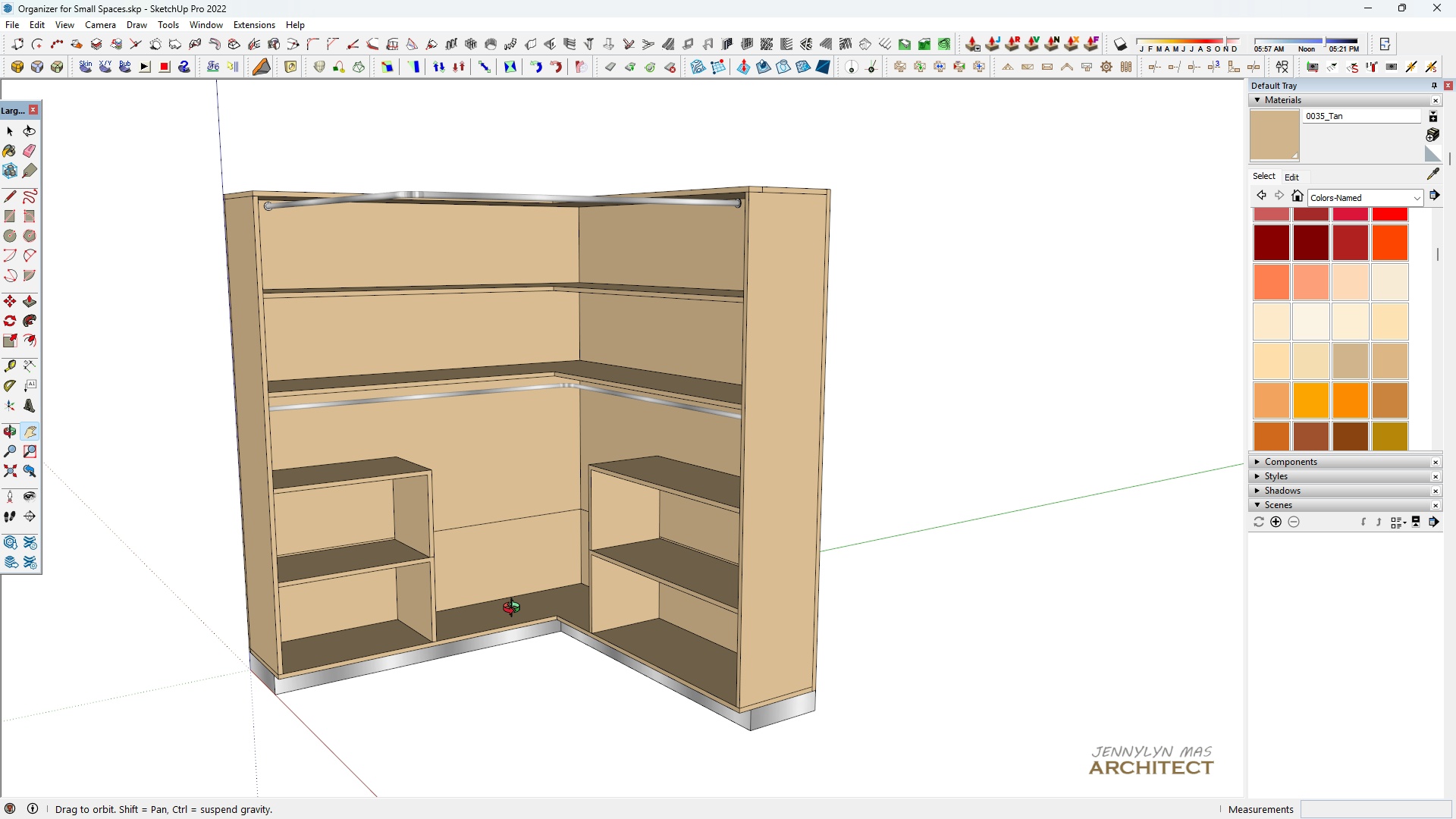 
scroll: coordinate [659, 324], scroll_direction: up, amount: 7.0
 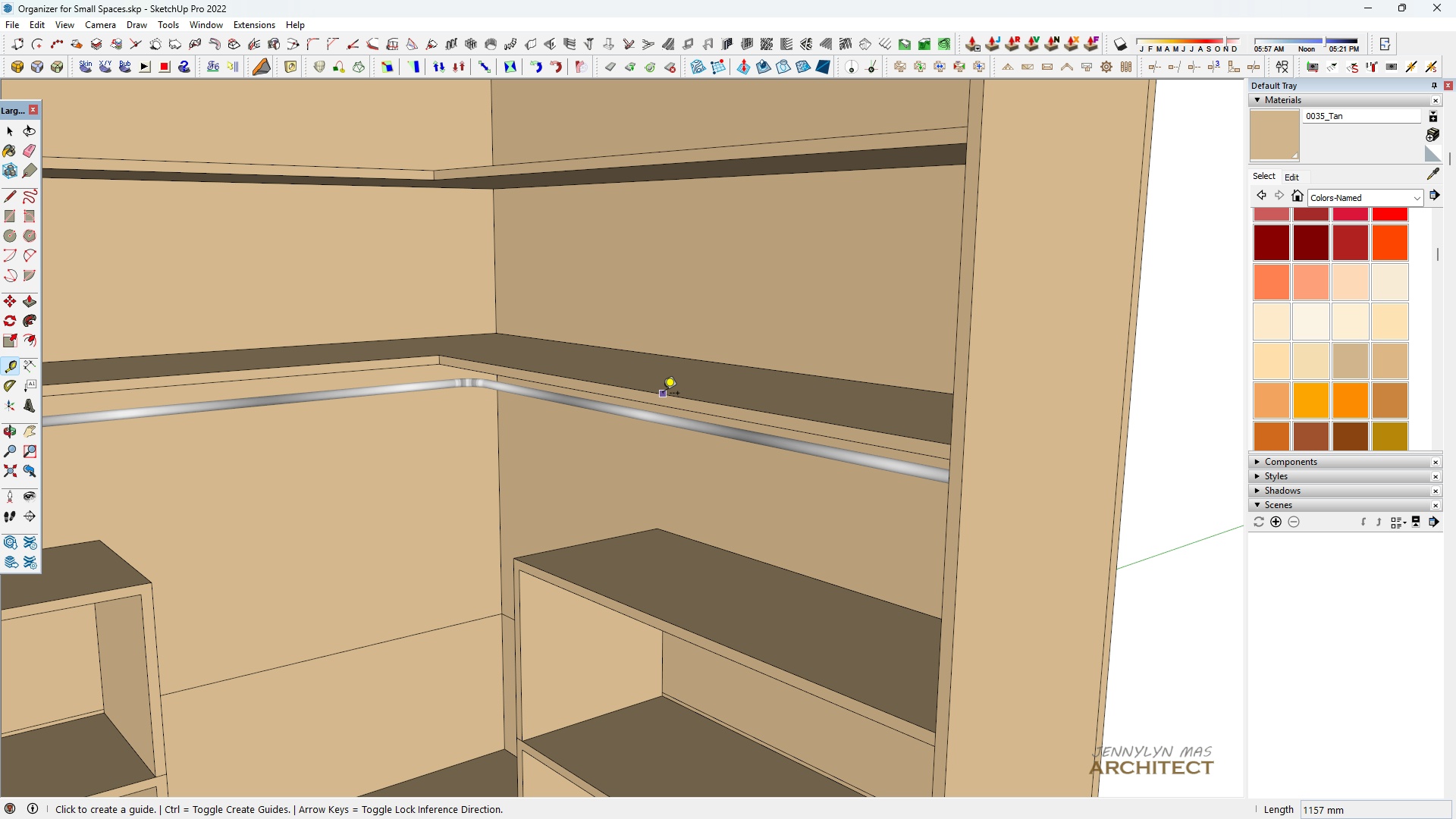 
left_click([663, 394])
 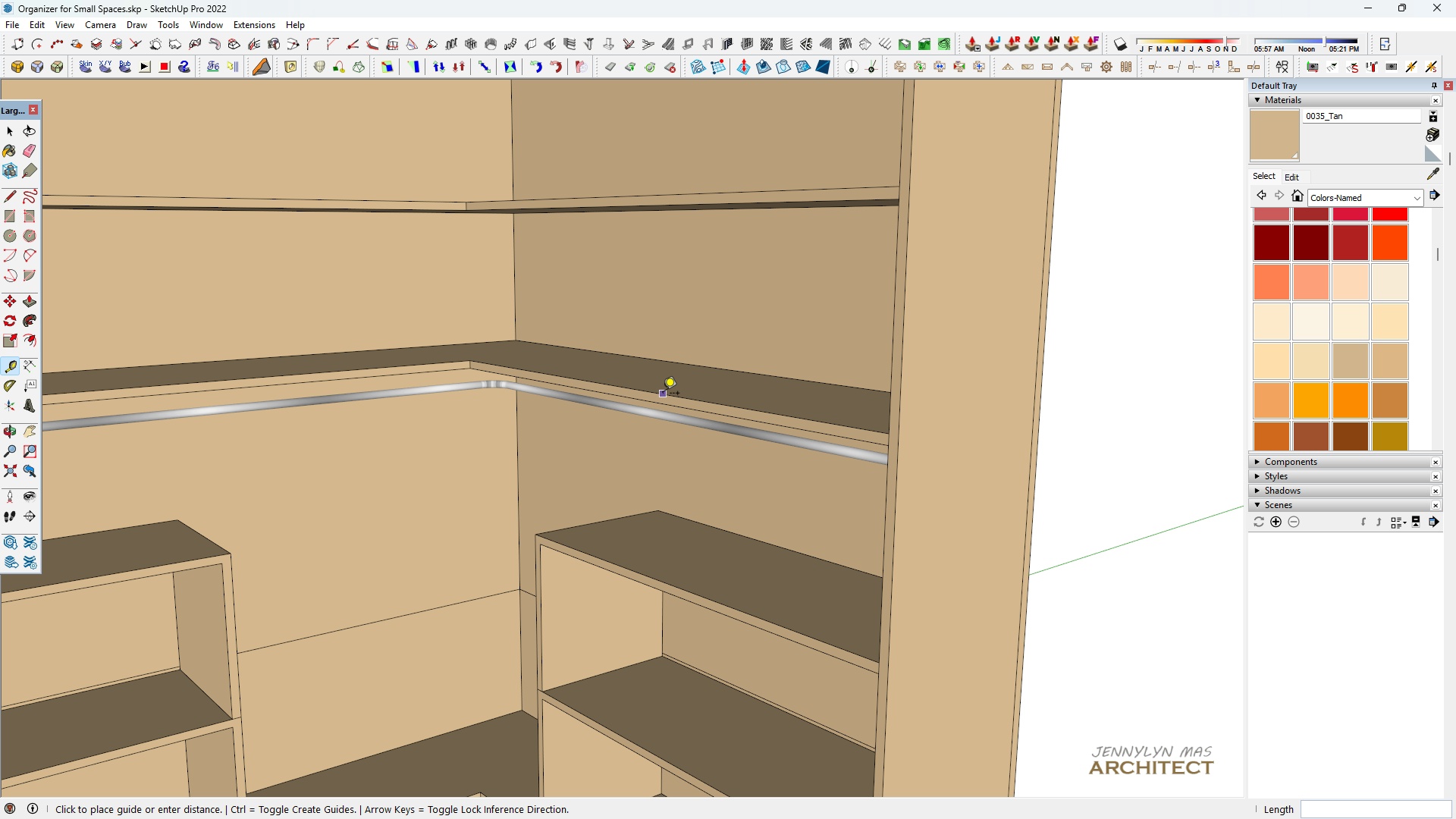 
scroll: coordinate [663, 394], scroll_direction: down, amount: 3.0
 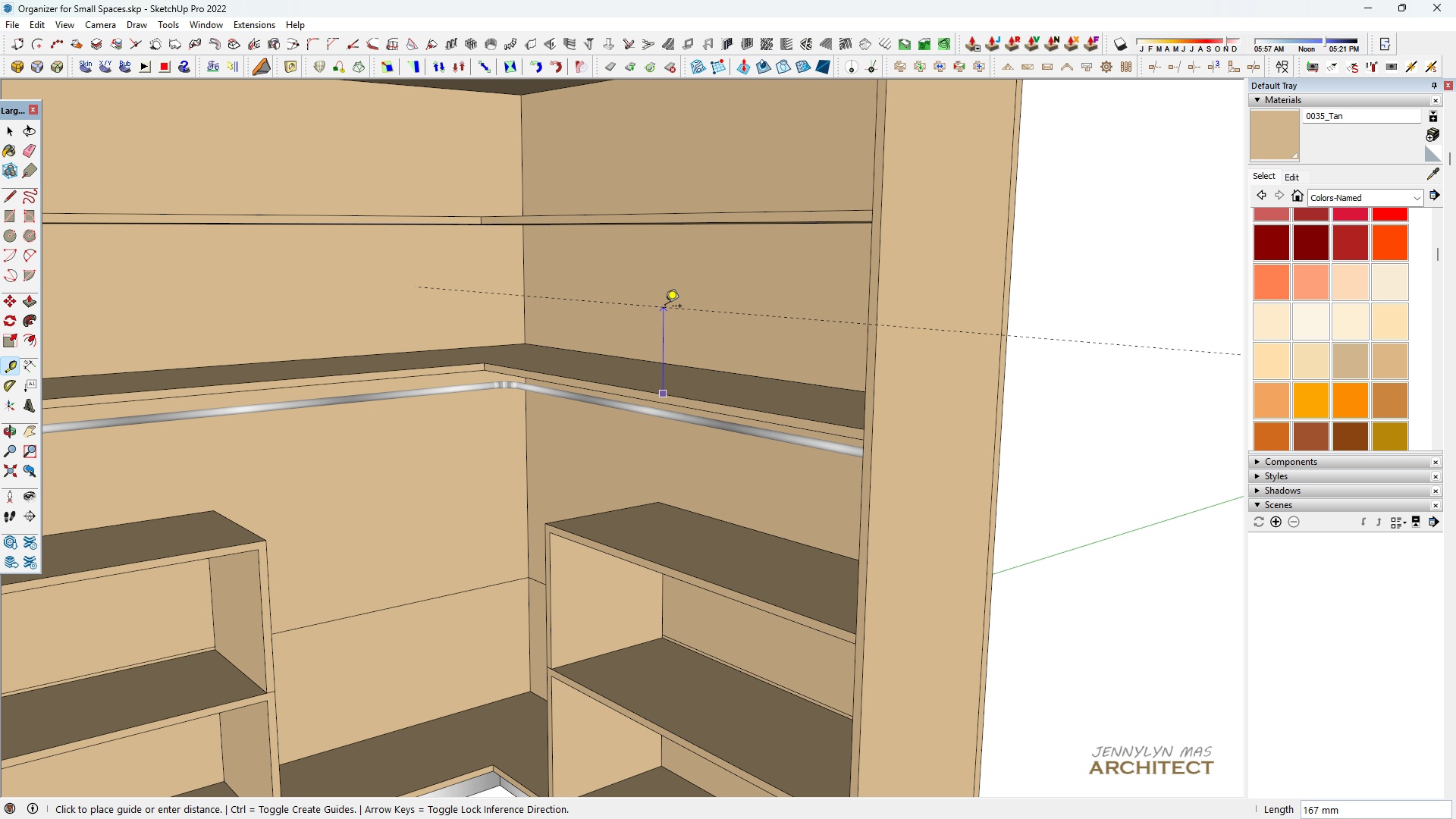 
hold_key(key=ShiftLeft, duration=1.5)
scroll: coordinate [665, 307], scroll_direction: down, amount: 4.0
 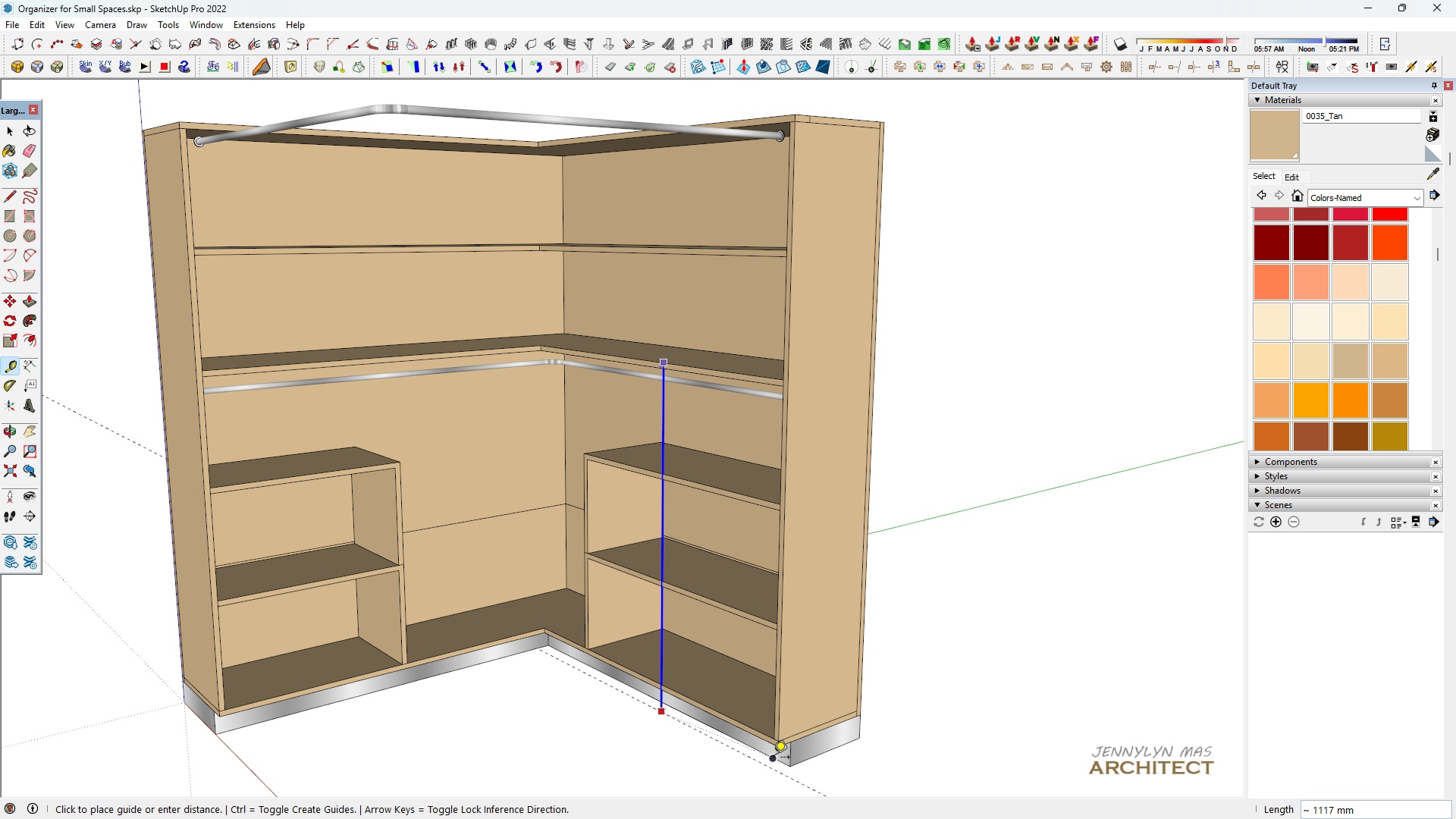 
hold_key(key=ShiftLeft, duration=1.51)
 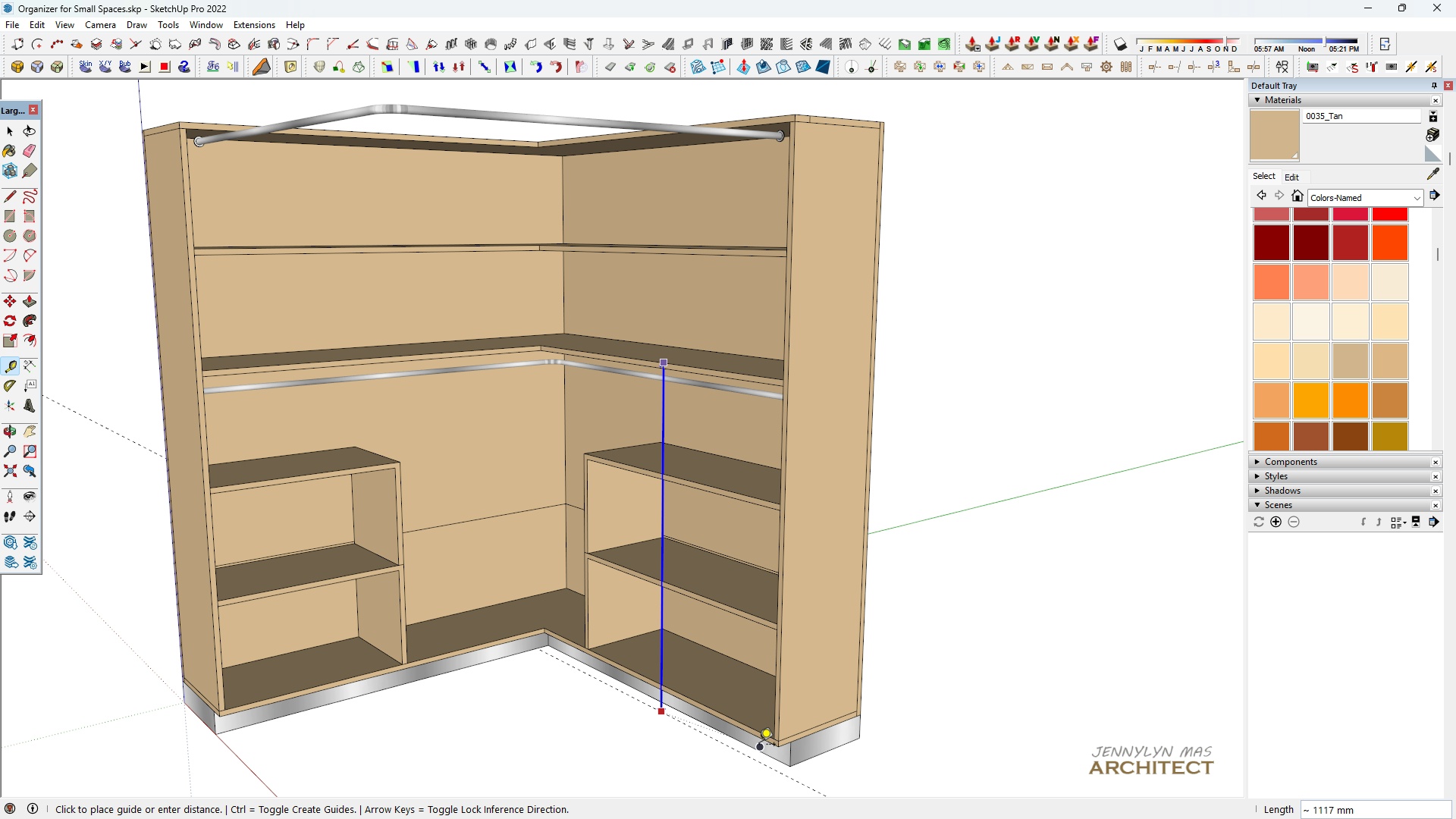 
hold_key(key=ShiftLeft, duration=1.26)
 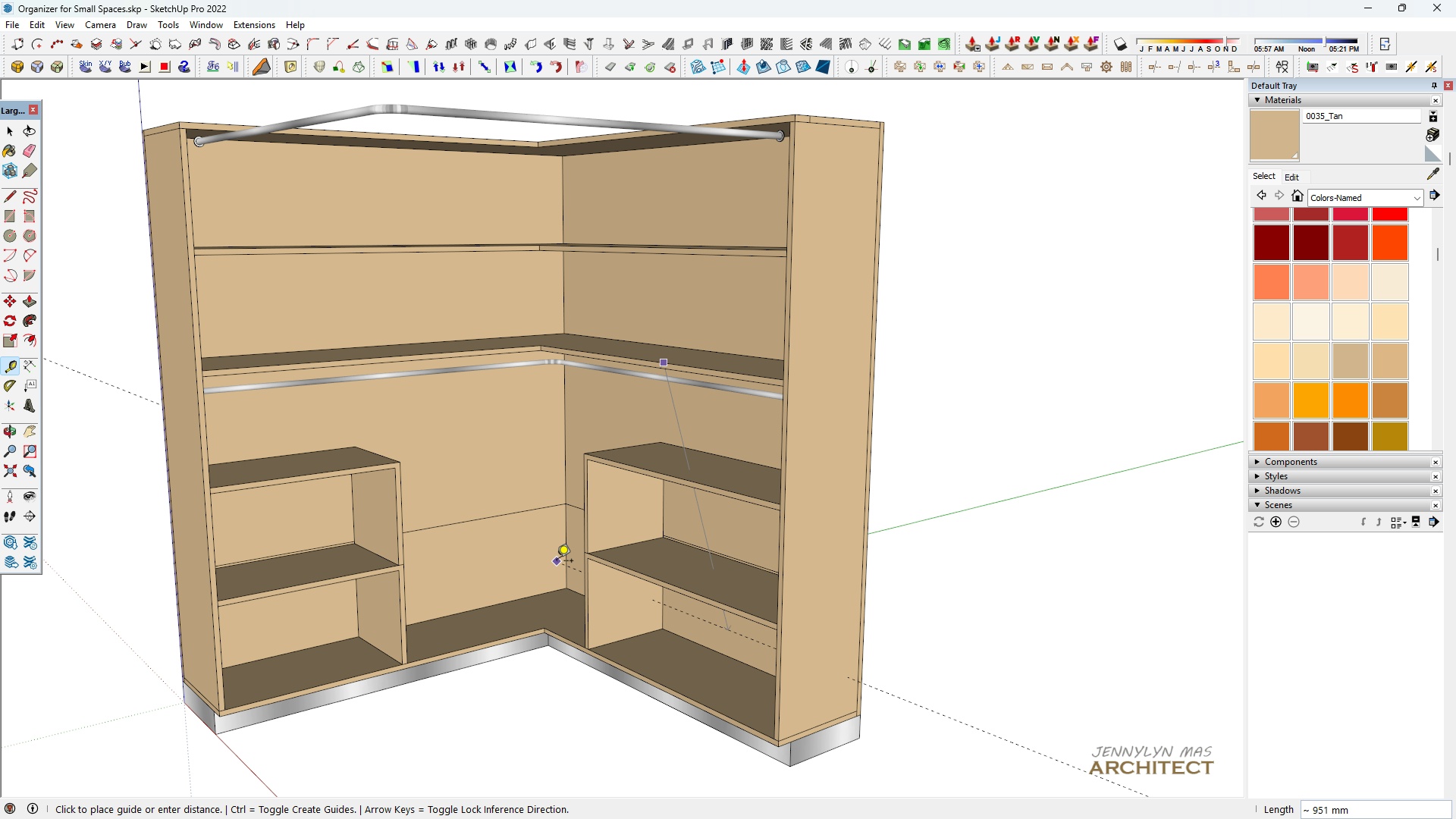 
type( hhhhhh)
 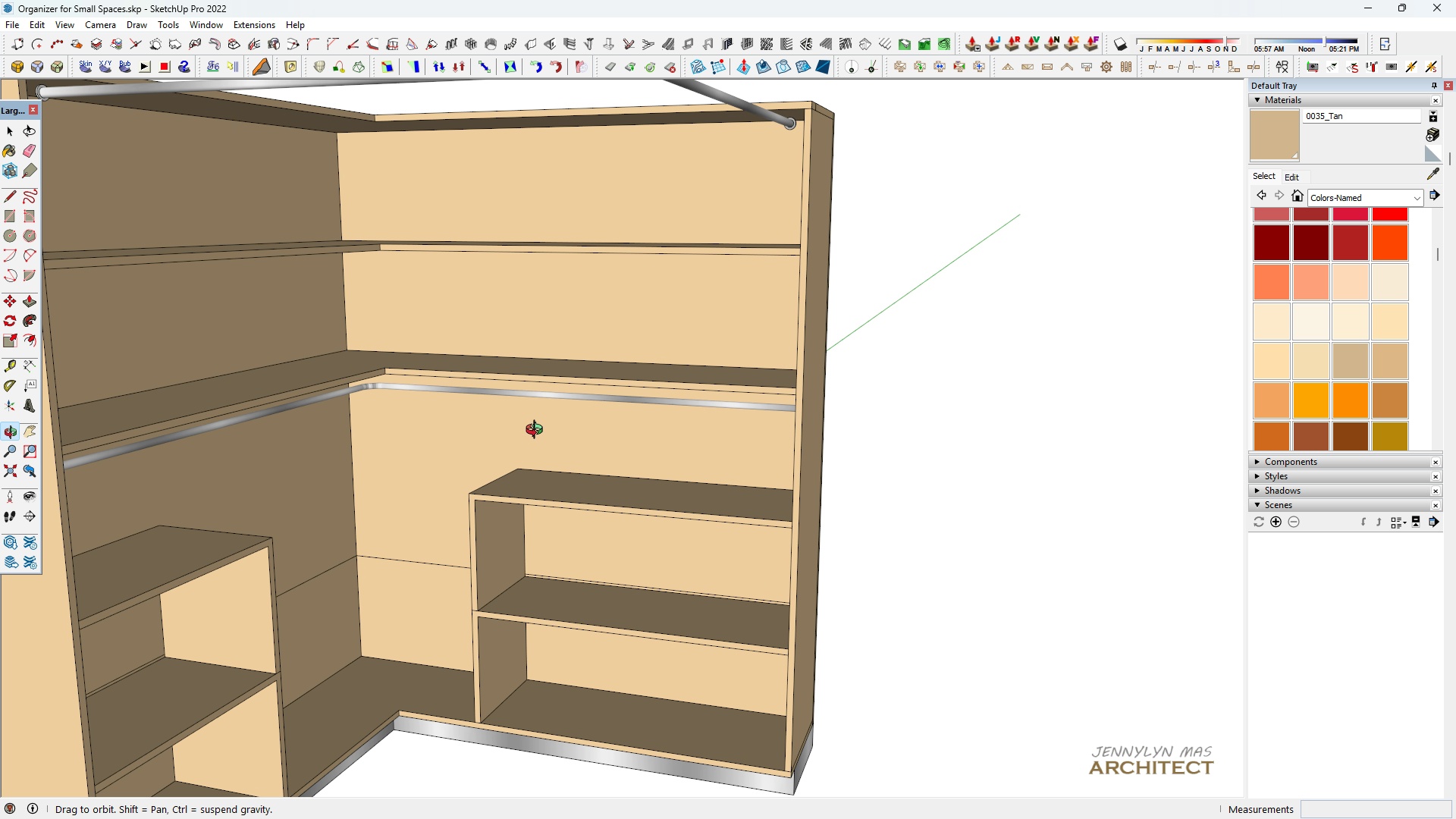 
scroll: coordinate [169, 398], scroll_direction: down, amount: 2.0
 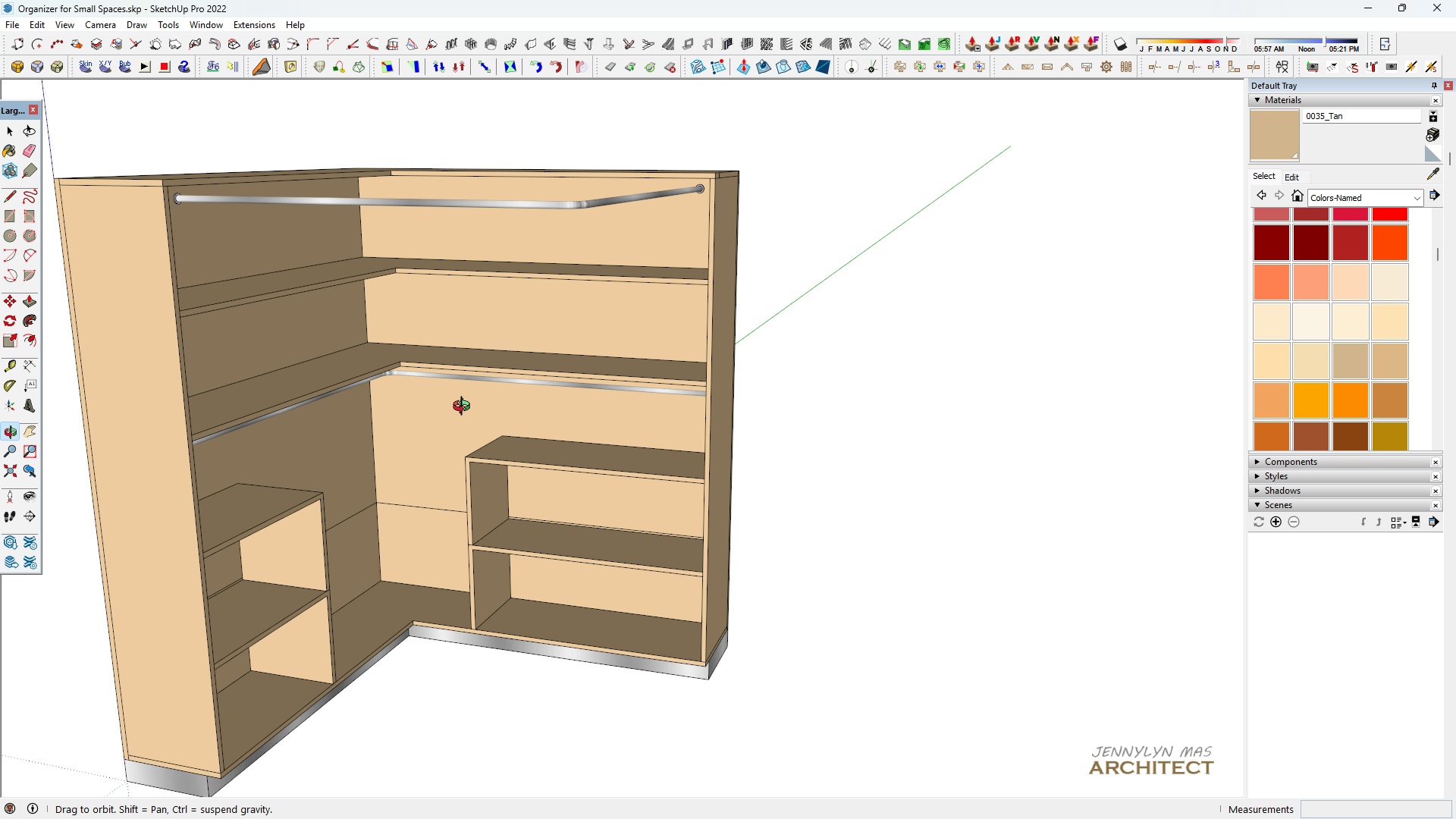 
scroll: coordinate [521, 441], scroll_direction: up, amount: 5.0
 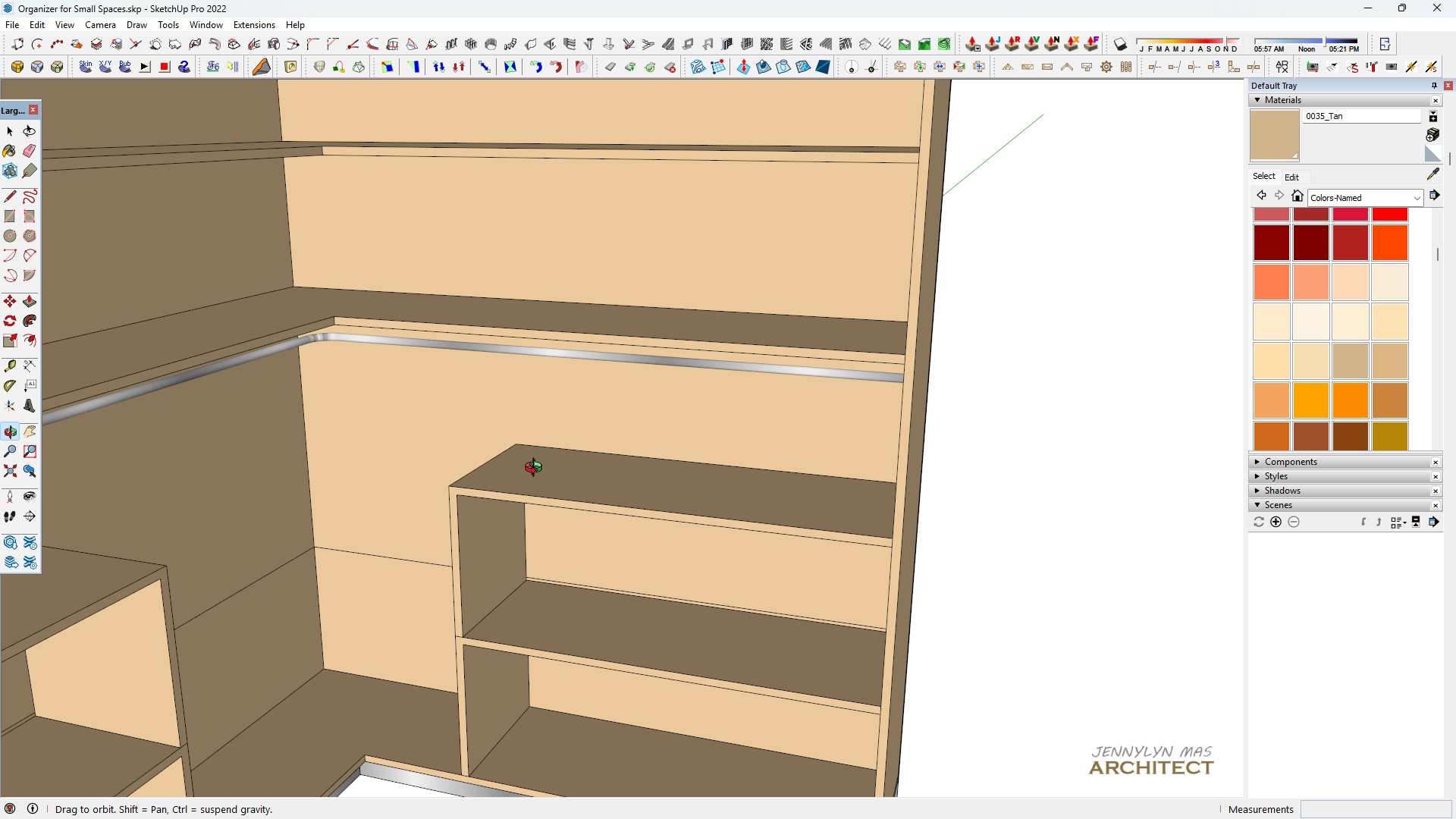 
scroll: coordinate [536, 469], scroll_direction: down, amount: 3.0
 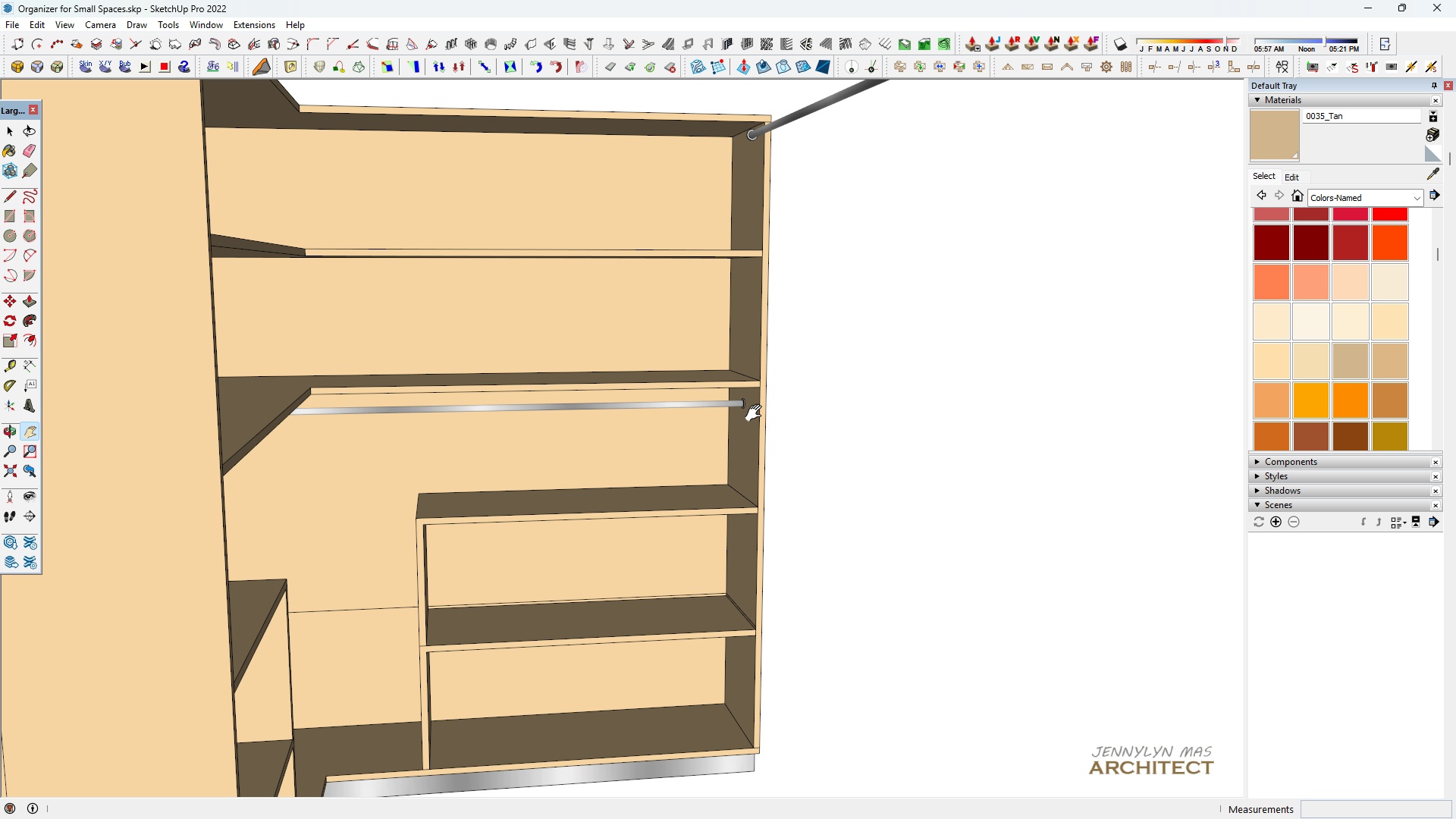 
key(Space)
 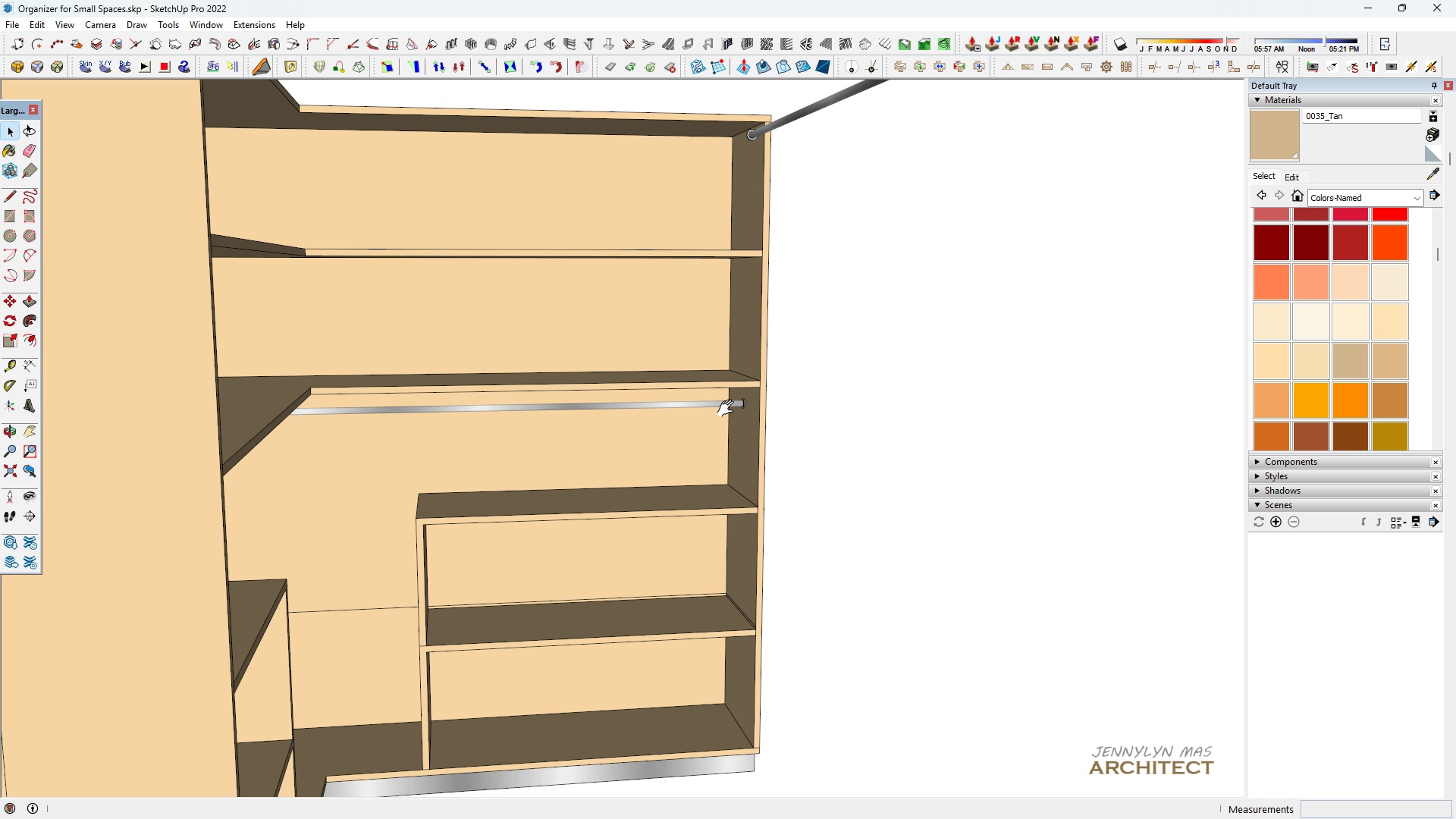 
scroll: coordinate [729, 409], scroll_direction: up, amount: 4.0
 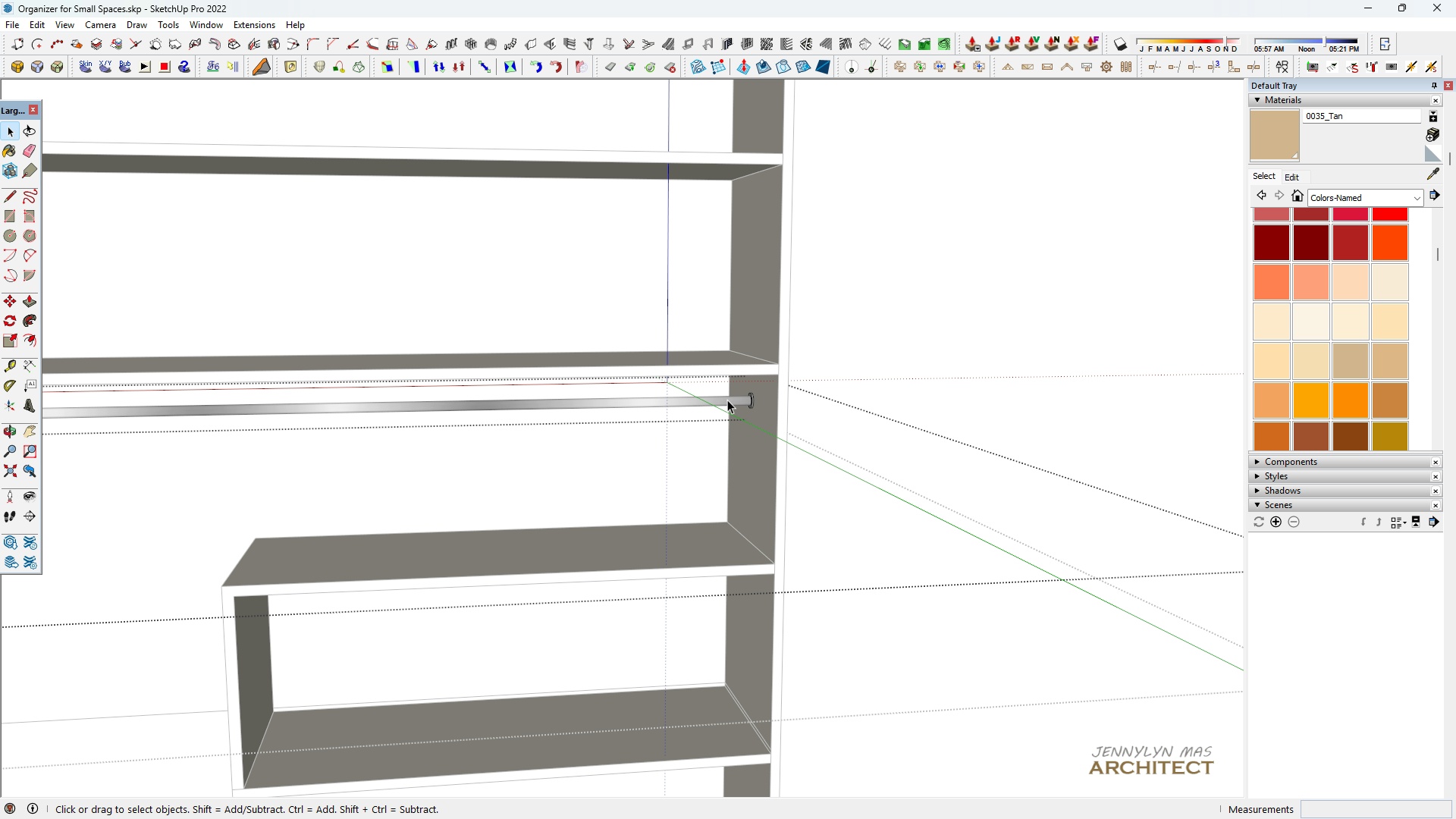 
double_click([727, 400])
 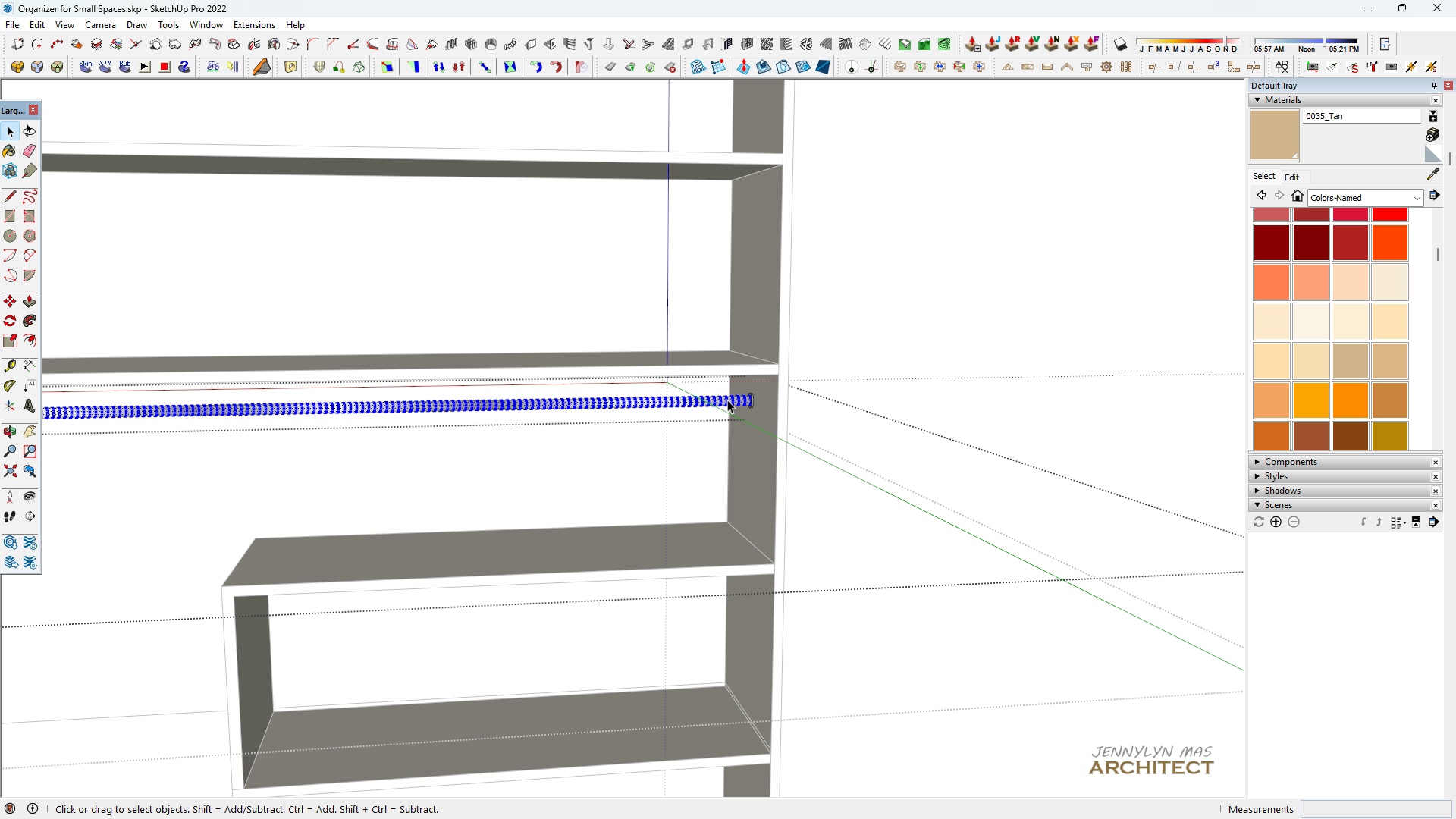 
triple_click([727, 400])
 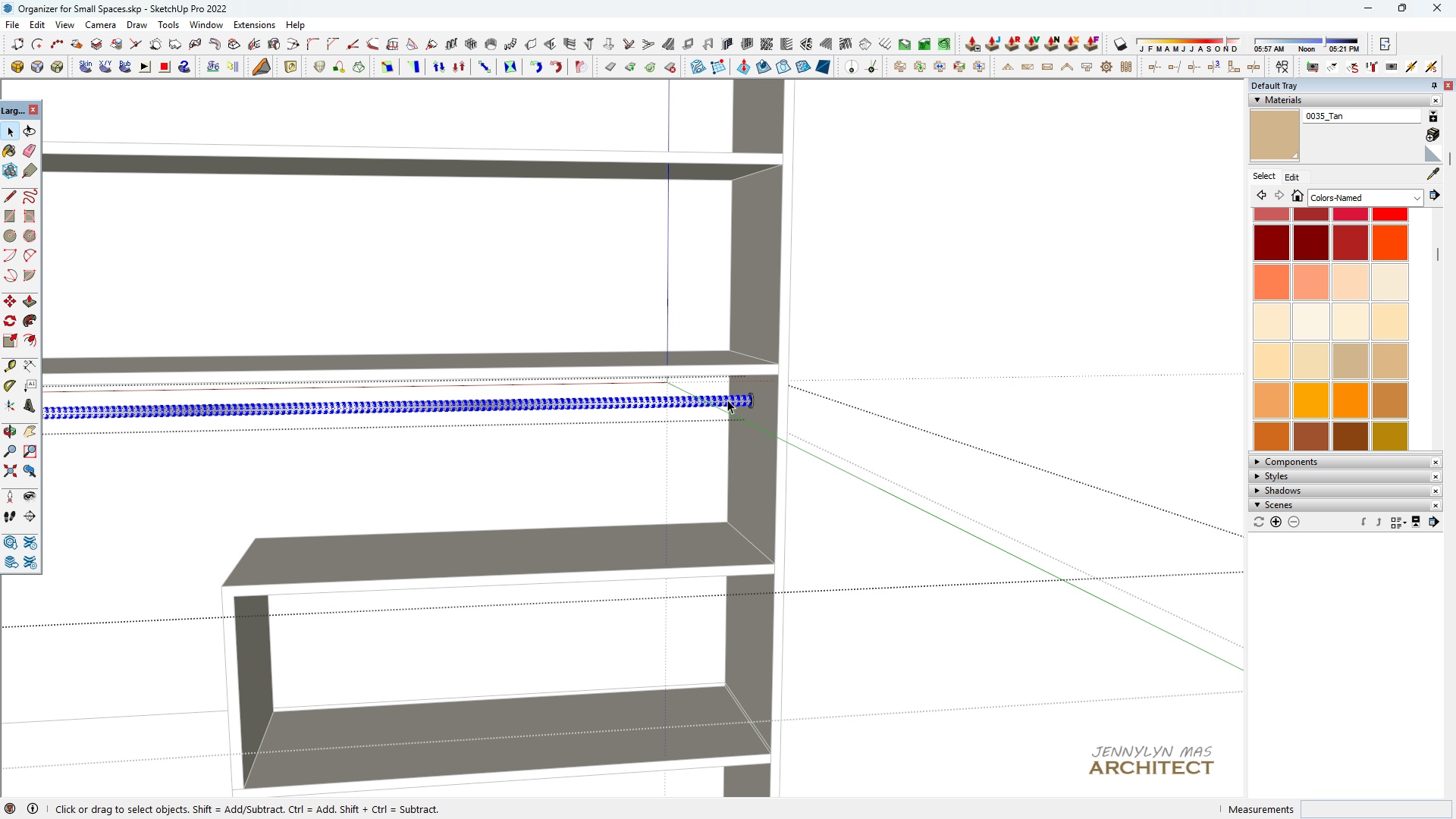 
triple_click([727, 400])
 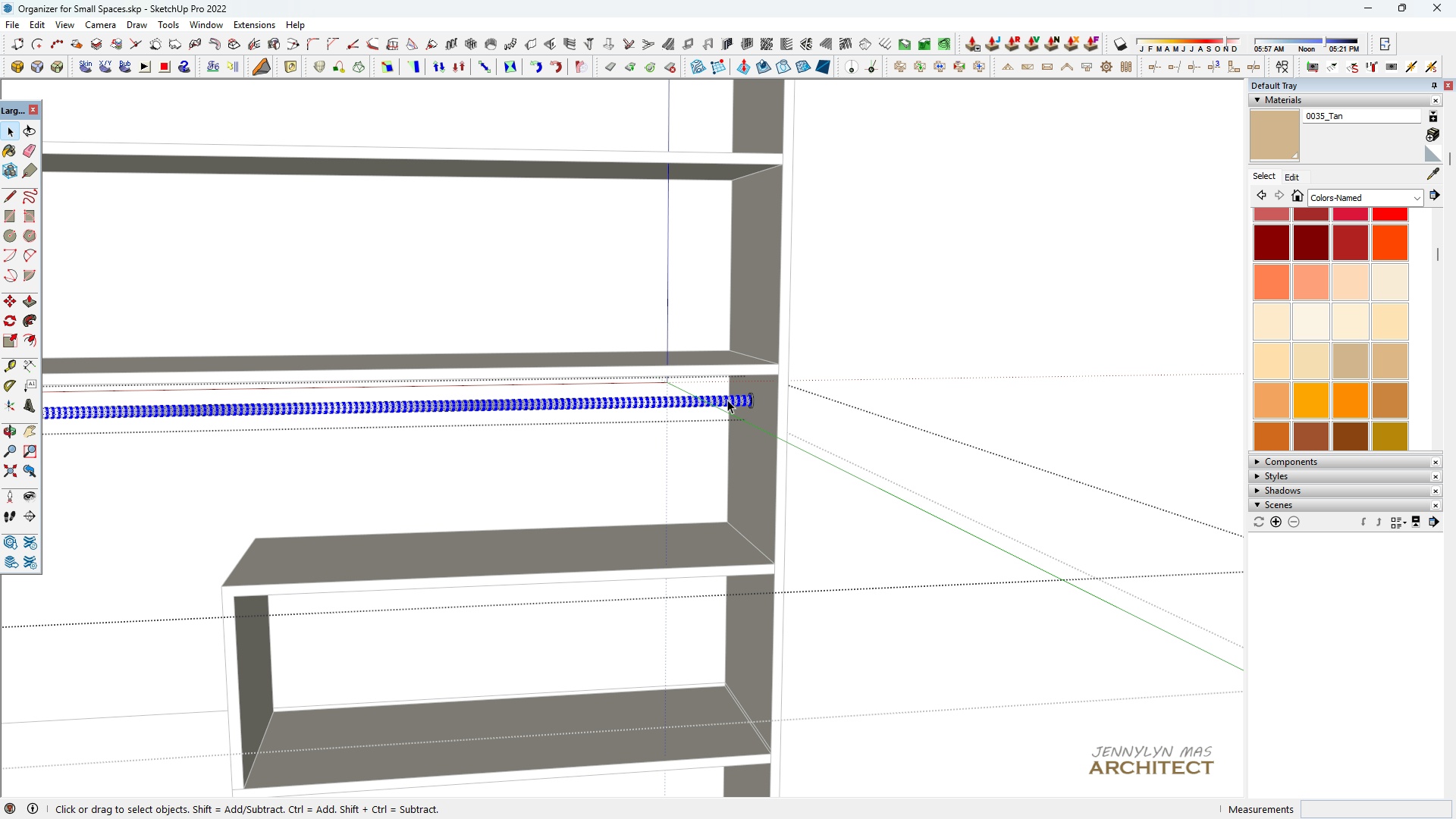 
triple_click([727, 400])
 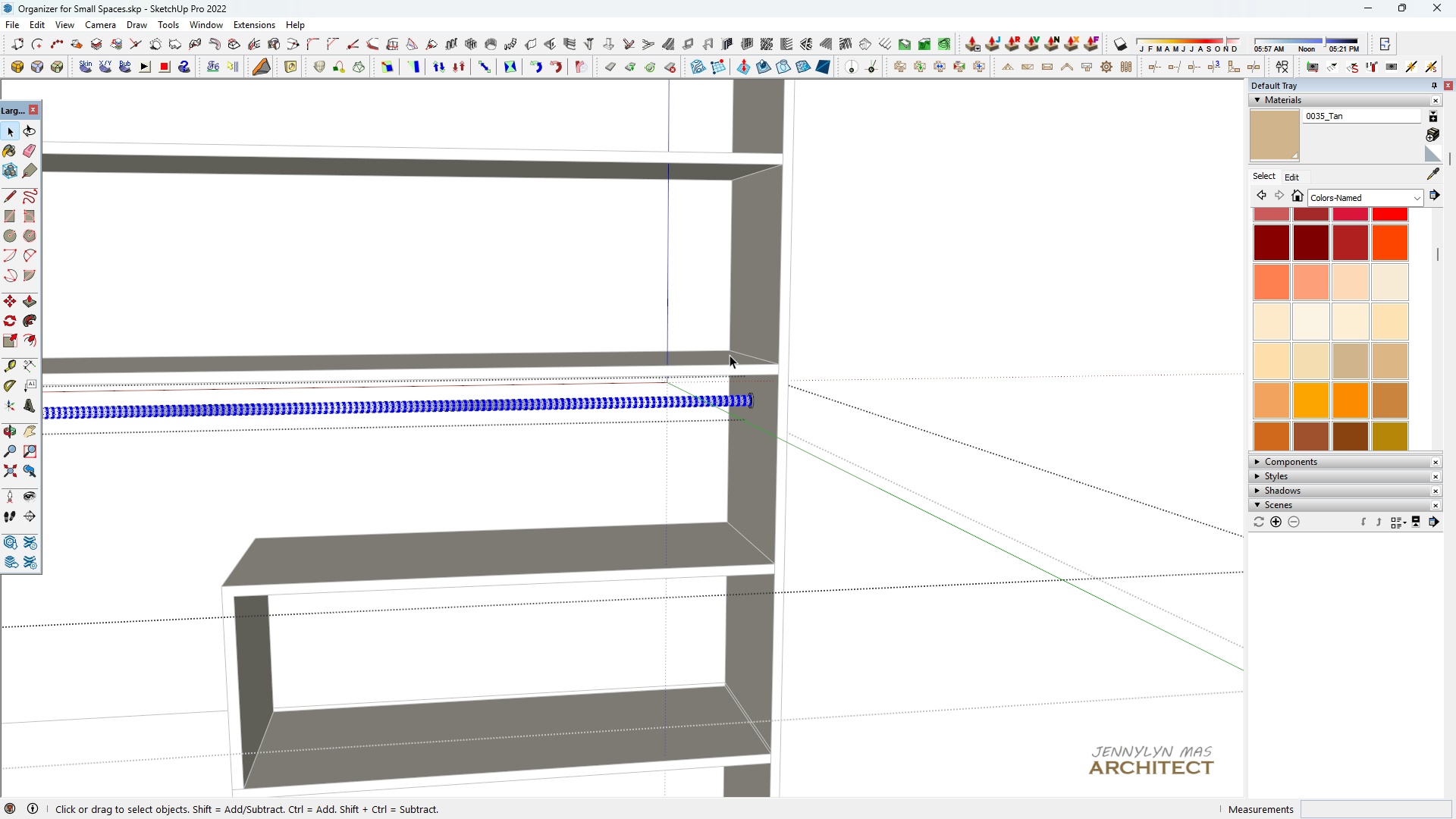 
left_click_drag(start_coordinate=[733, 355], to_coordinate=[861, 559])
 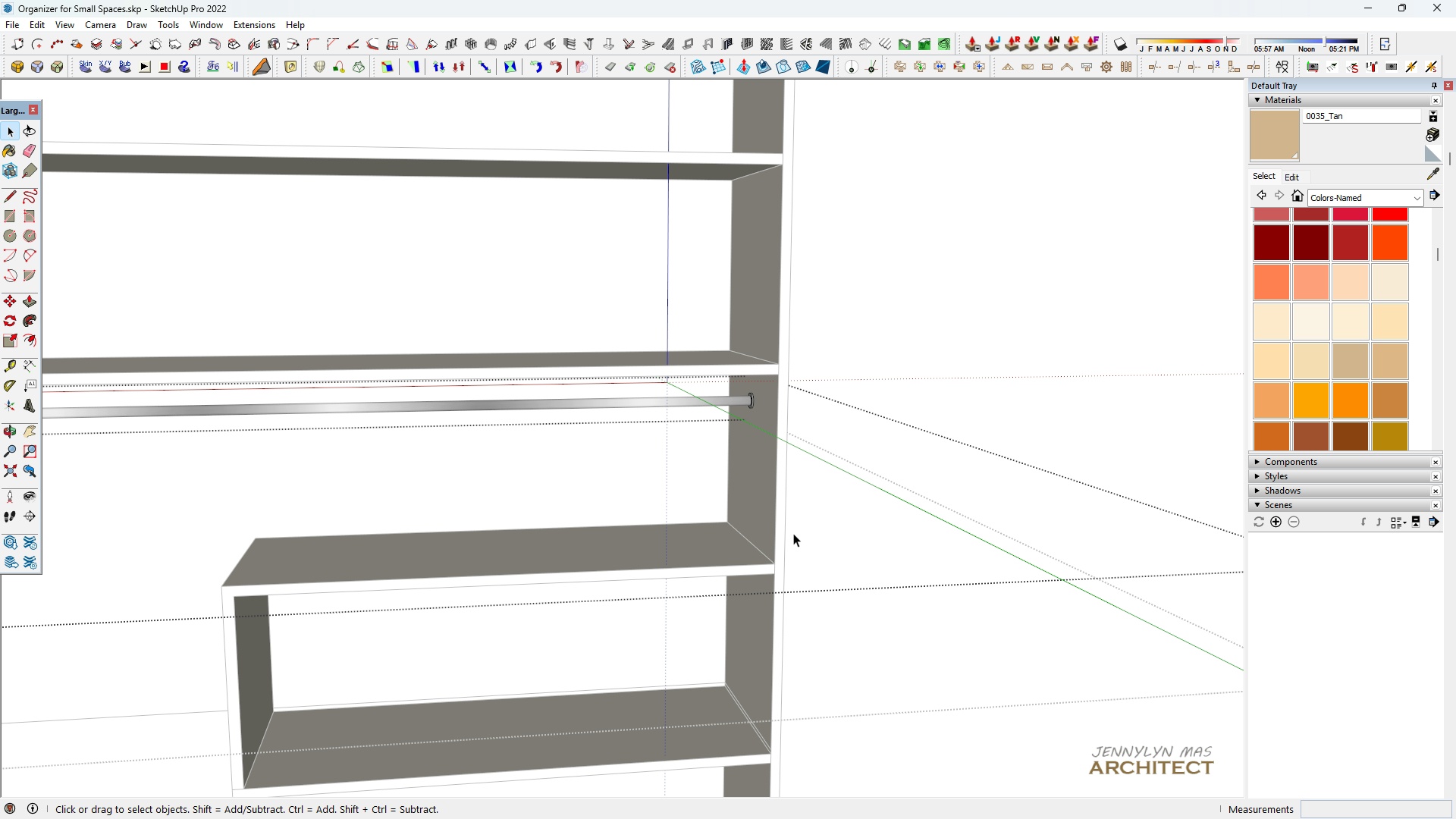 
scroll: coordinate [792, 533], scroll_direction: up, amount: 1.0
 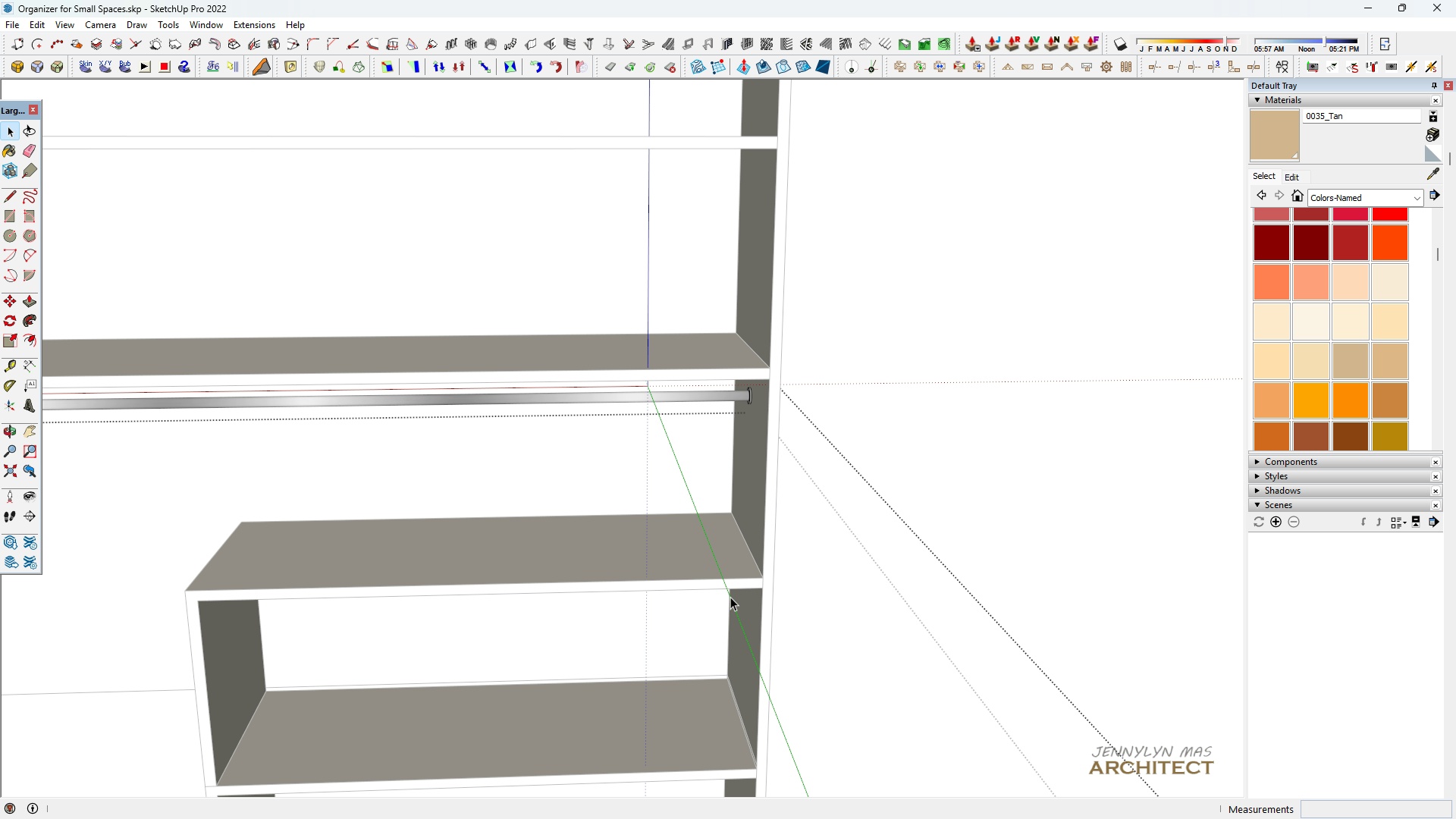 
key(Space)
 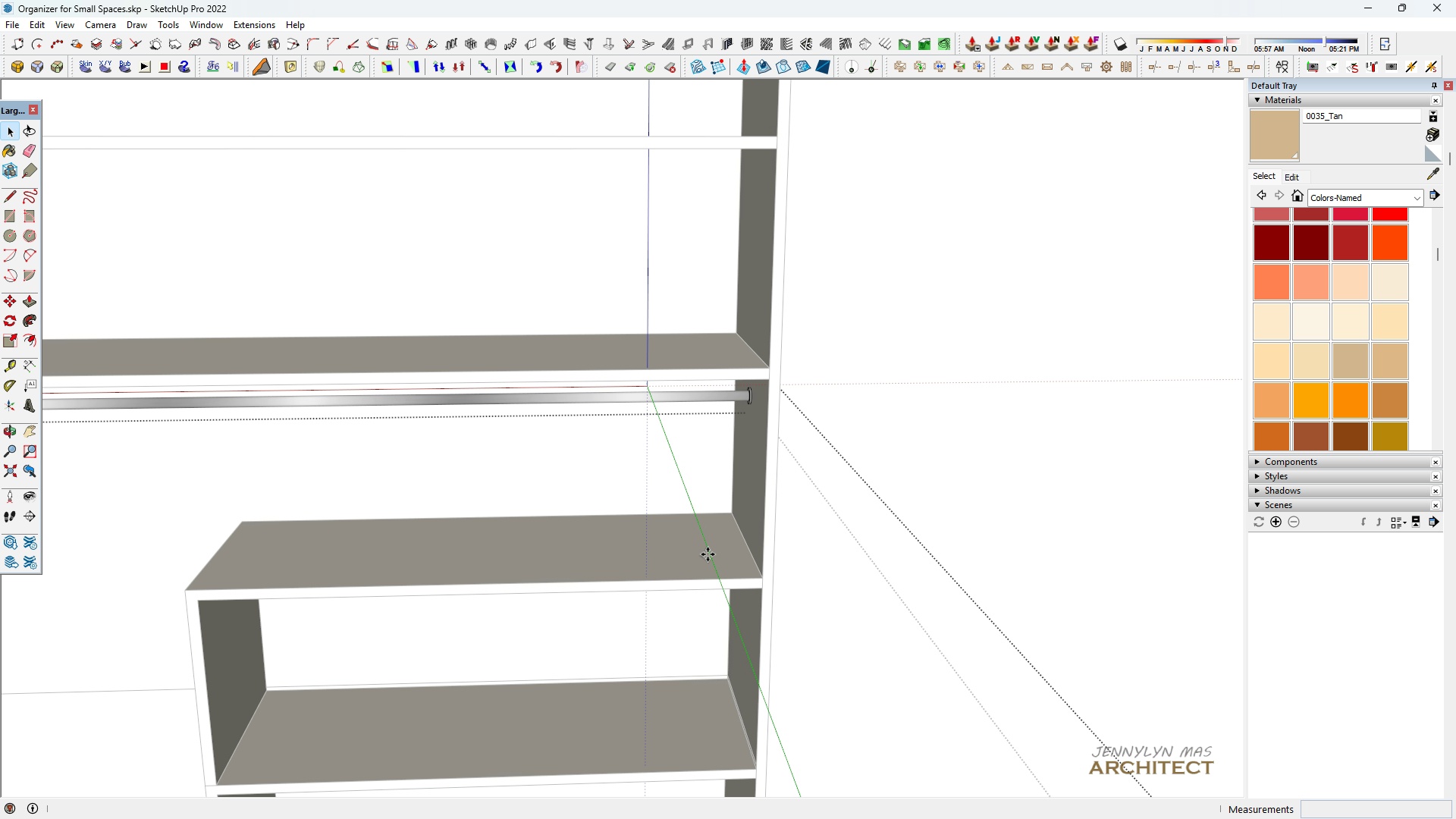 
key(M)
 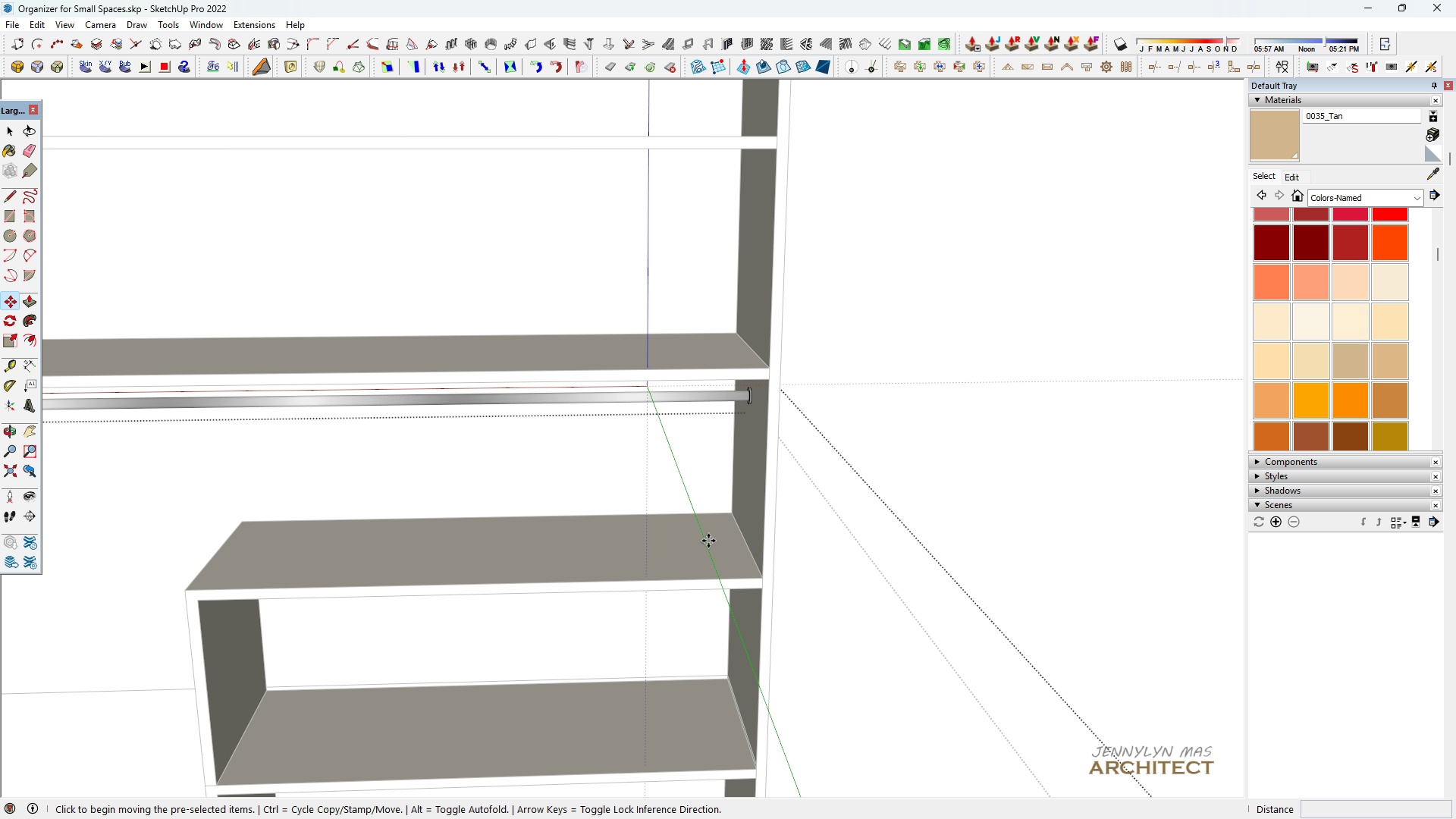 
left_click([708, 541])
 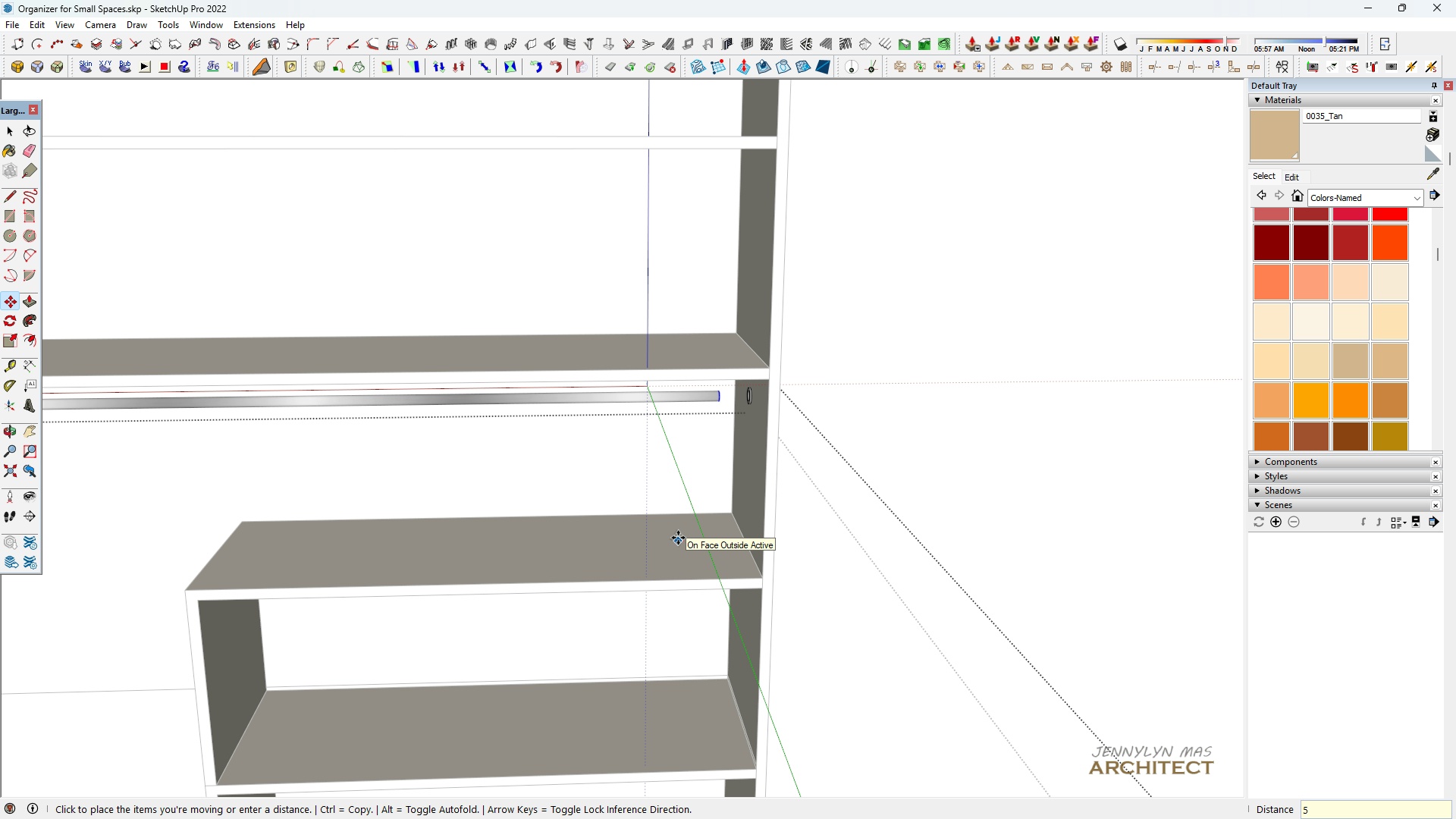 
type(500)
 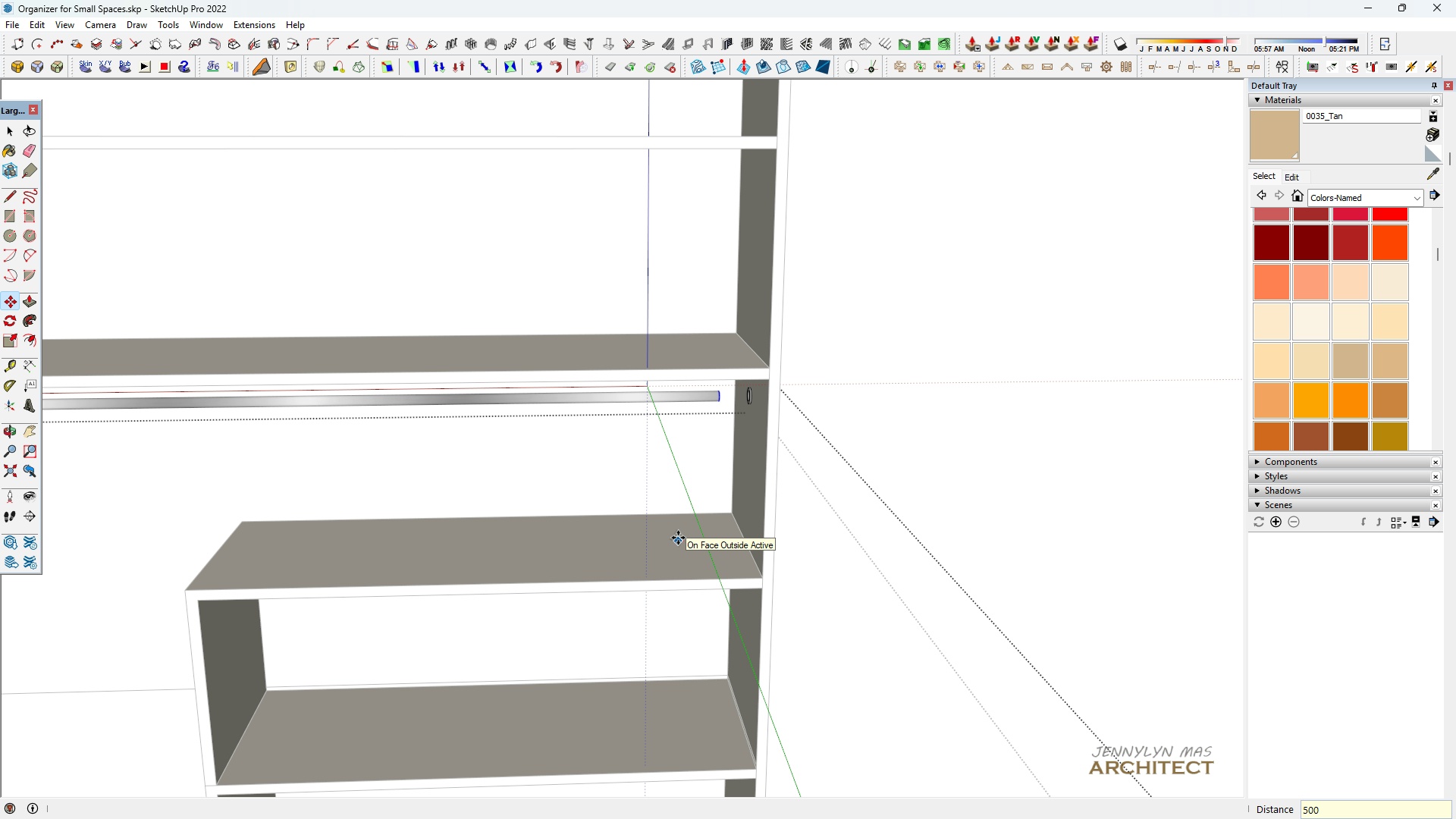 
key(Enter)
 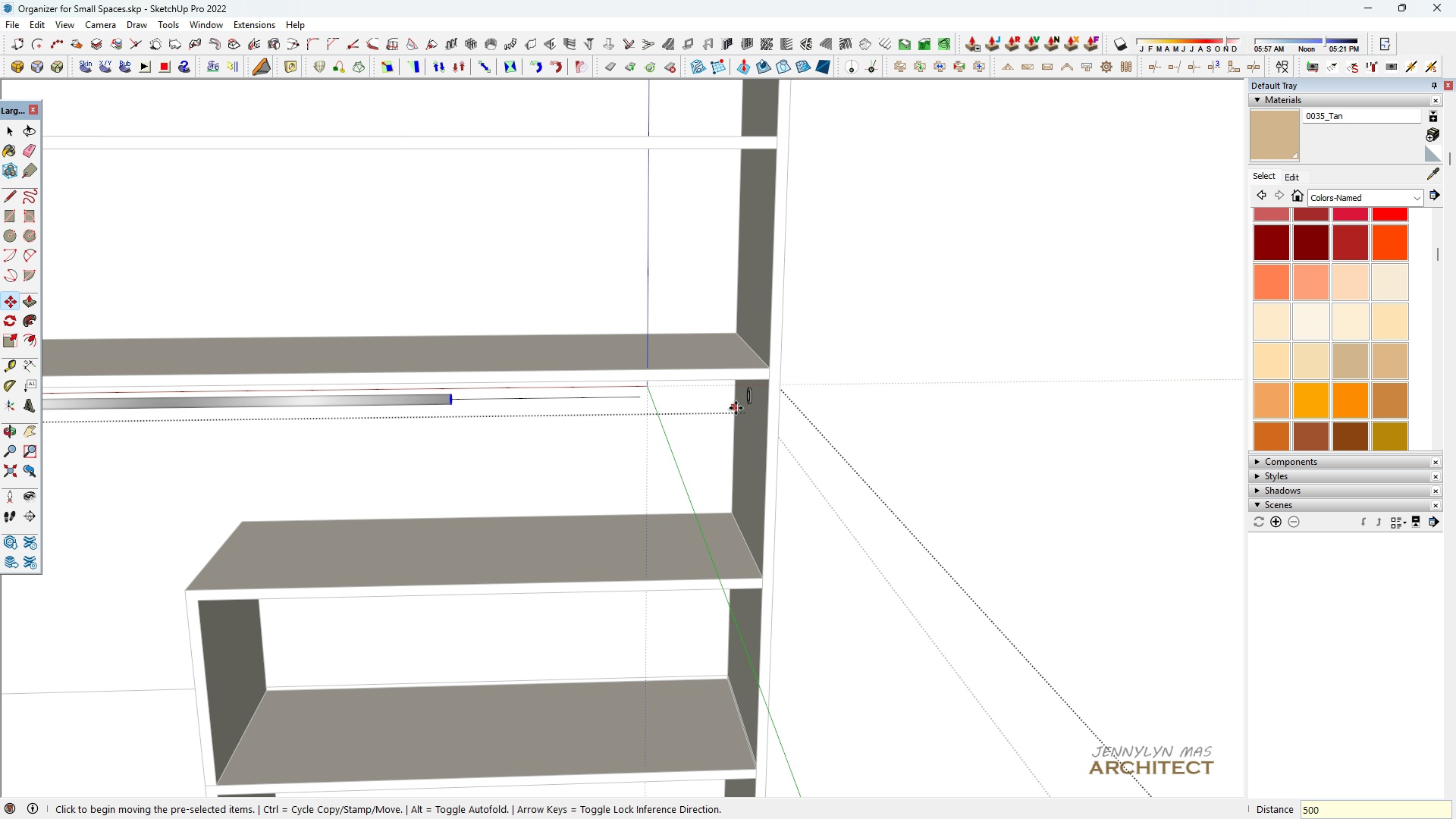 
key(Space)
 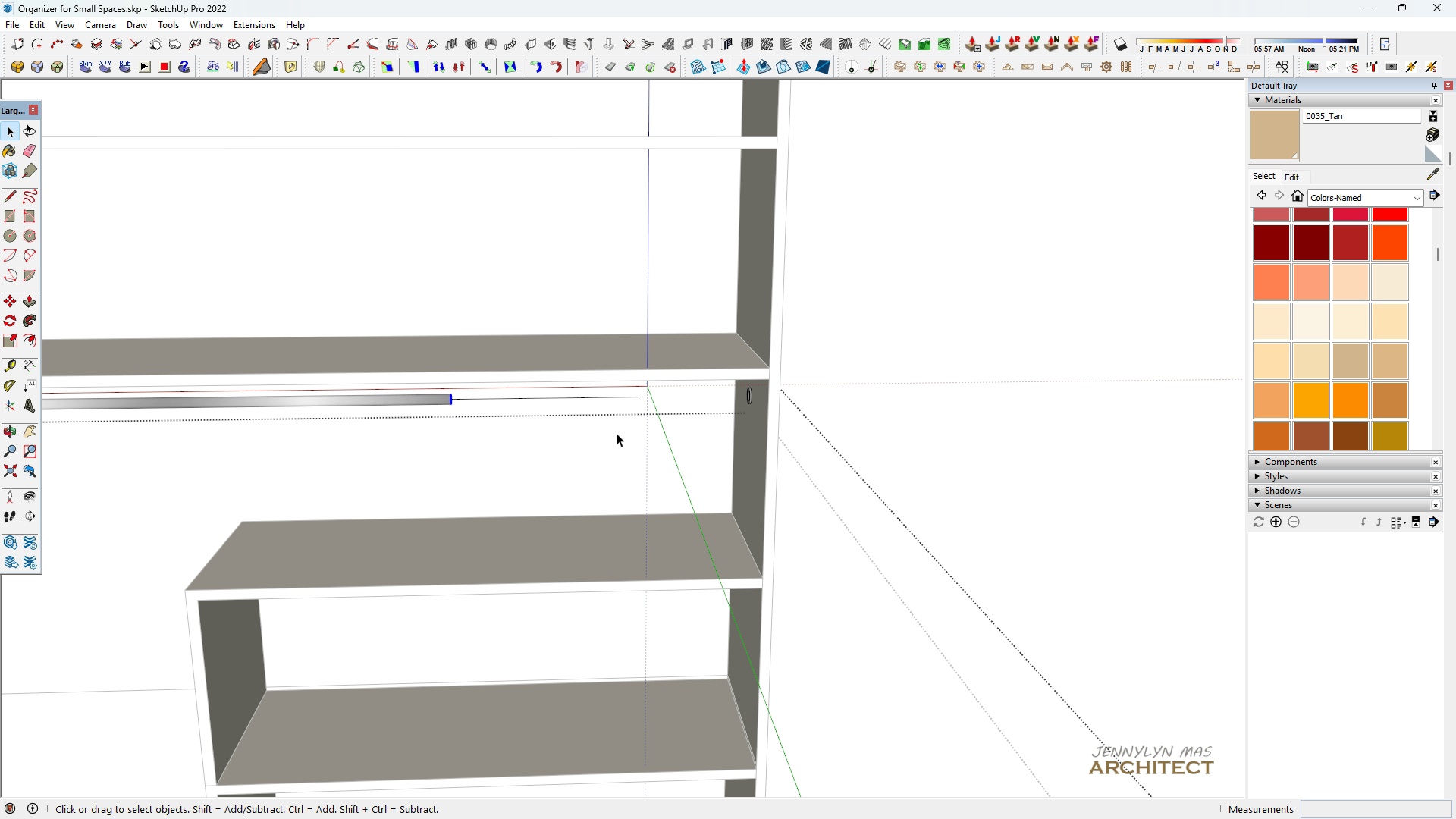 
key(E)
 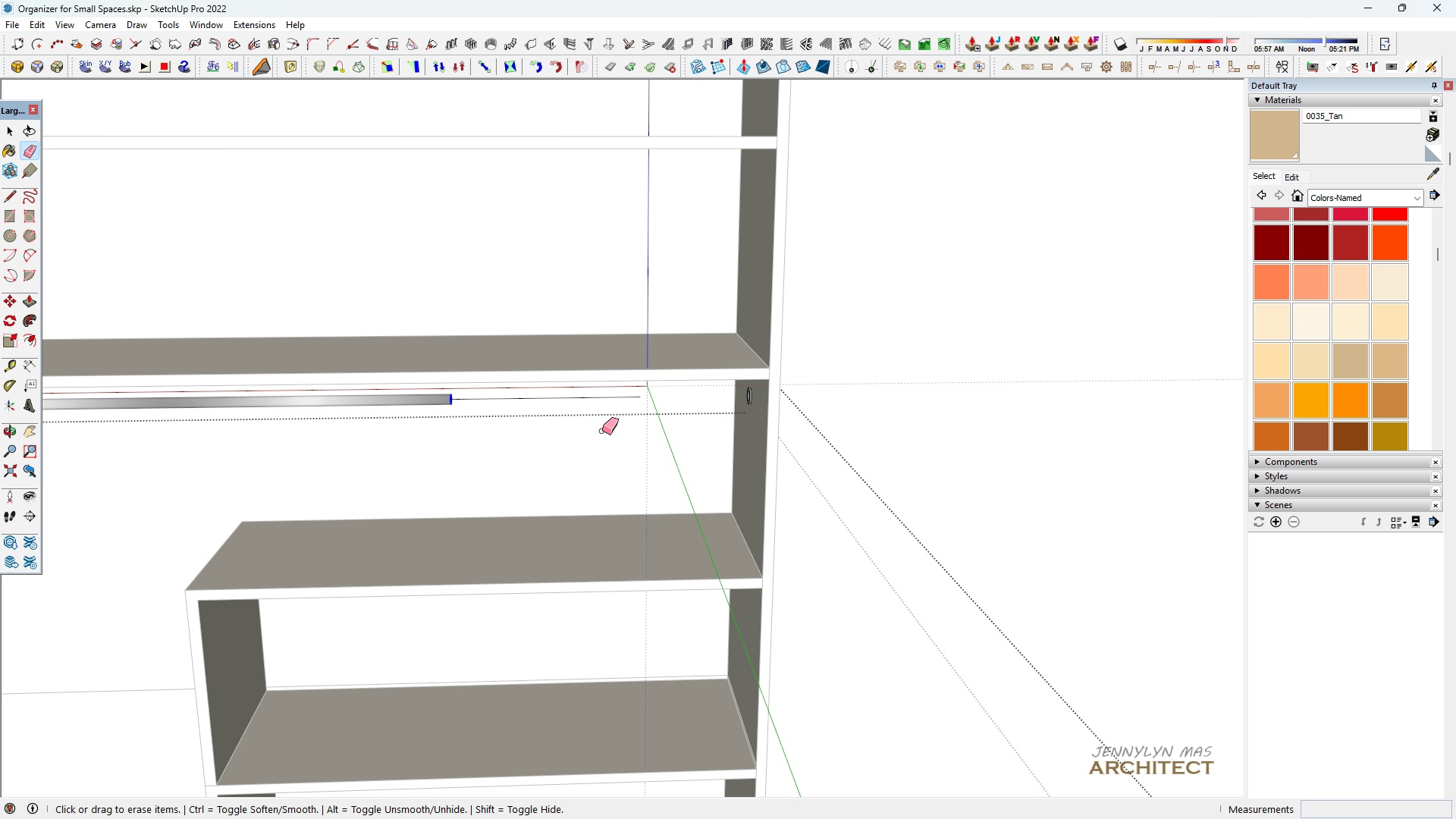 
left_click_drag(start_coordinate=[603, 432], to_coordinate=[607, 340])
 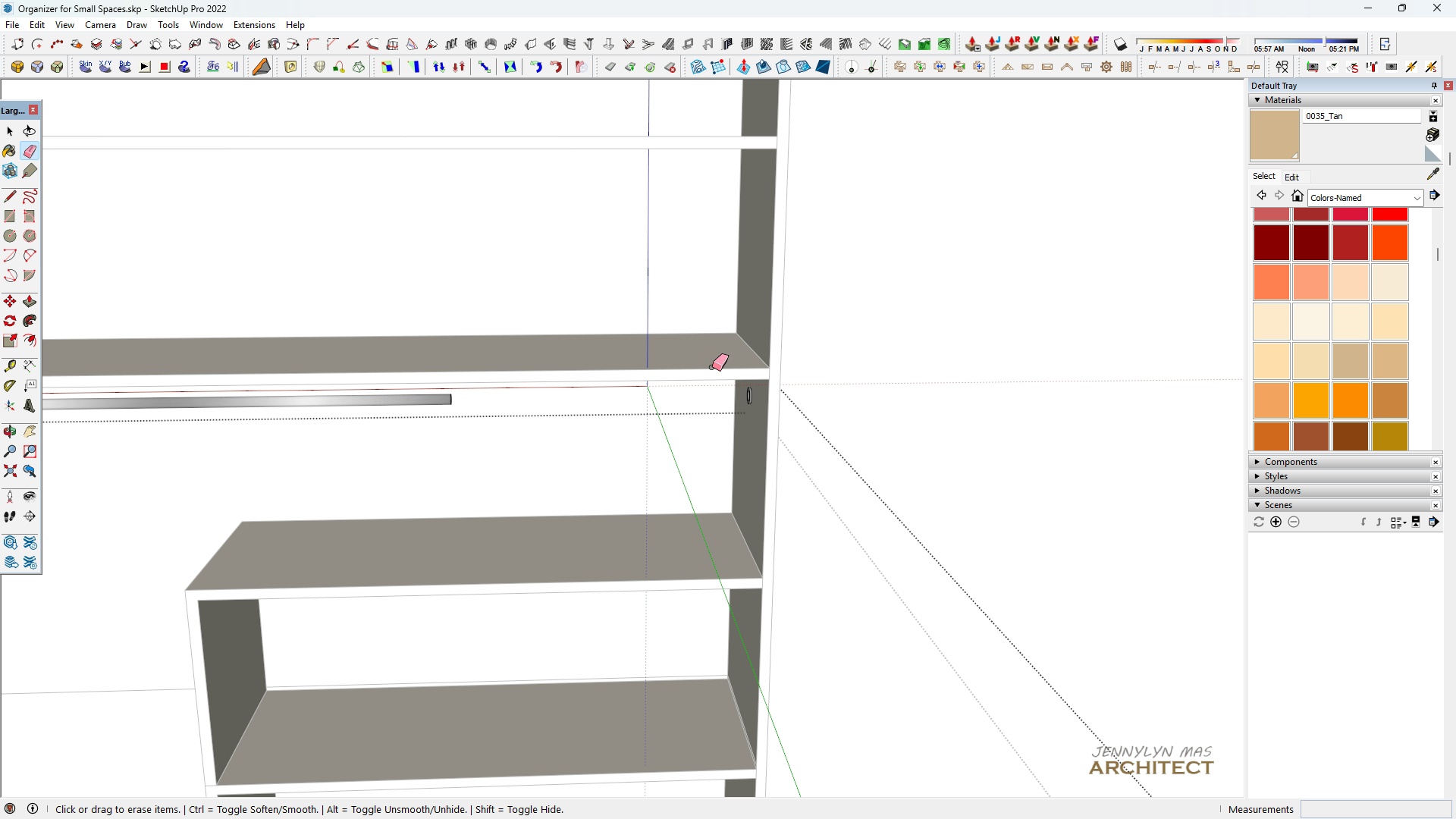 
key(Space)
 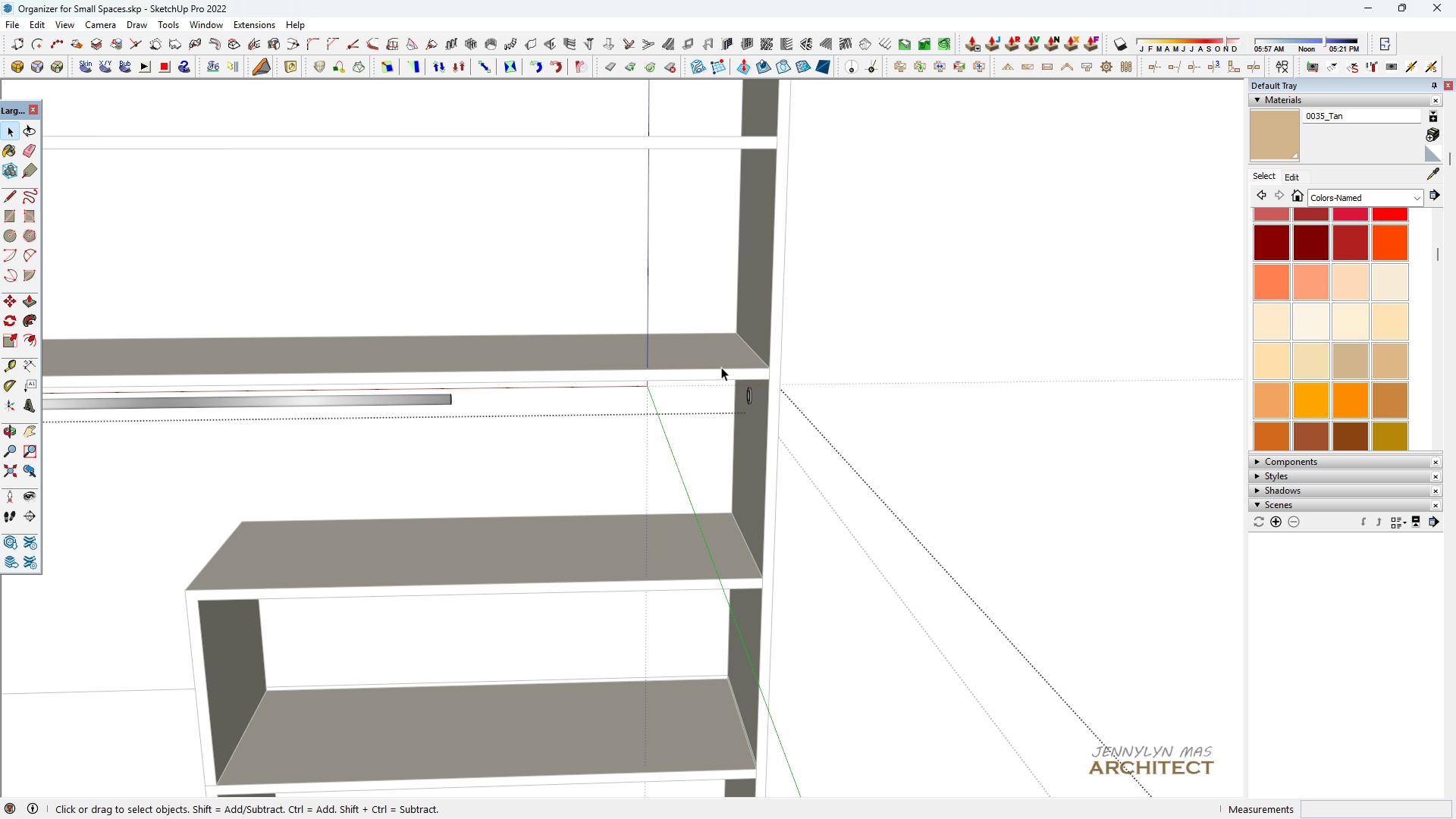 
left_click_drag(start_coordinate=[717, 365], to_coordinate=[765, 479])
 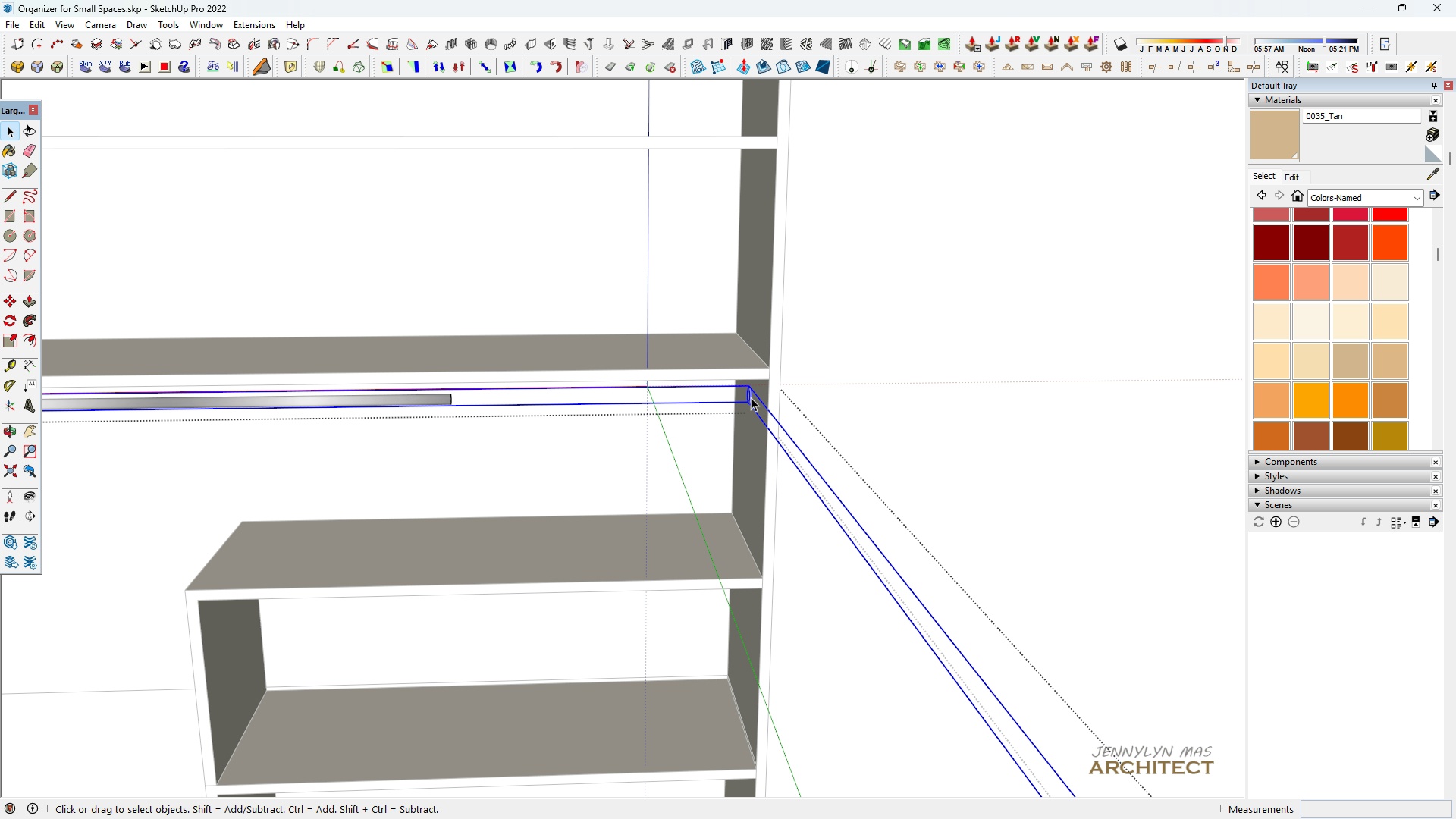 
double_click([751, 397])
 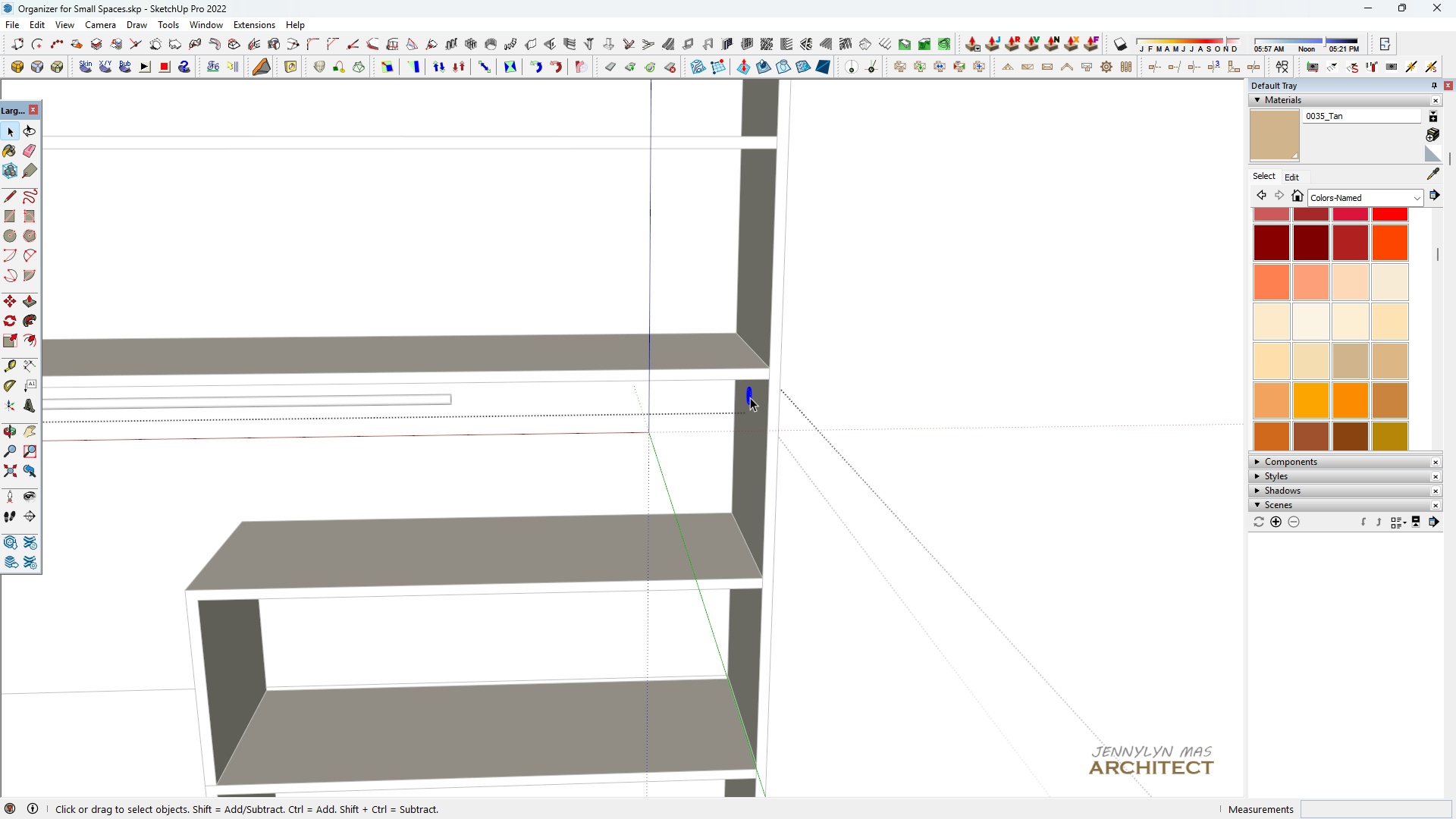 
triple_click([751, 397])
 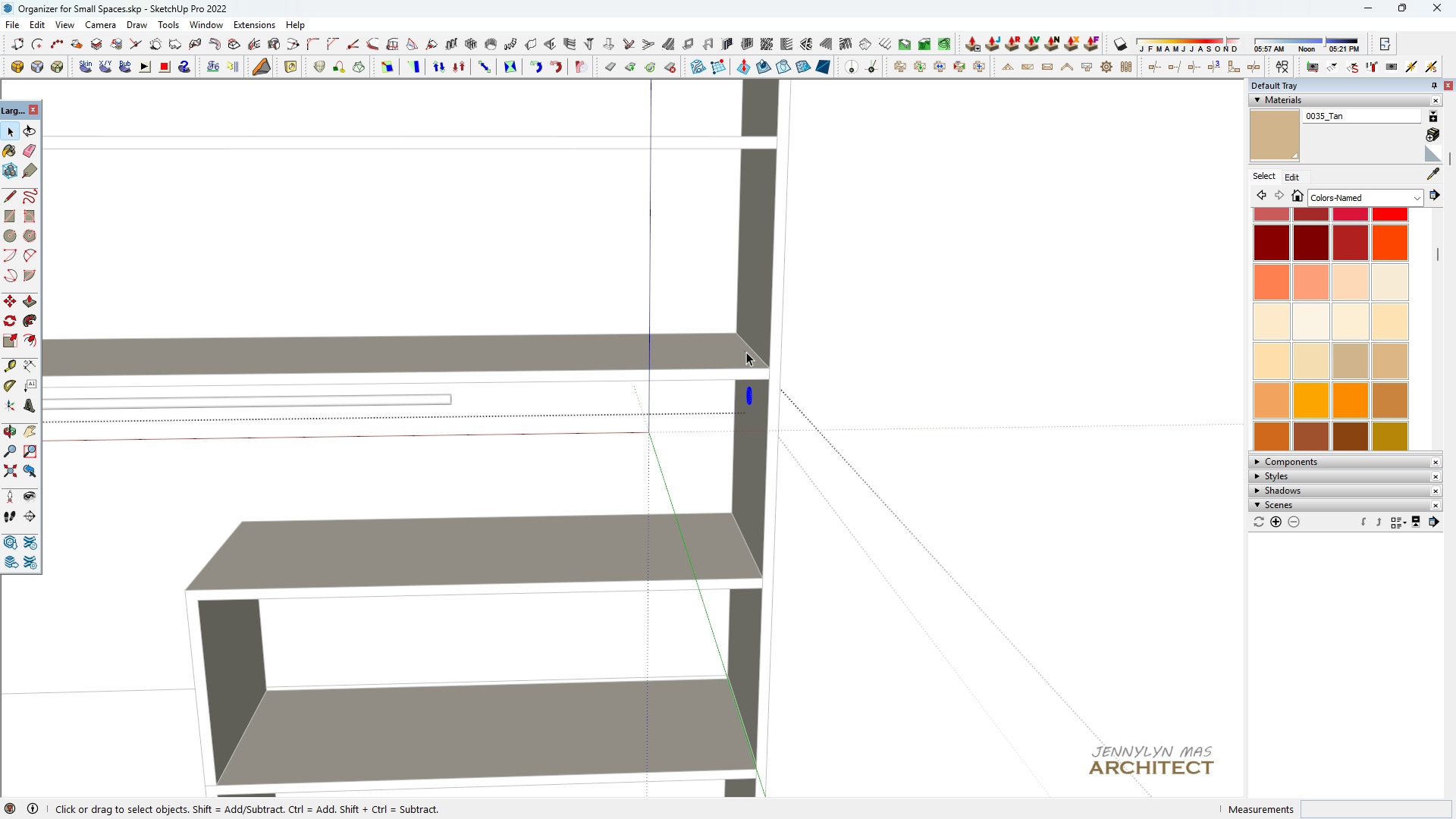 
left_click_drag(start_coordinate=[744, 351], to_coordinate=[836, 582])
 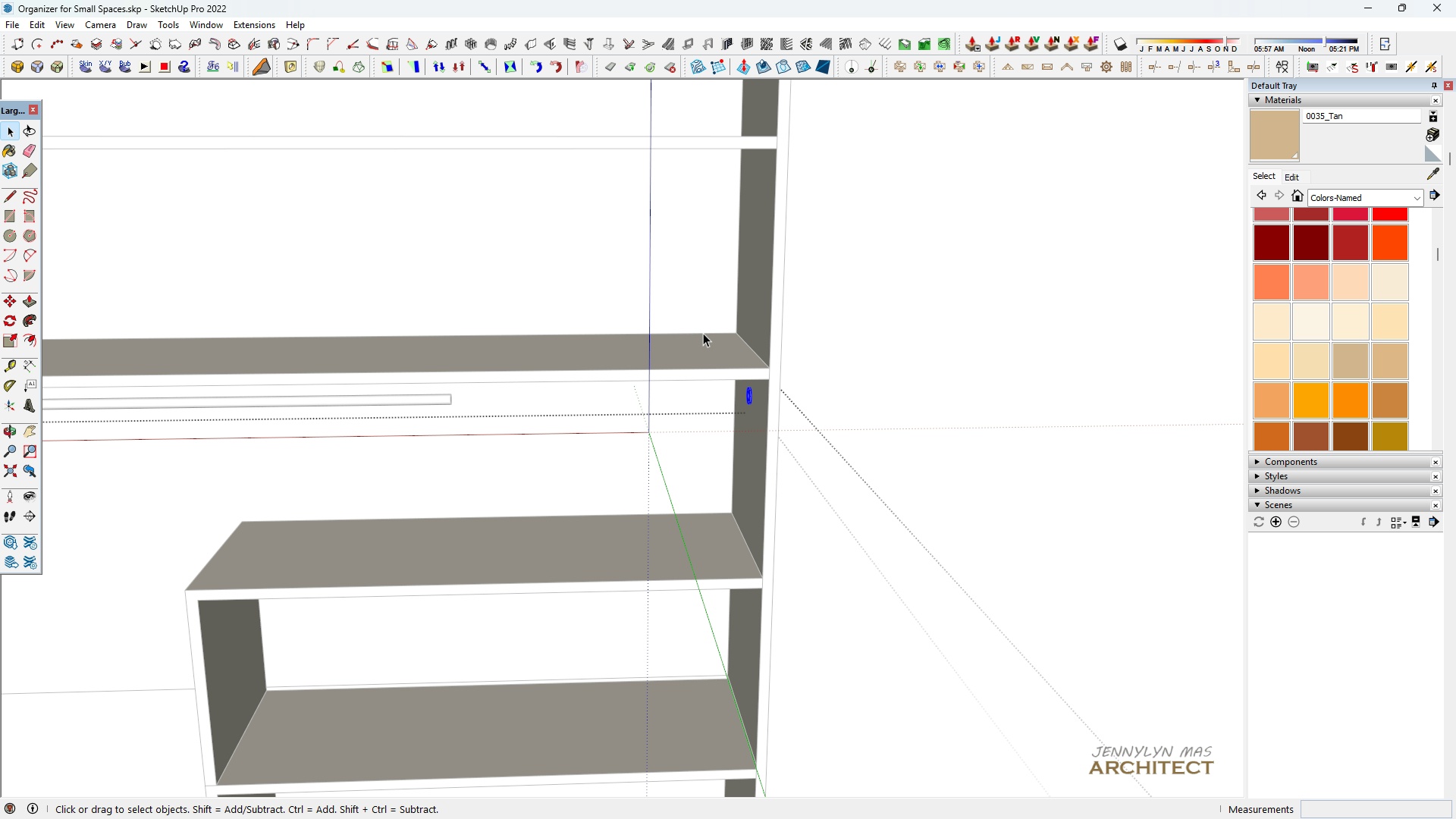 
left_click_drag(start_coordinate=[711, 290], to_coordinate=[805, 610])
 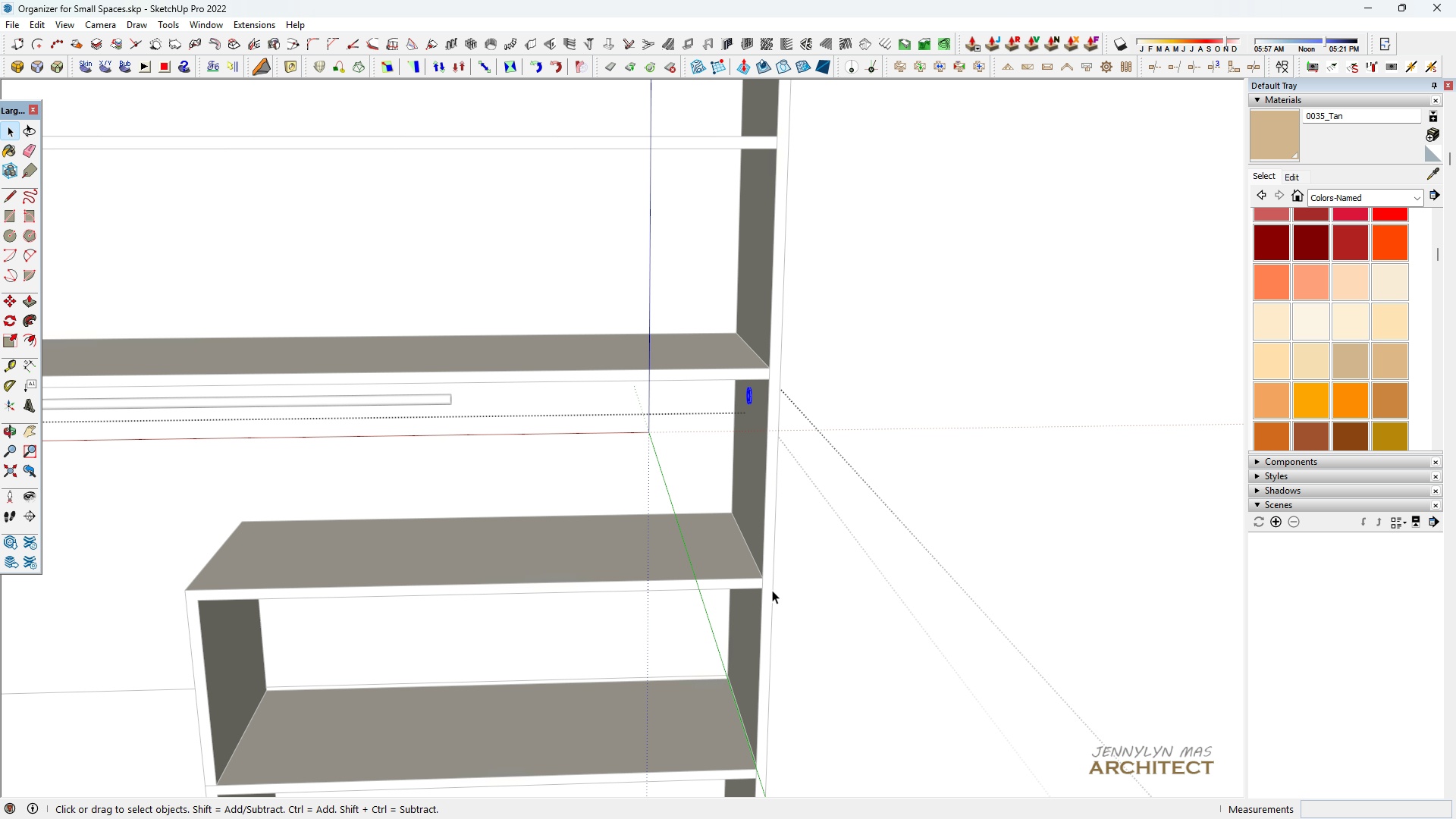 
type( m500)
 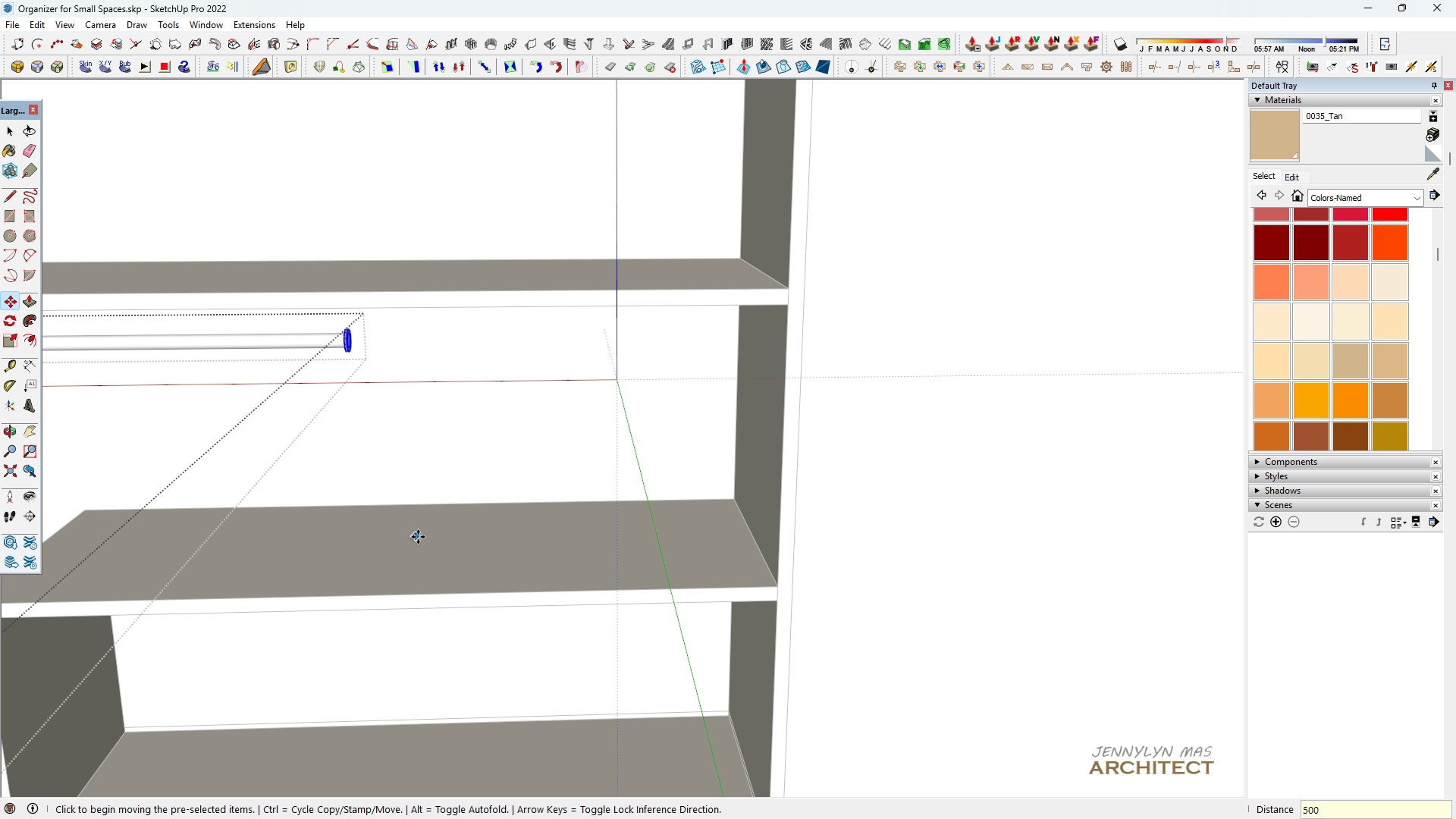 
scroll: coordinate [723, 557], scroll_direction: up, amount: 3.0
 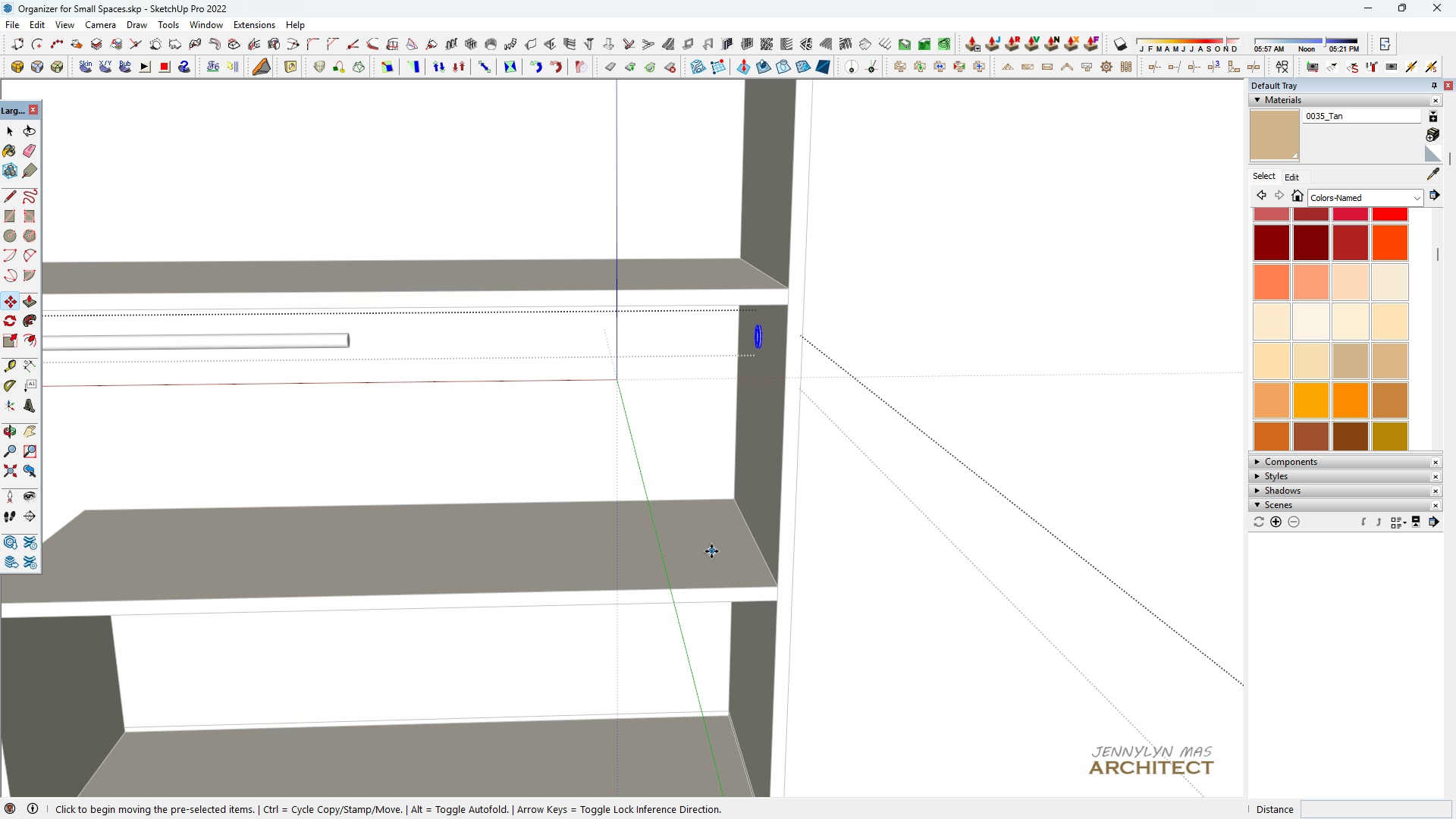 
left_click_drag(start_coordinate=[711, 551], to_coordinate=[706, 551])
 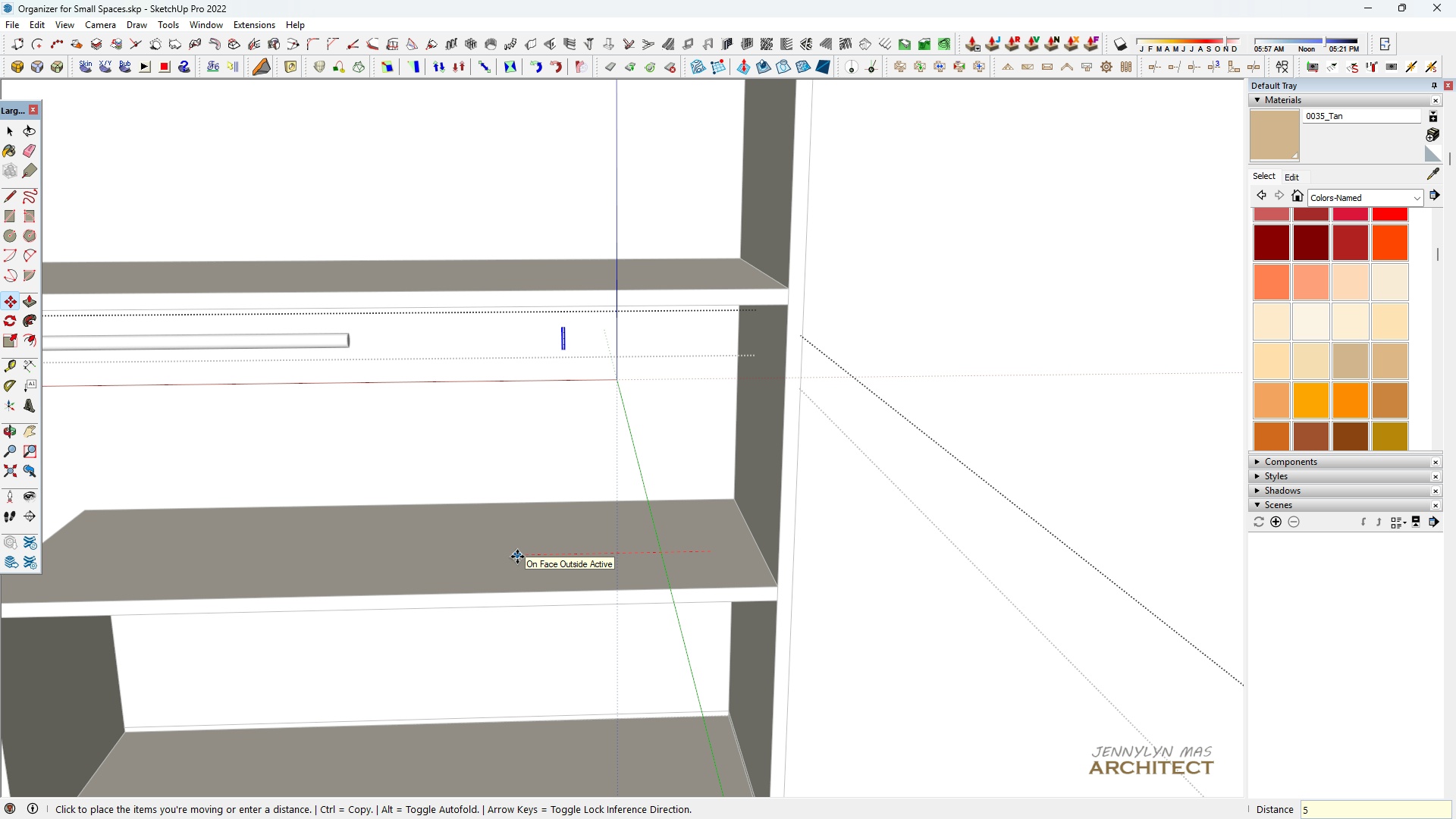 
key(Enter)
 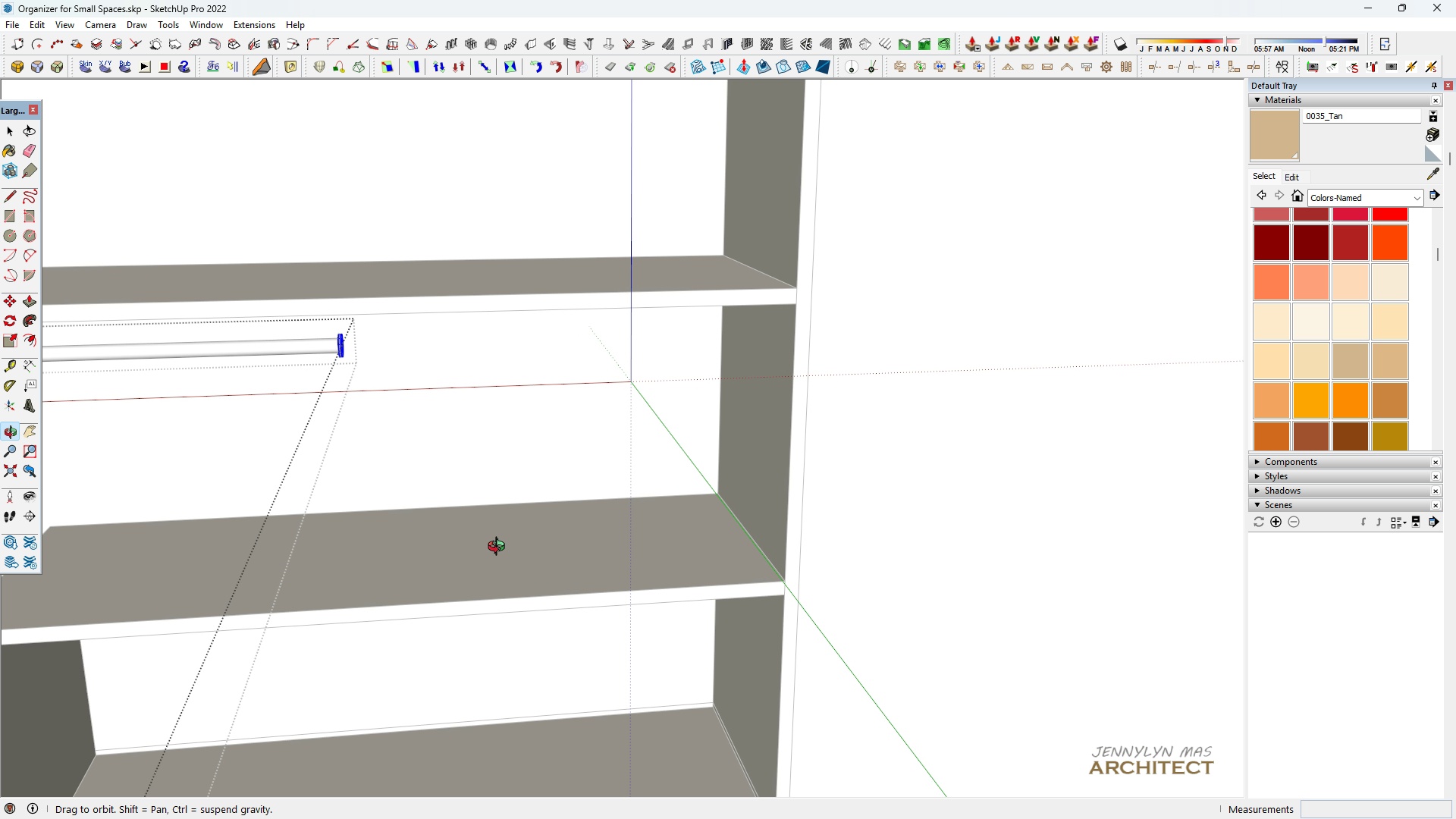 
key(Space)
 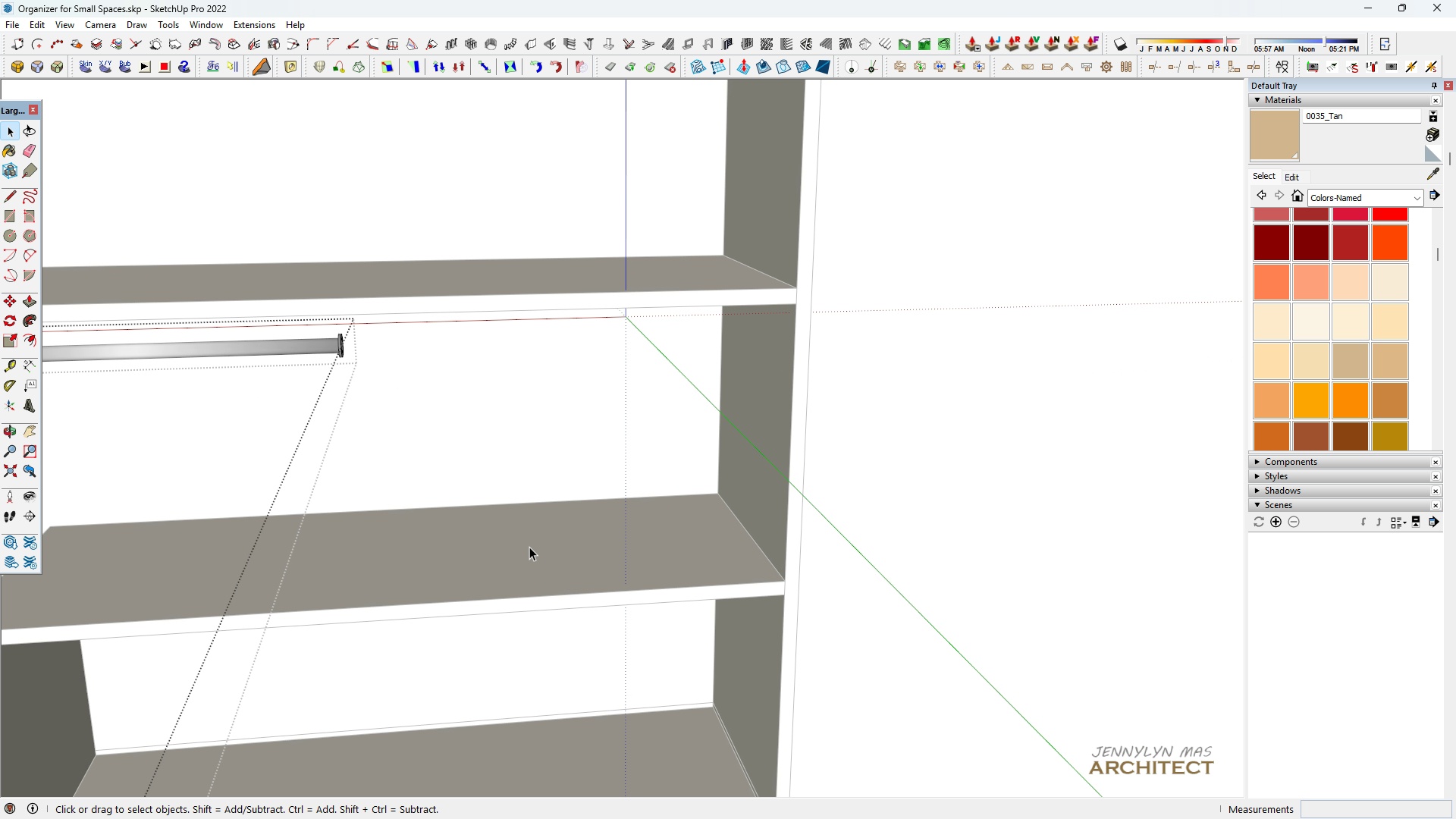 
key(Escape)
 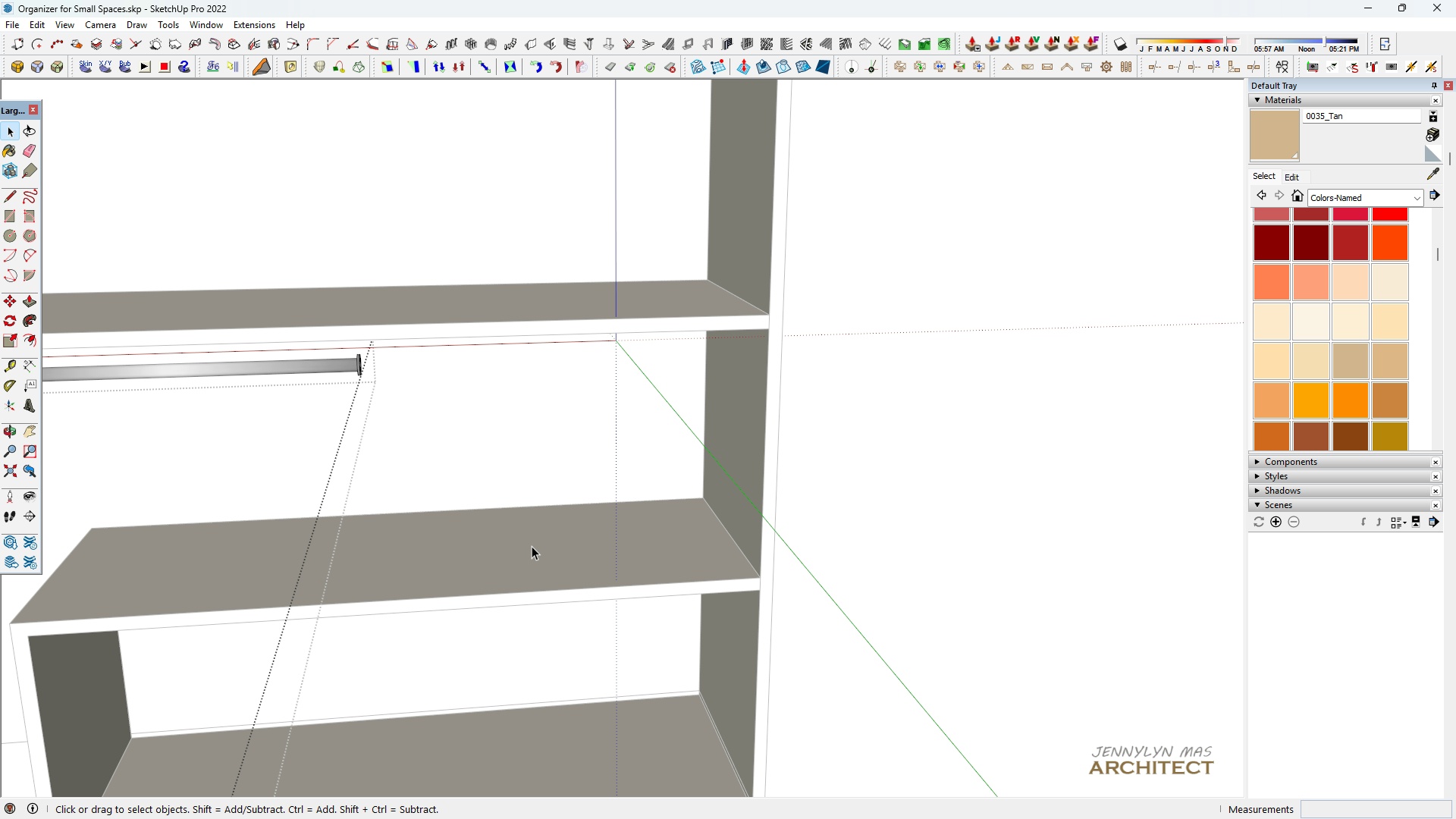 
scroll: coordinate [532, 546], scroll_direction: down, amount: 2.0
 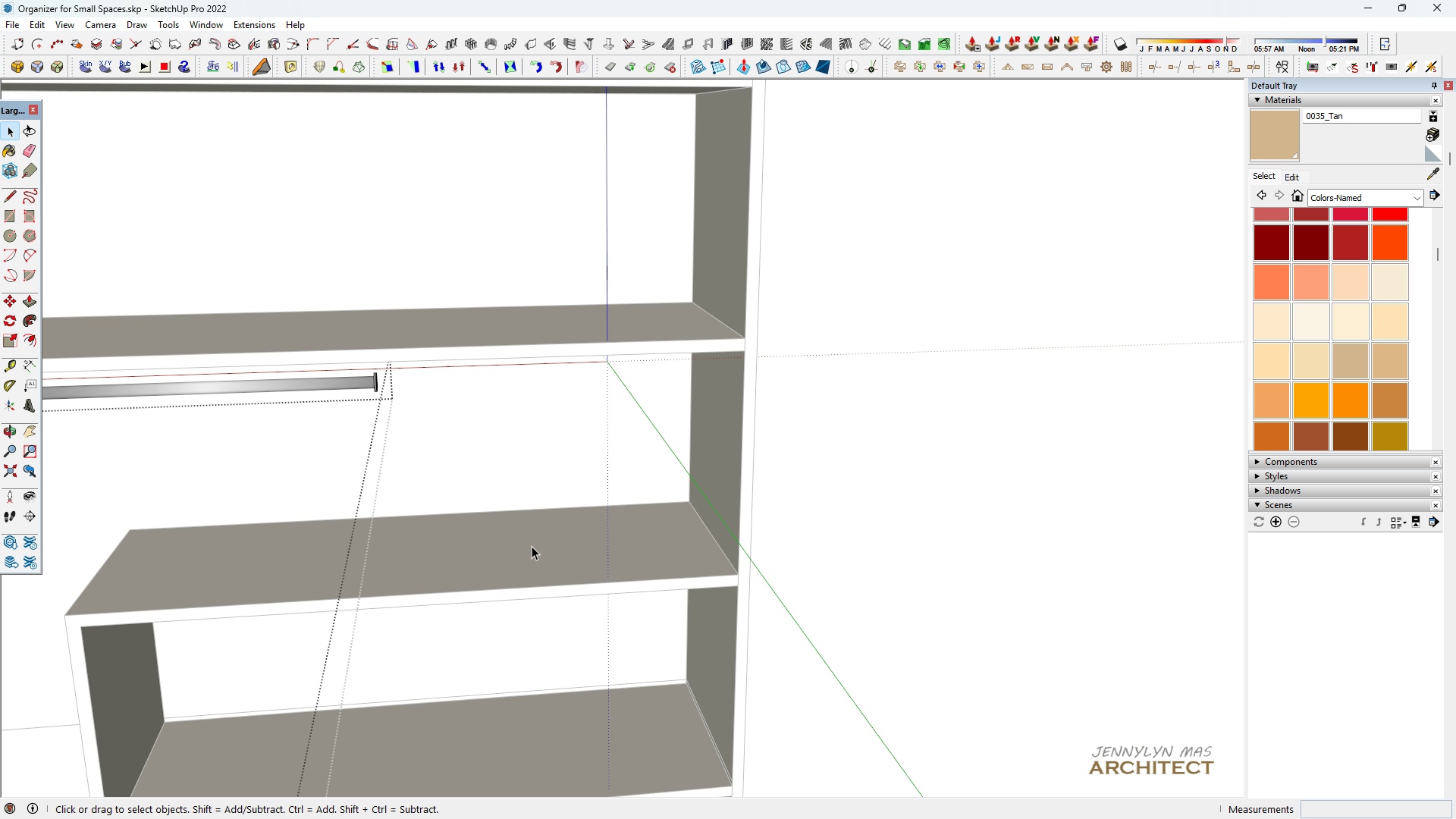 
key(Escape)
 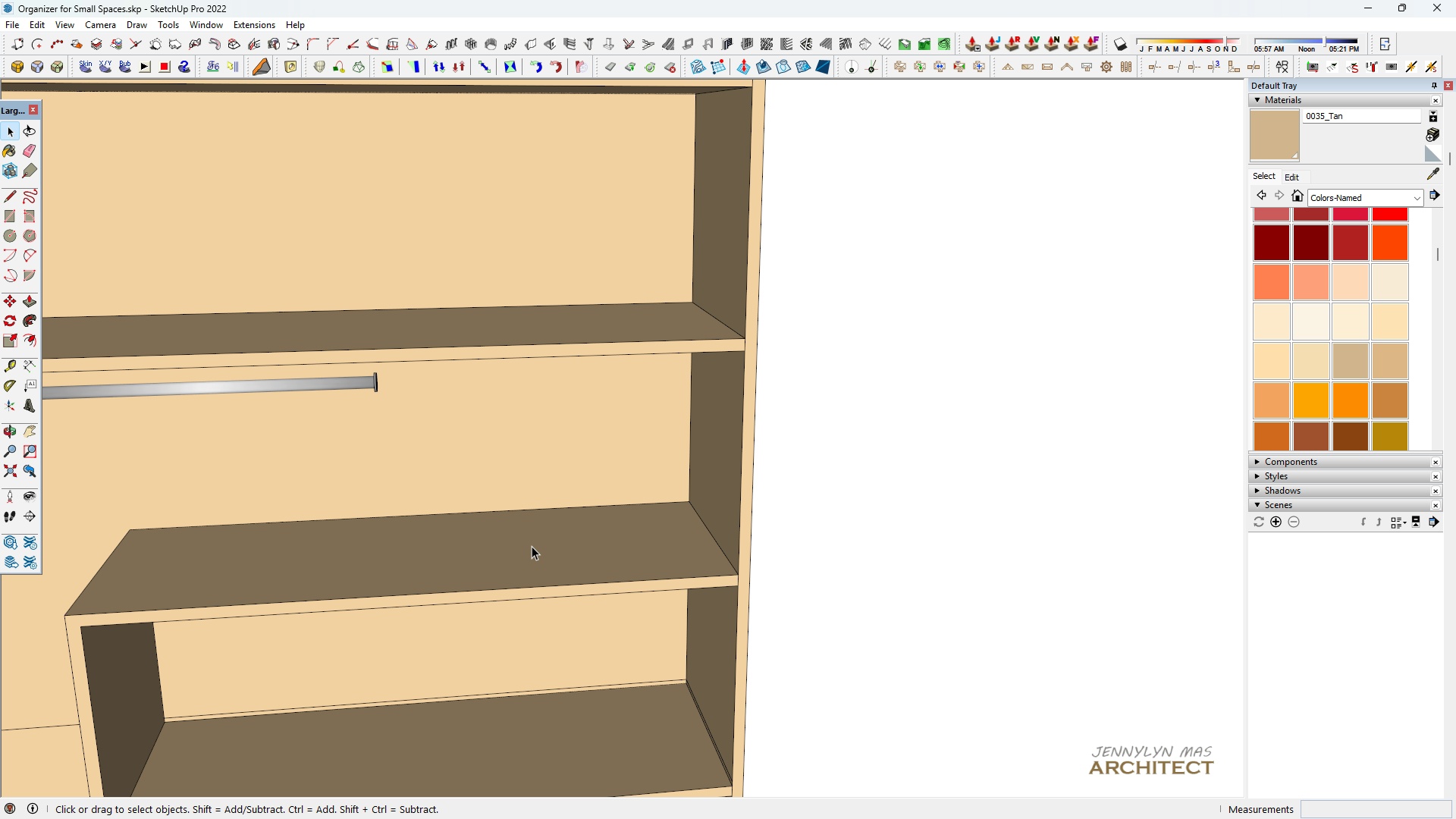 
key(Escape)
 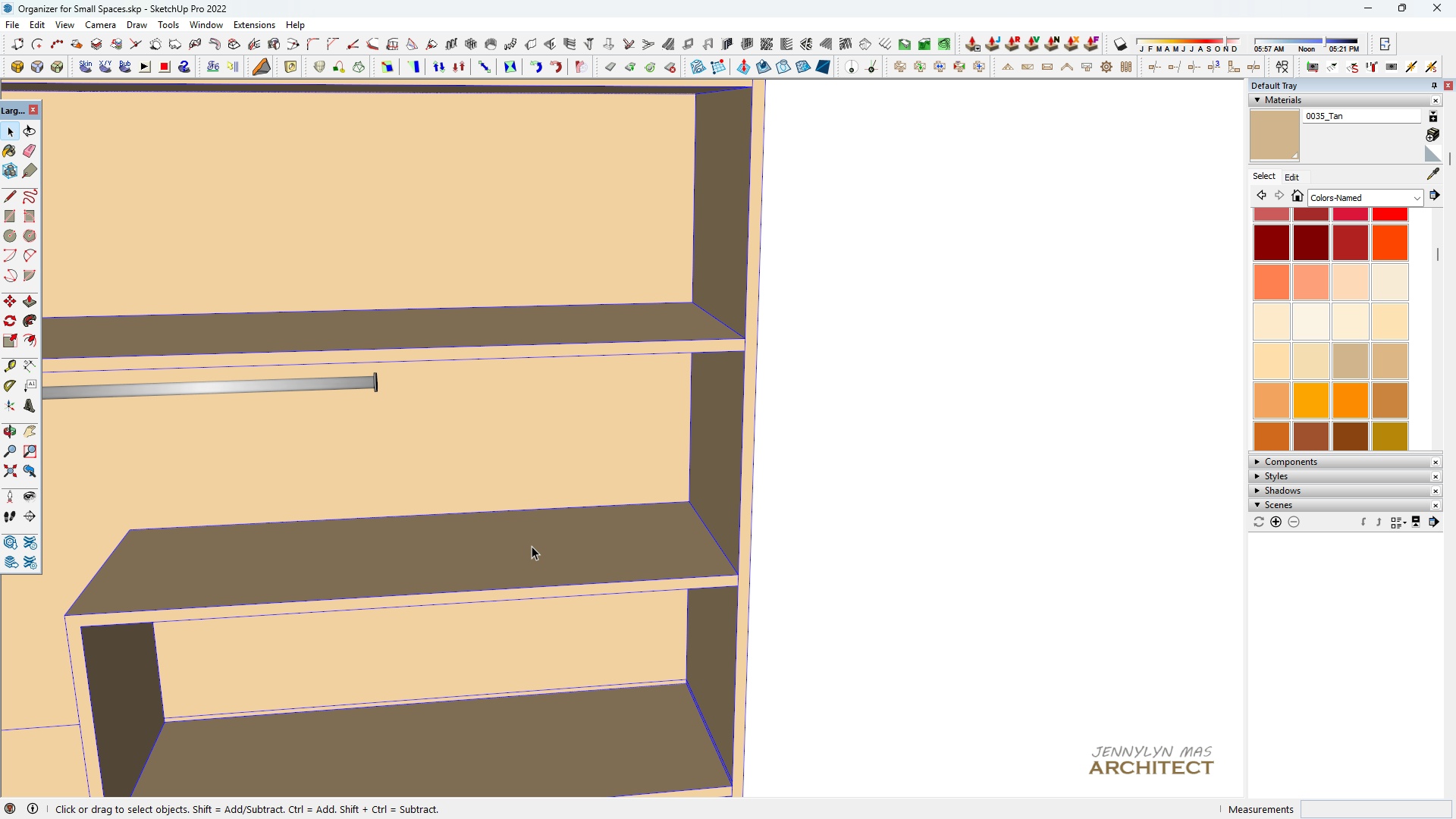 
left_click([532, 546])
 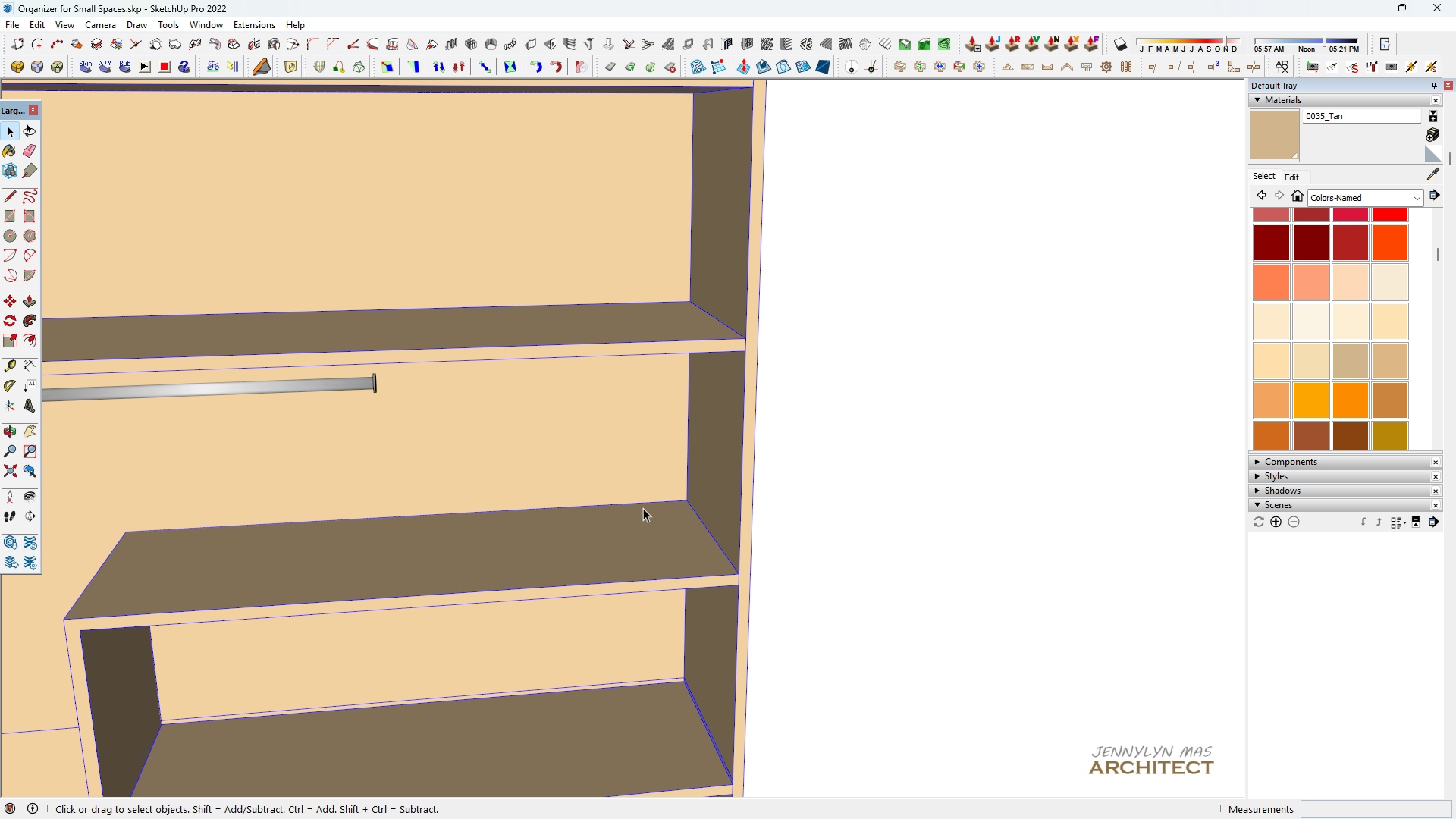 
key(H)
 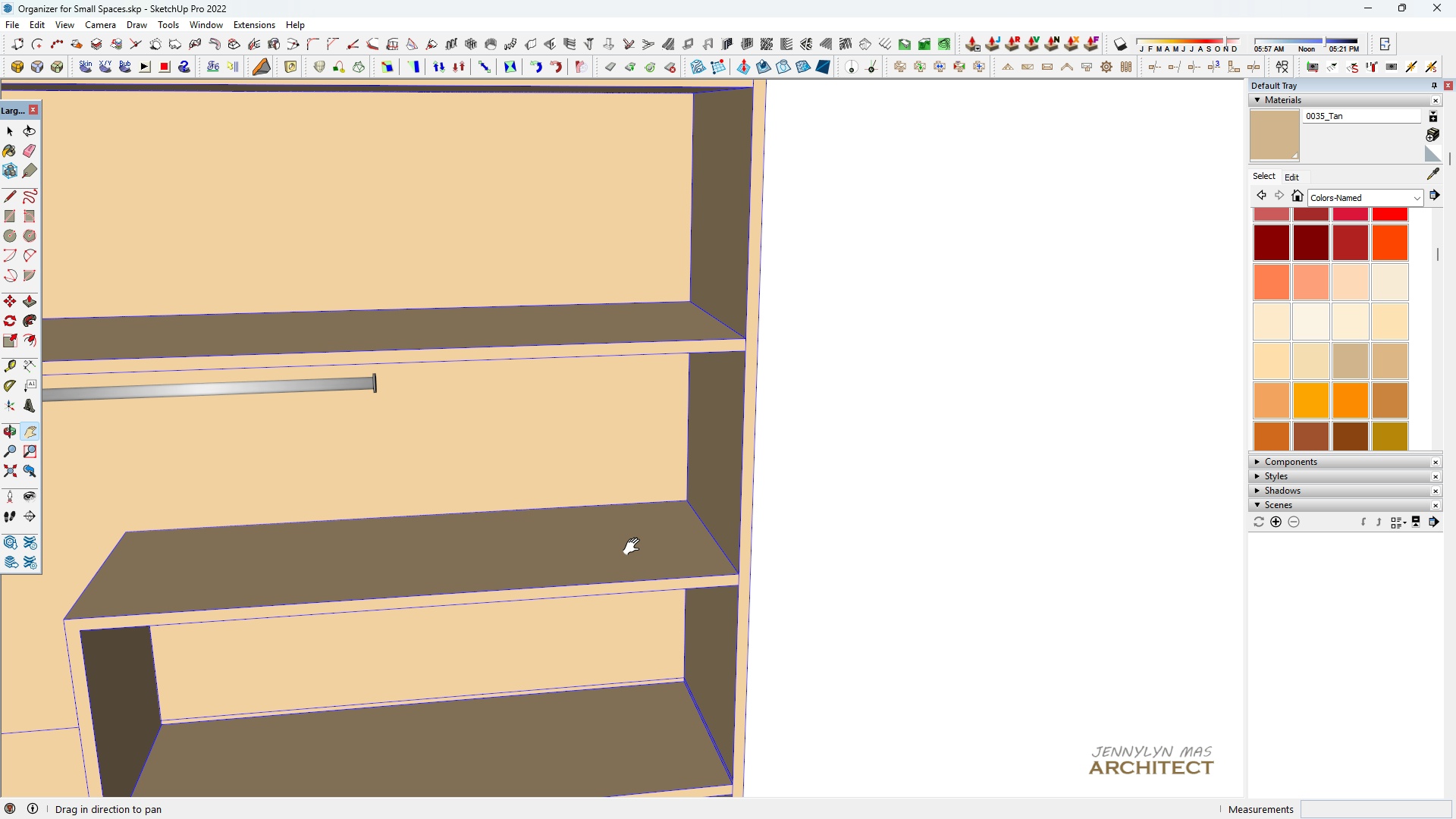 
left_click_drag(start_coordinate=[635, 547], to_coordinate=[654, 538])
 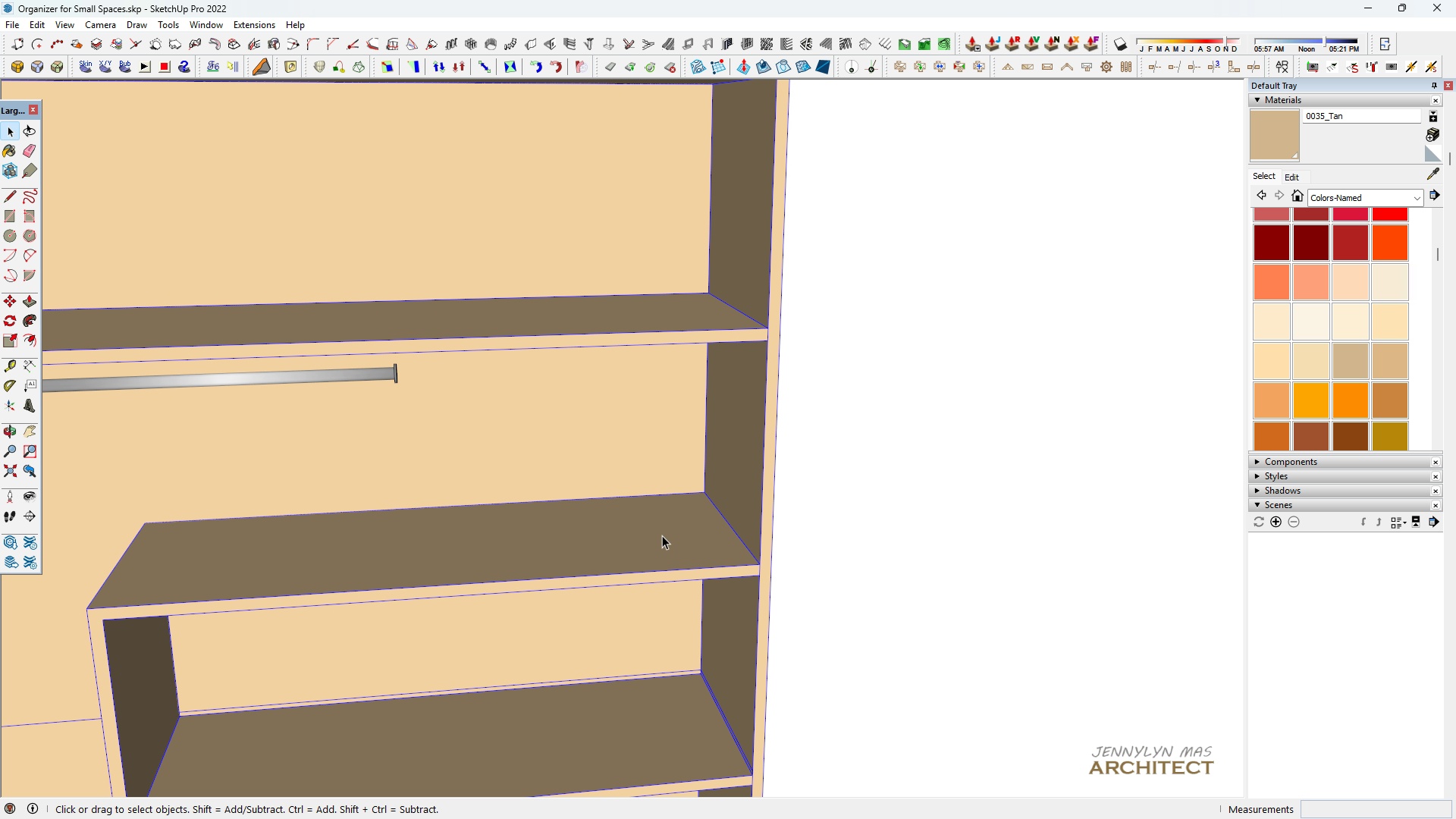 
key(Space)
 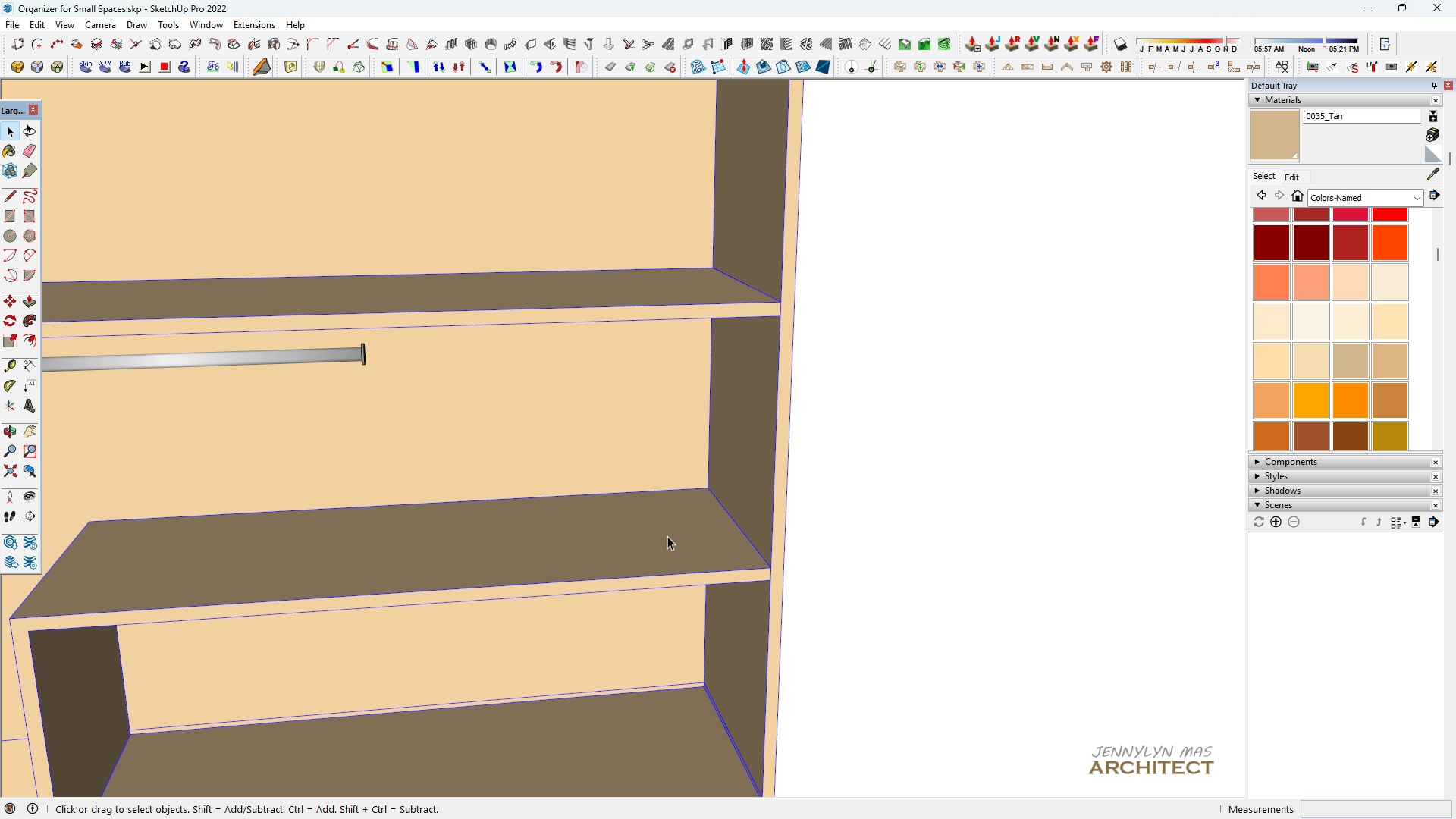 
scroll: coordinate [667, 535], scroll_direction: up, amount: 1.0
 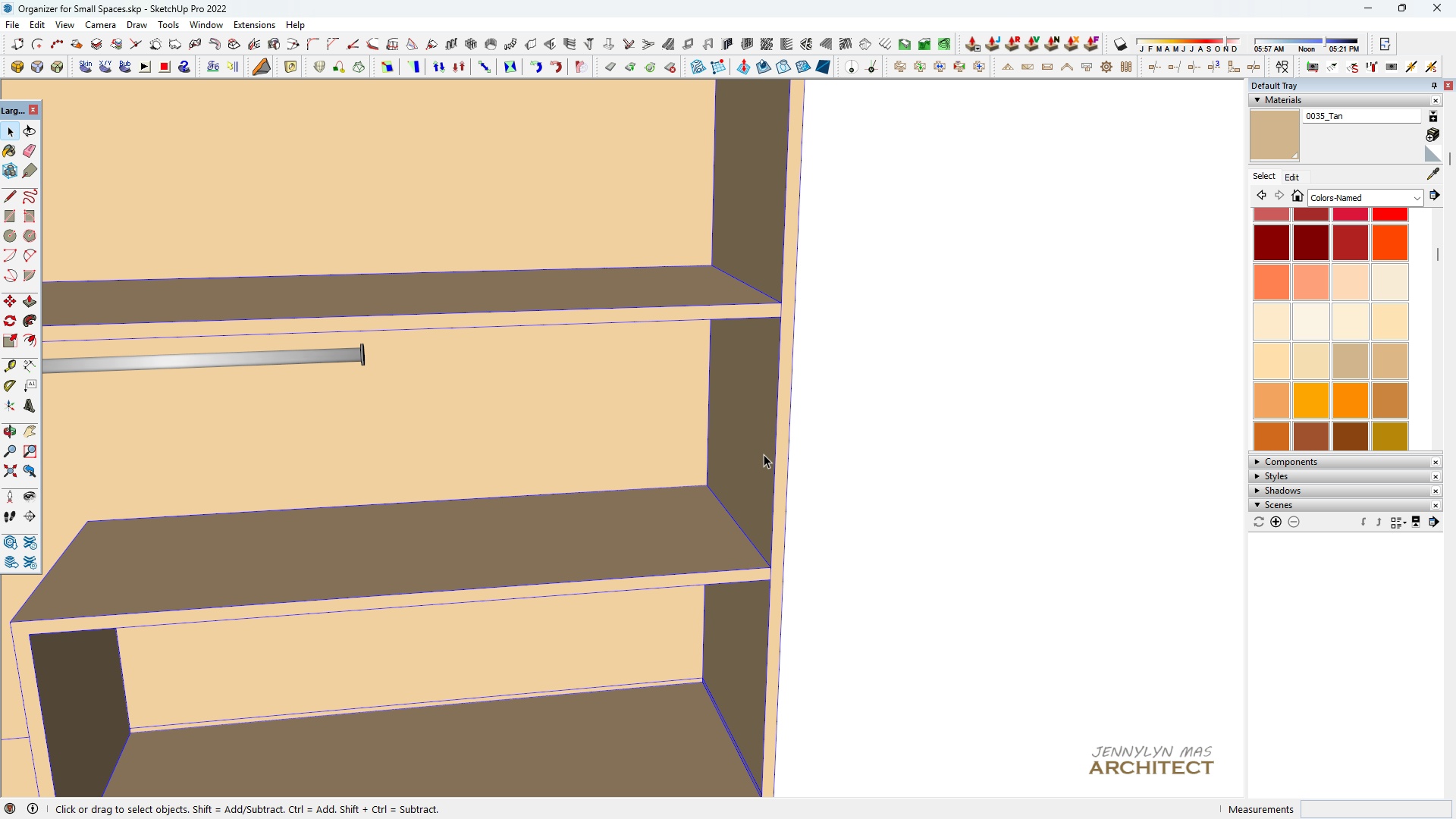 
double_click([764, 451])
 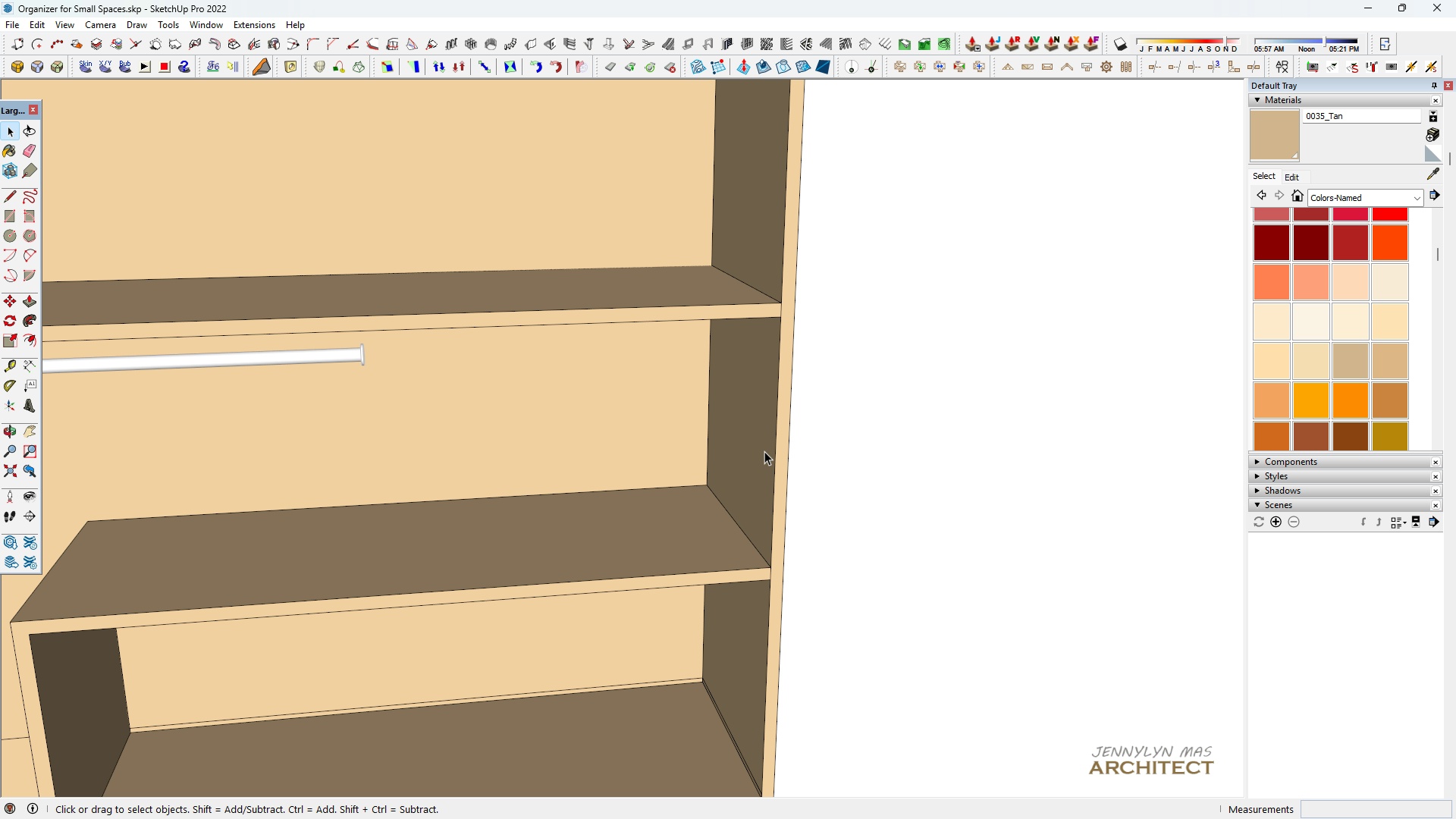 
triple_click([764, 451])
 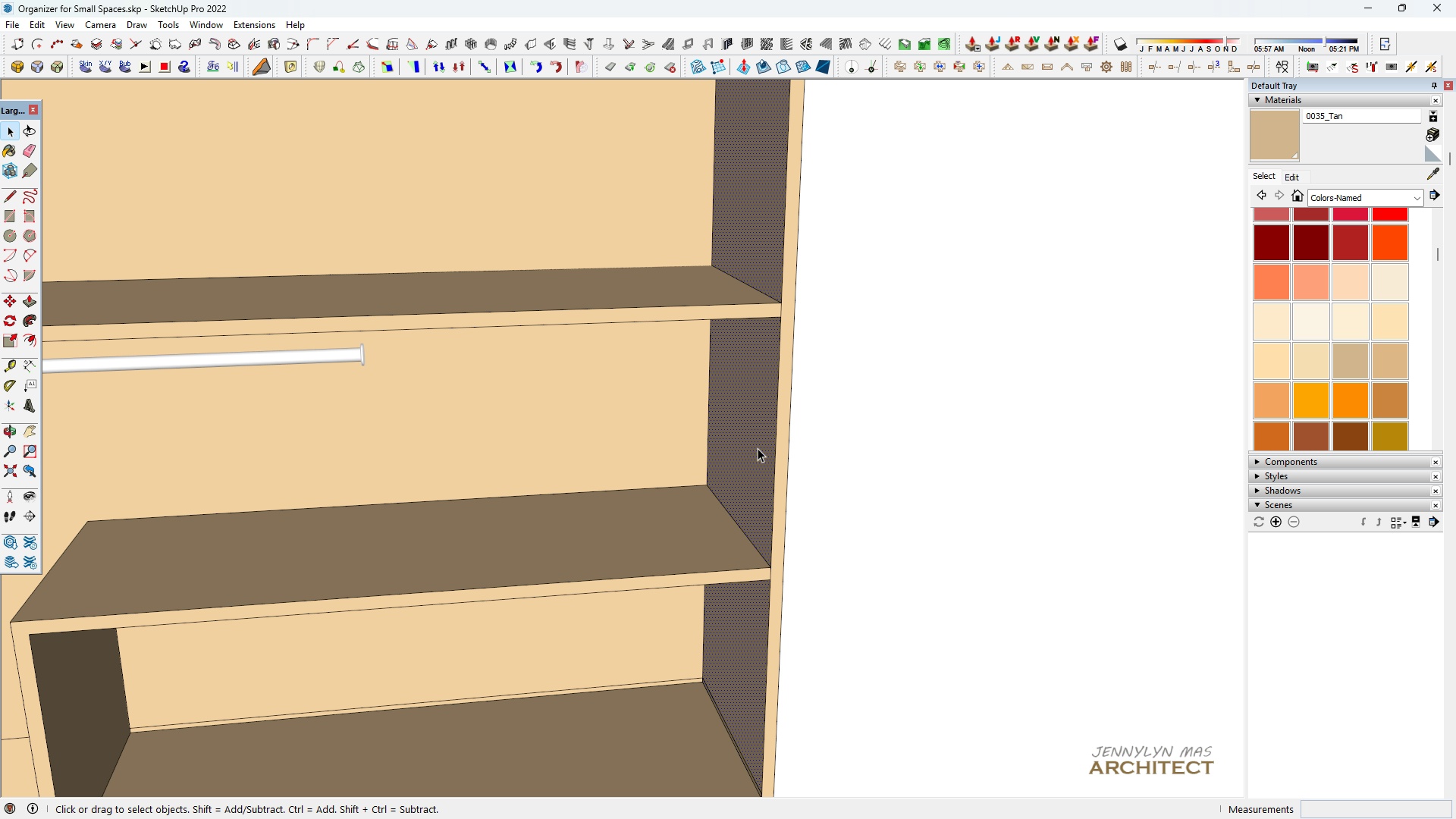 
triple_click([758, 448])
 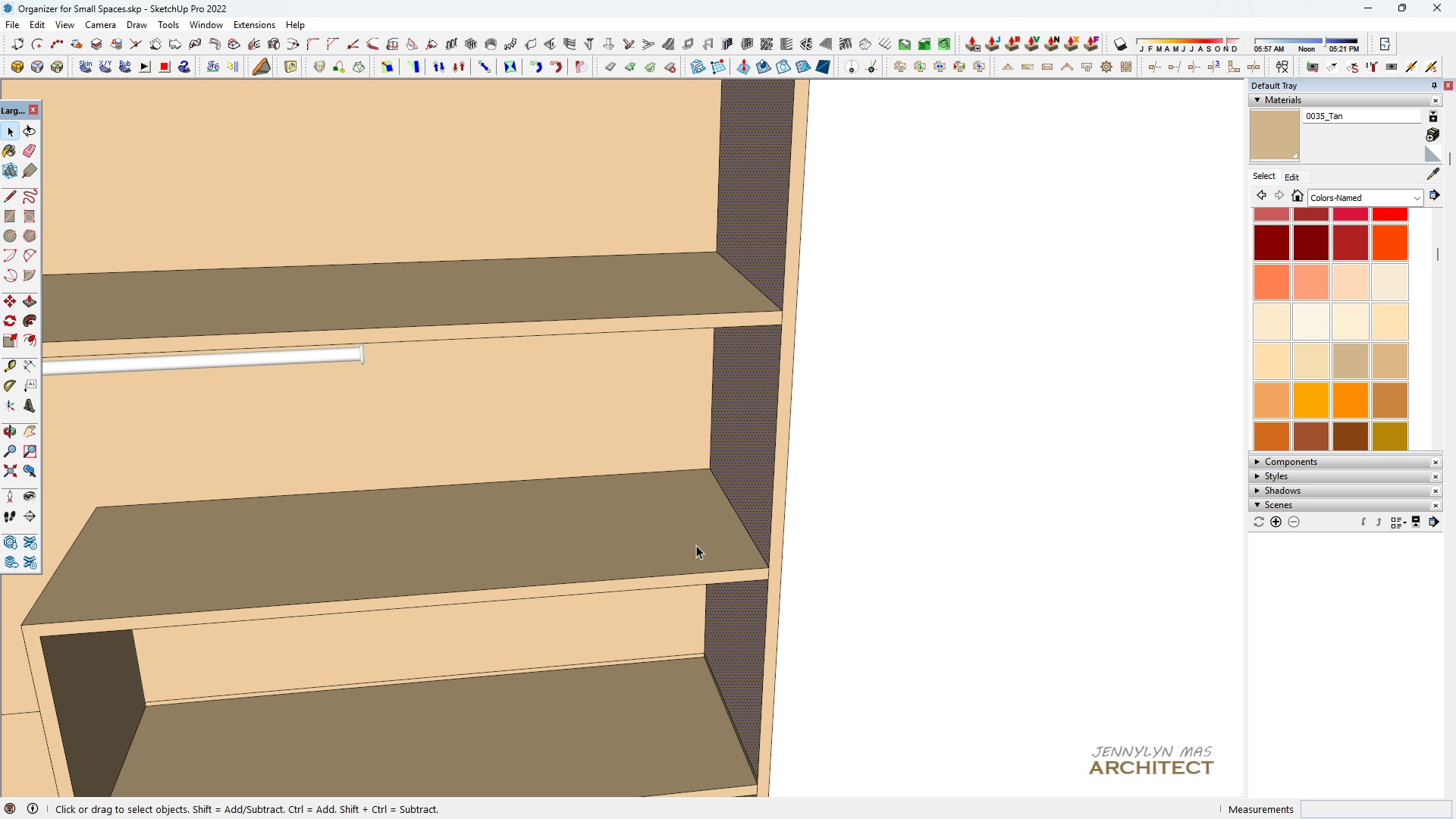 
key(Space)
 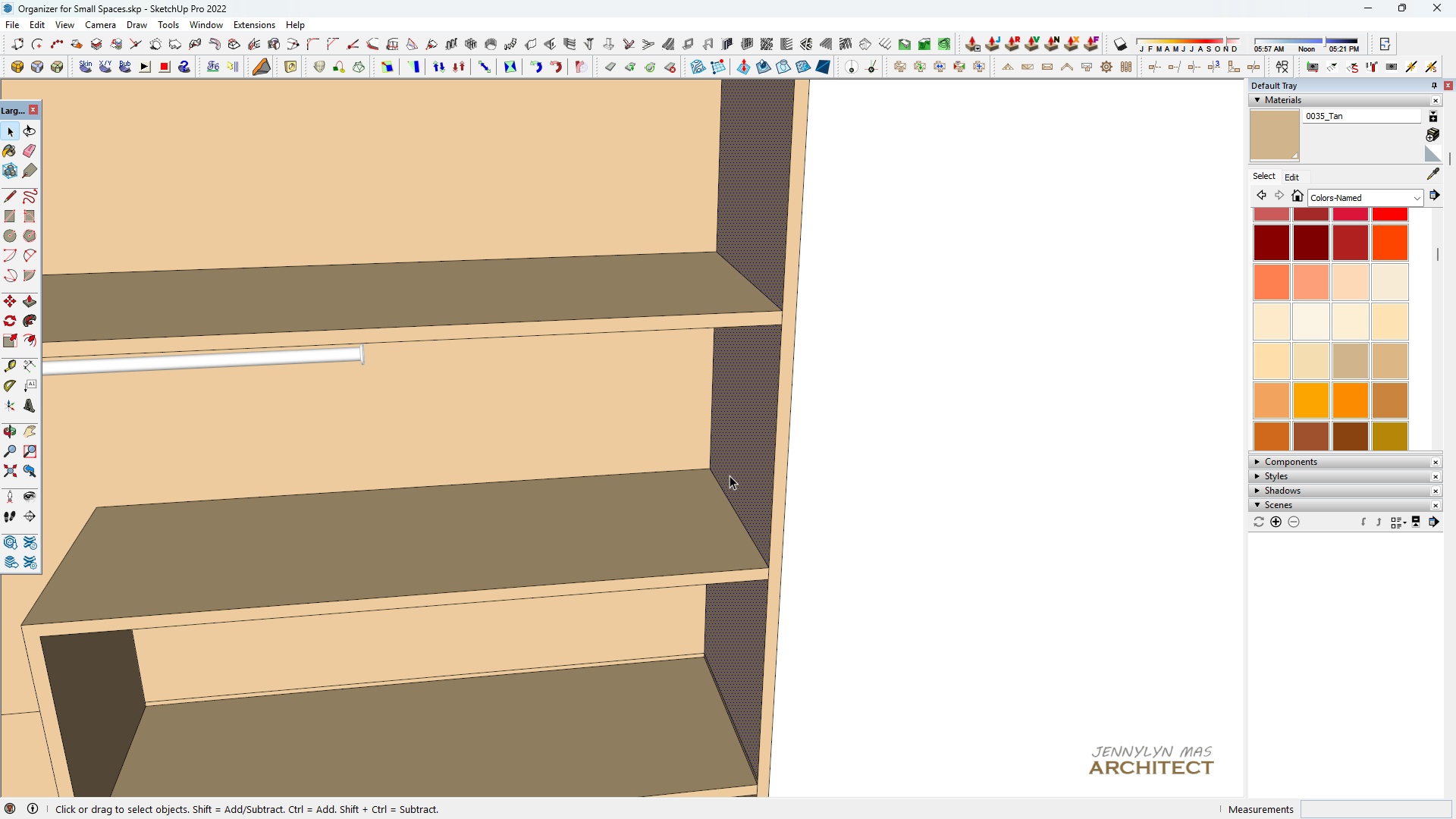 
scroll: coordinate [730, 479], scroll_direction: up, amount: 4.0
 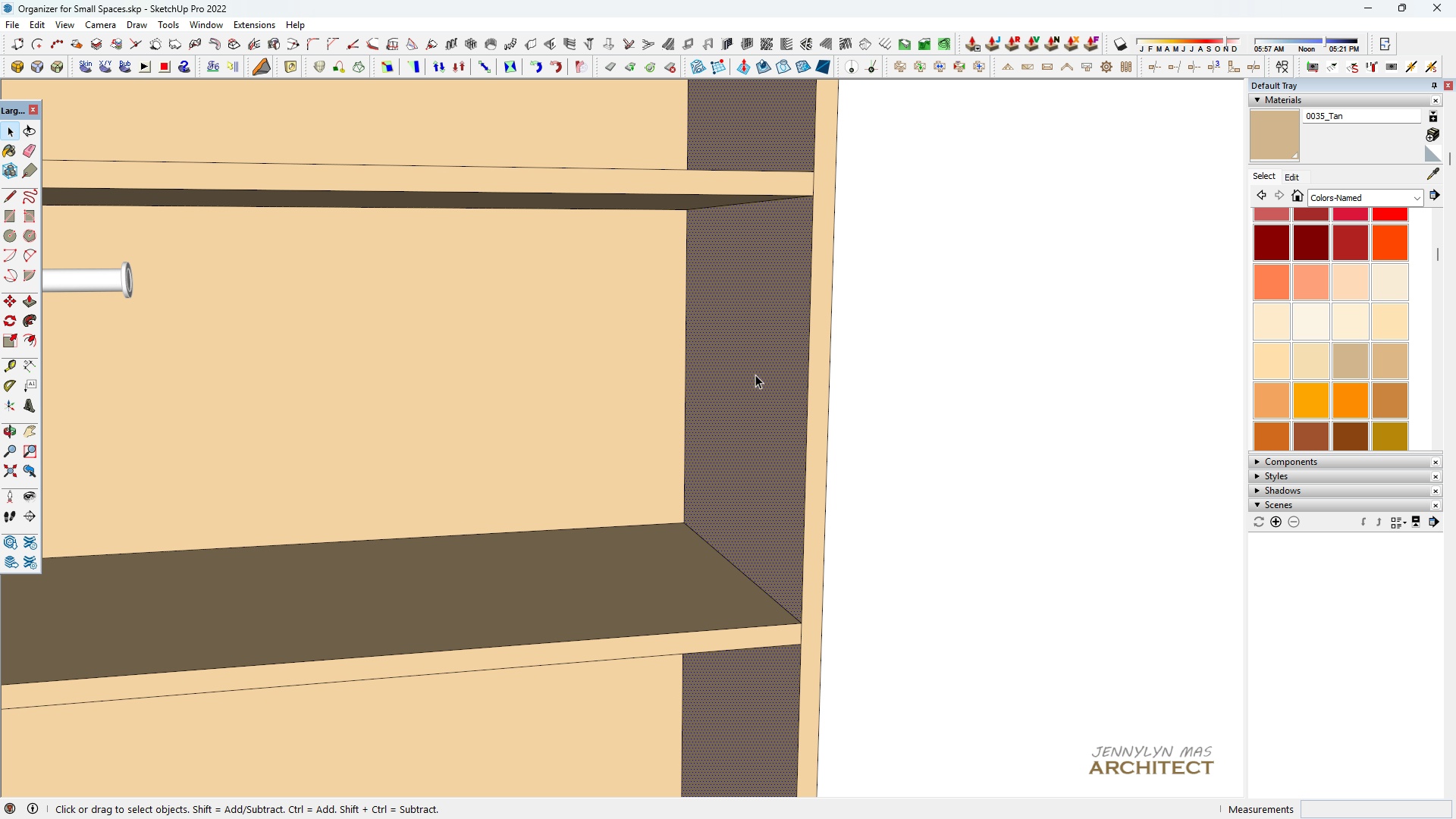 
key(R)
 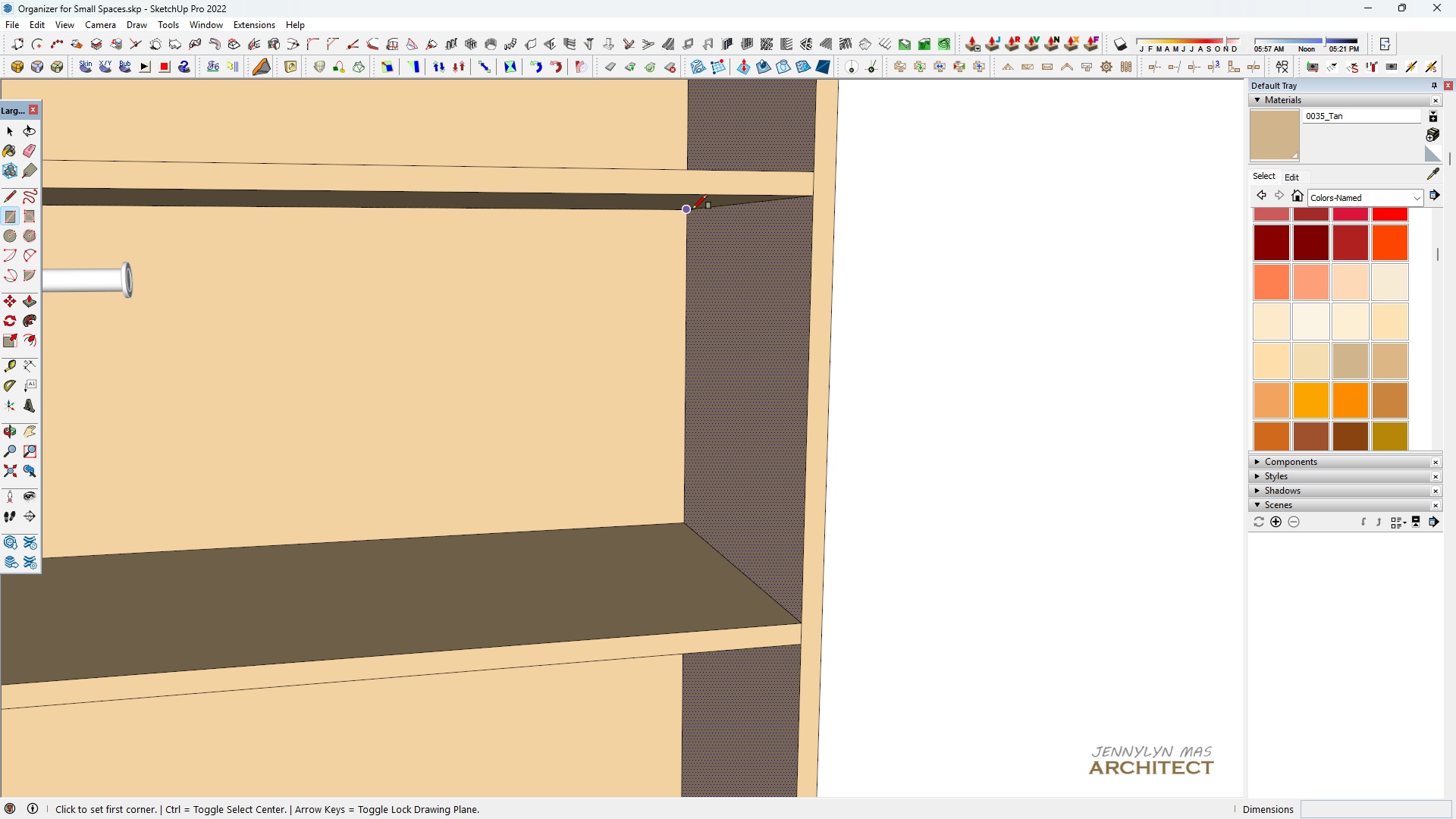 
left_click([692, 209])
 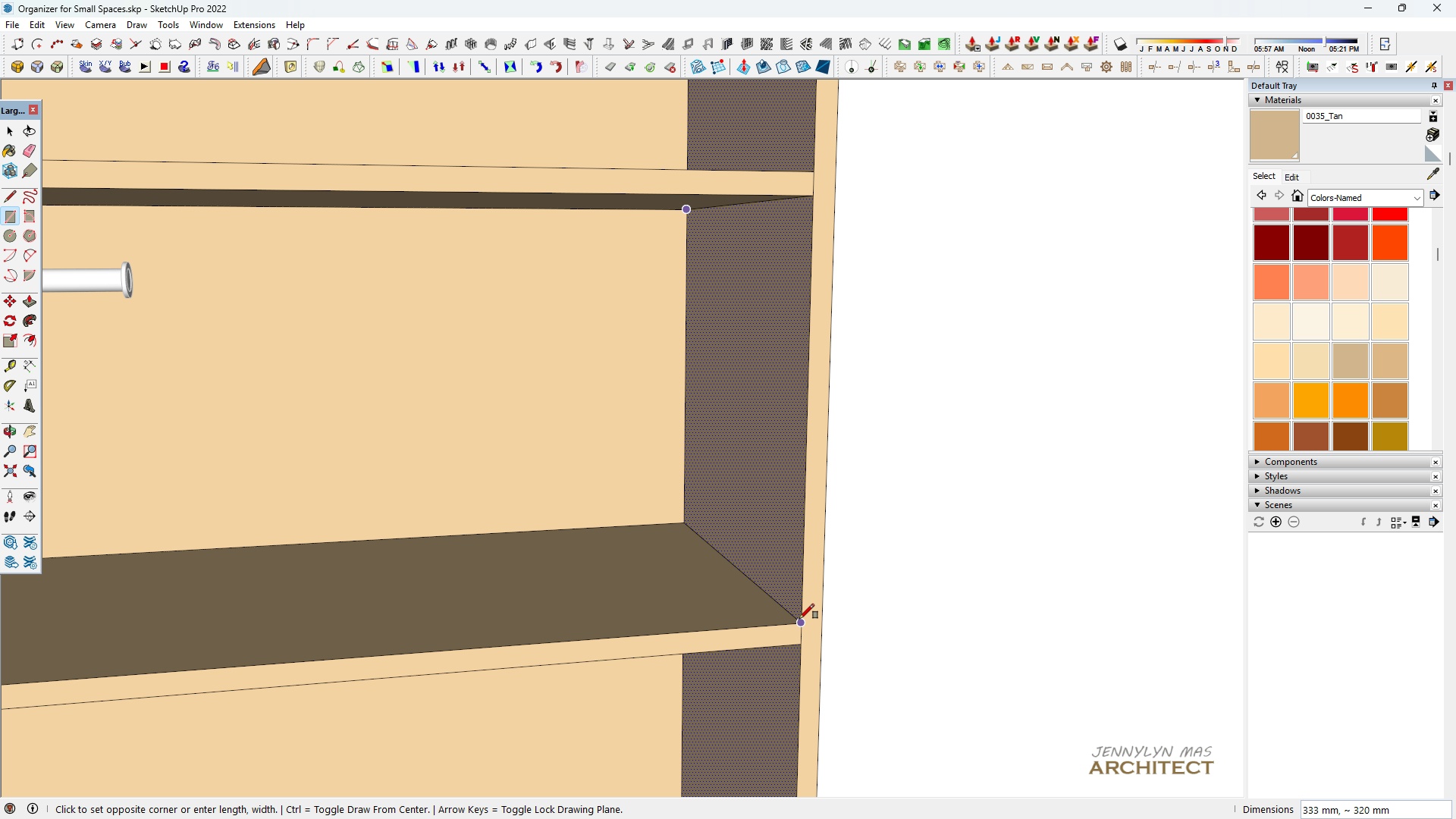 
left_click([799, 619])
 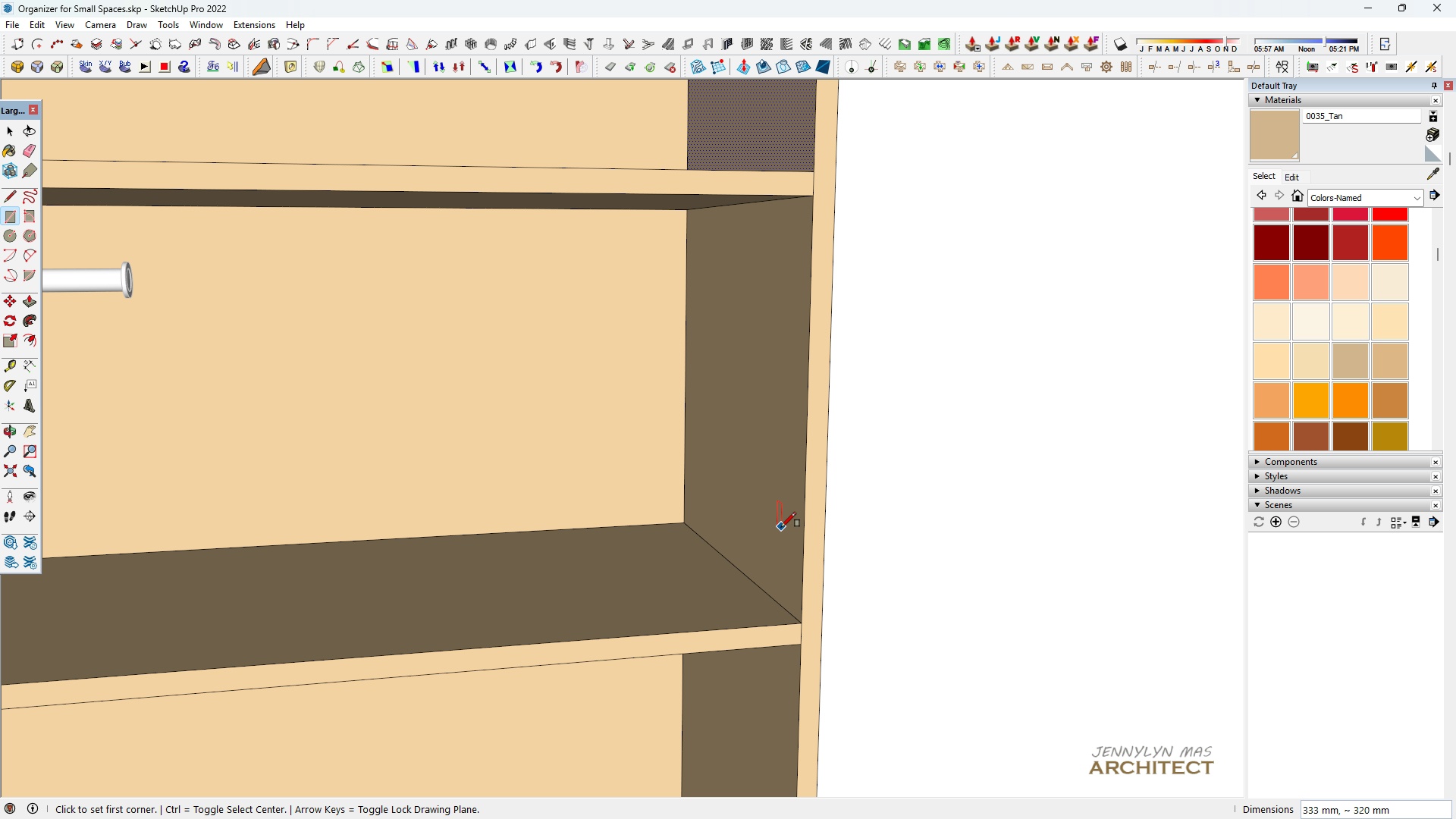 
key(Space)
 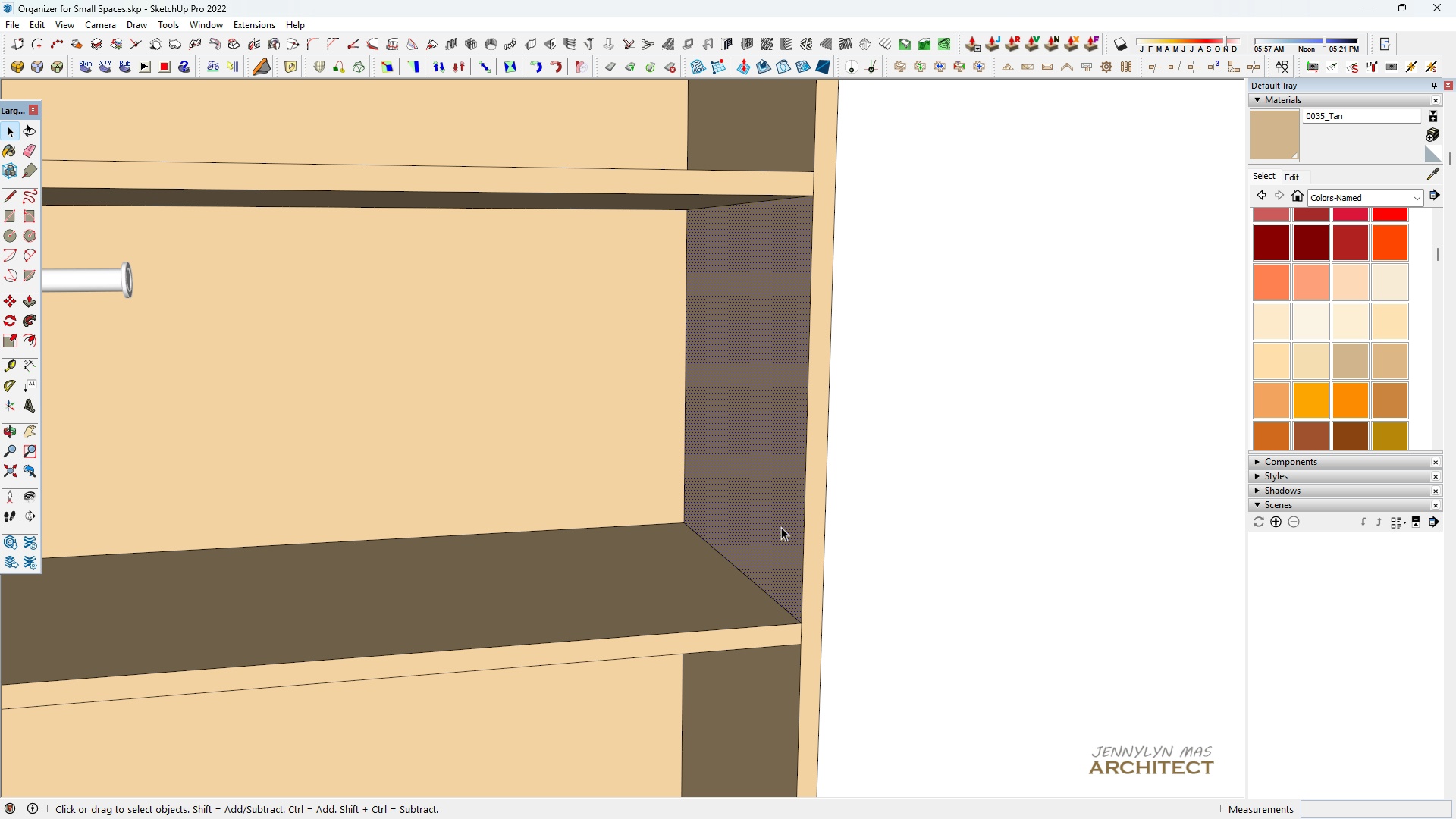 
left_click([781, 527])
 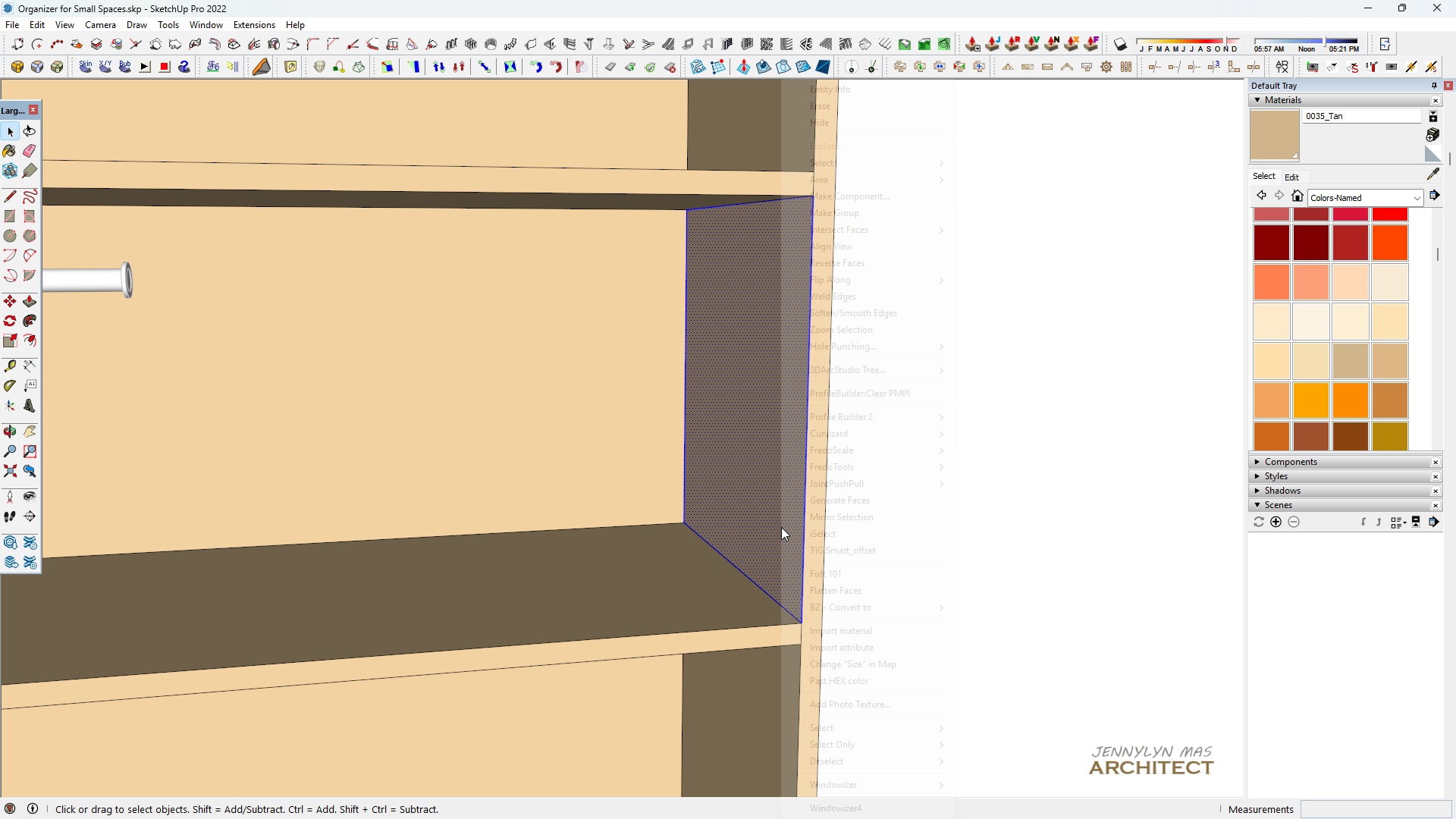 
left_click([781, 527])
 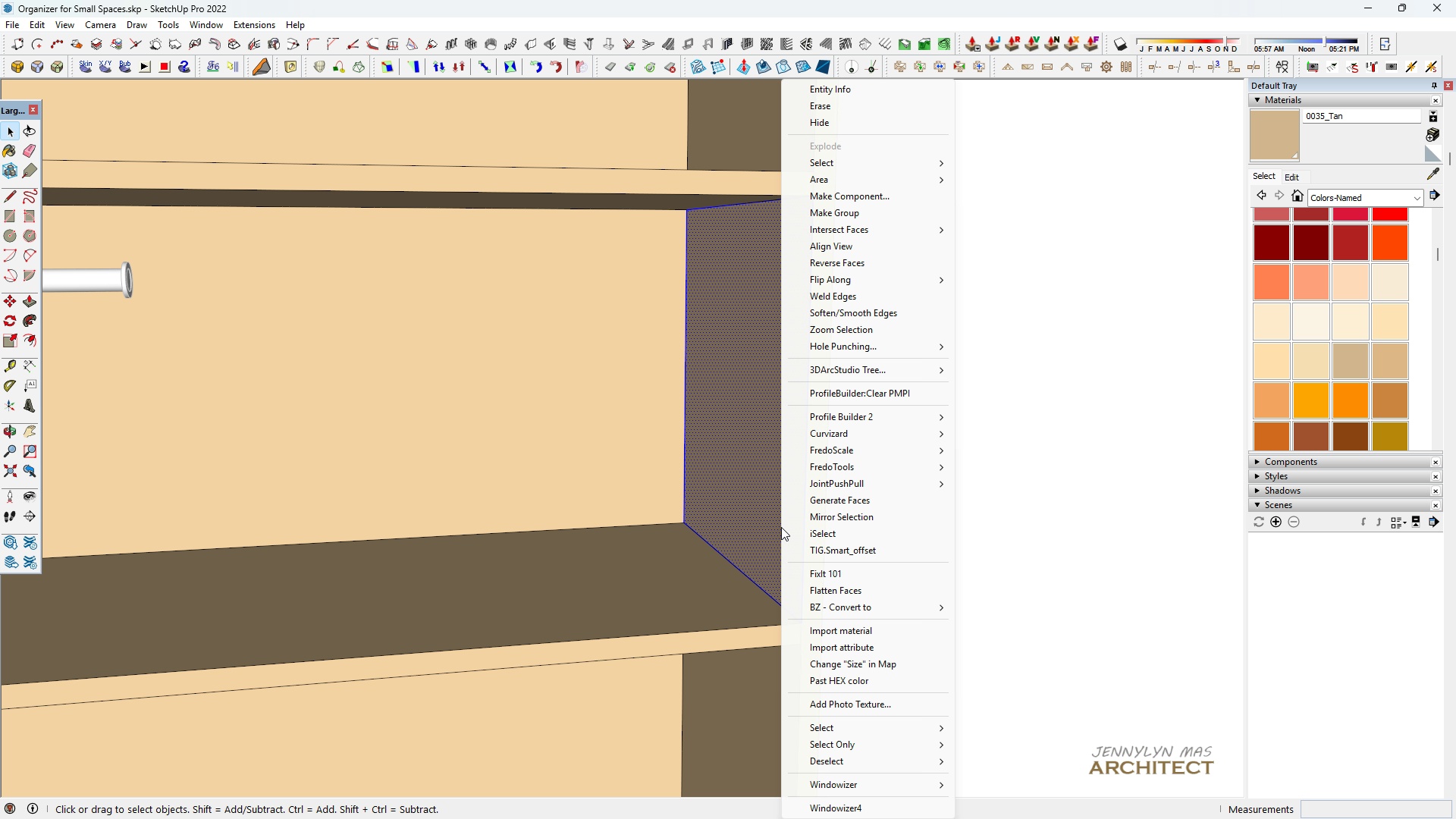 
right_click([781, 527])
 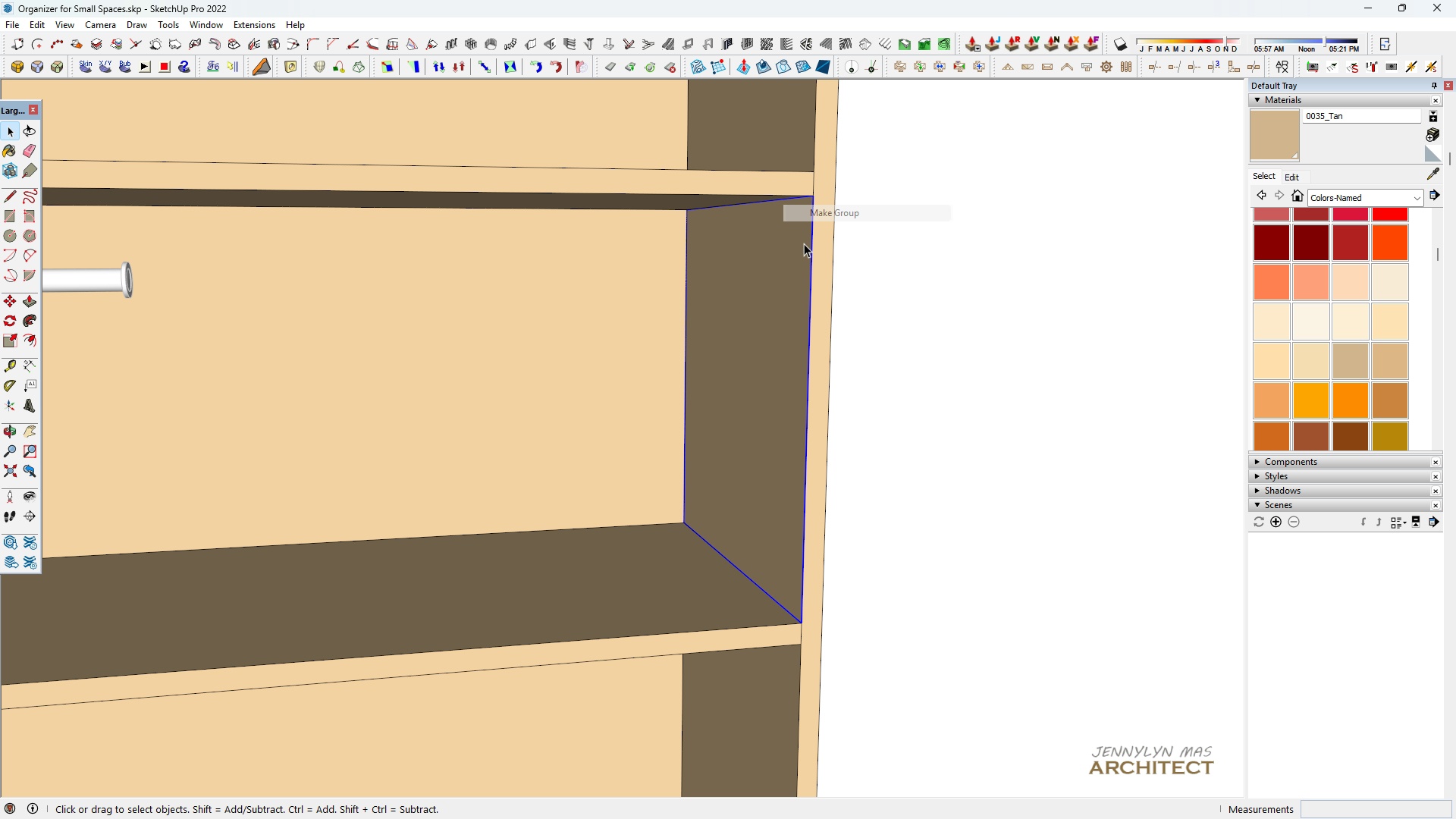 
double_click([770, 287])
 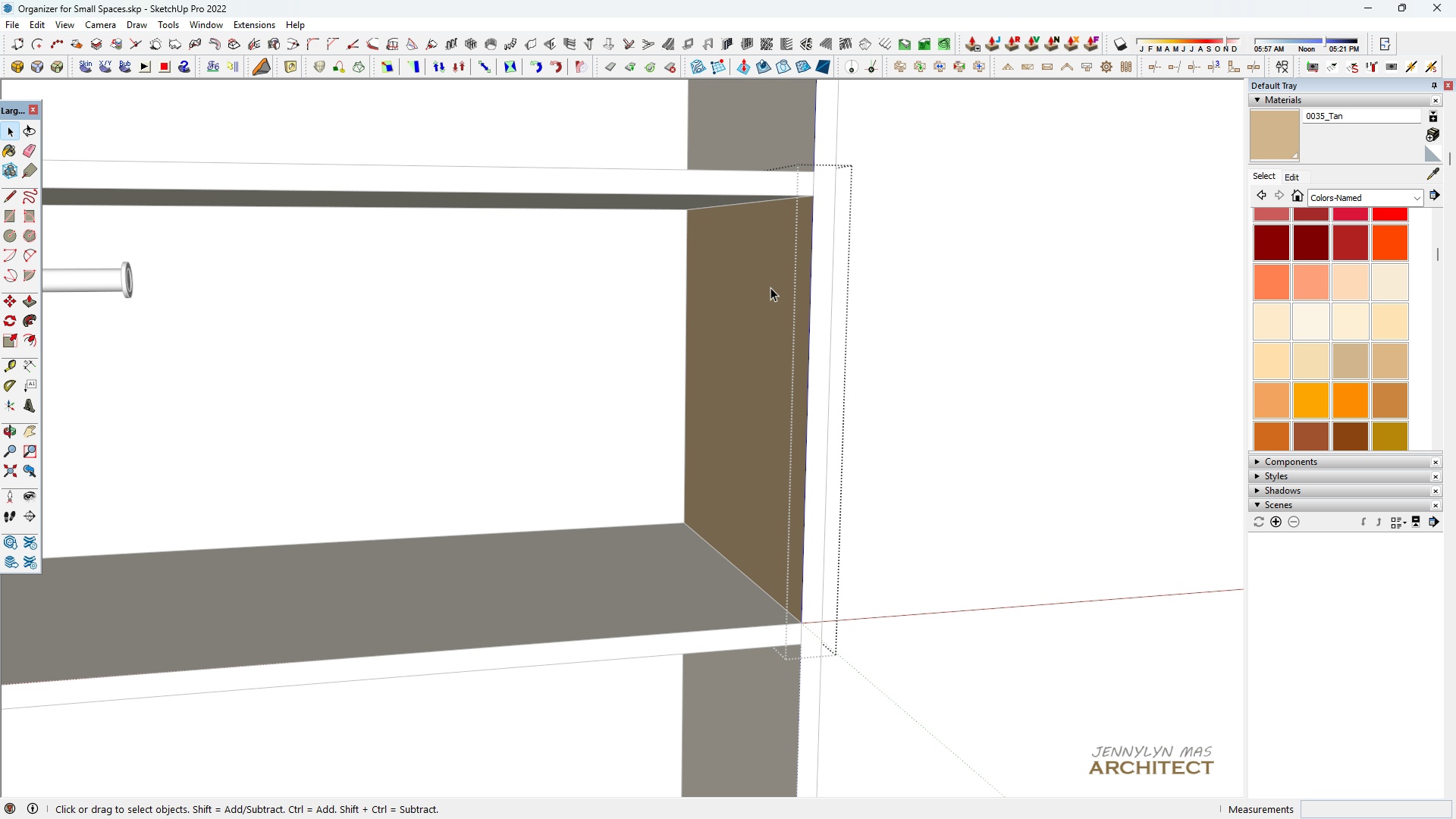 
triple_click([770, 287])
 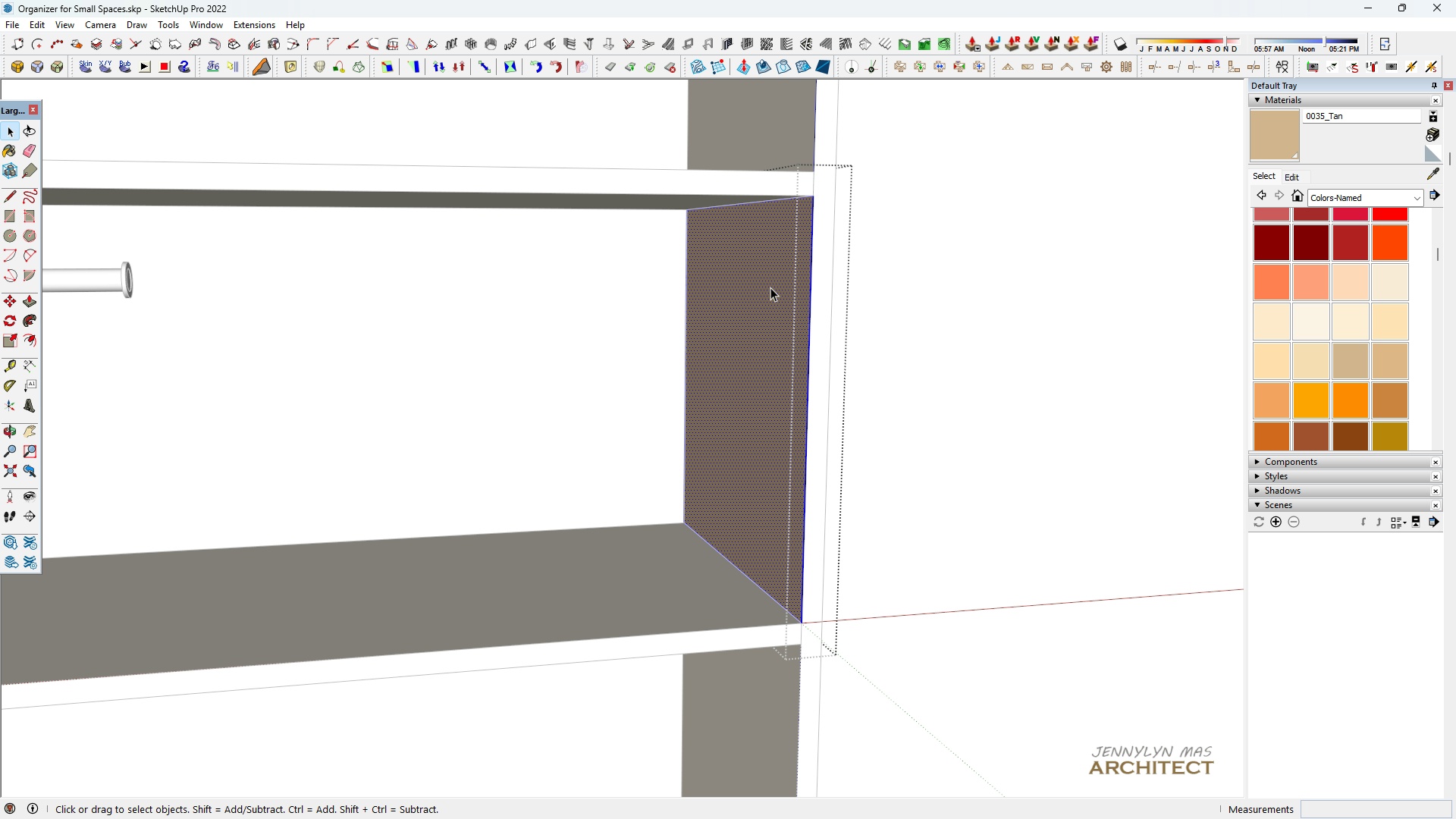 
key(Space)
 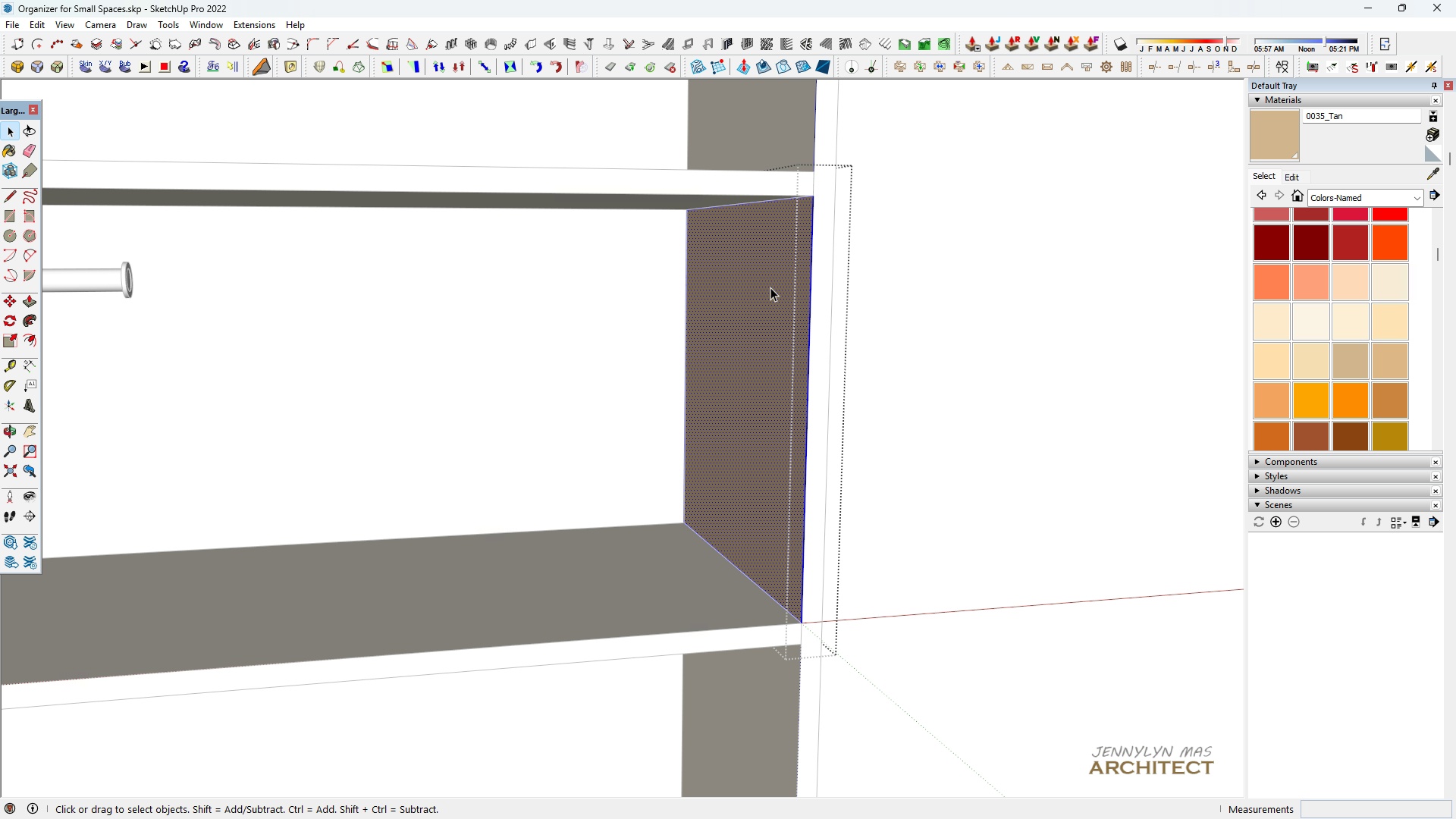 
triple_click([770, 287])
 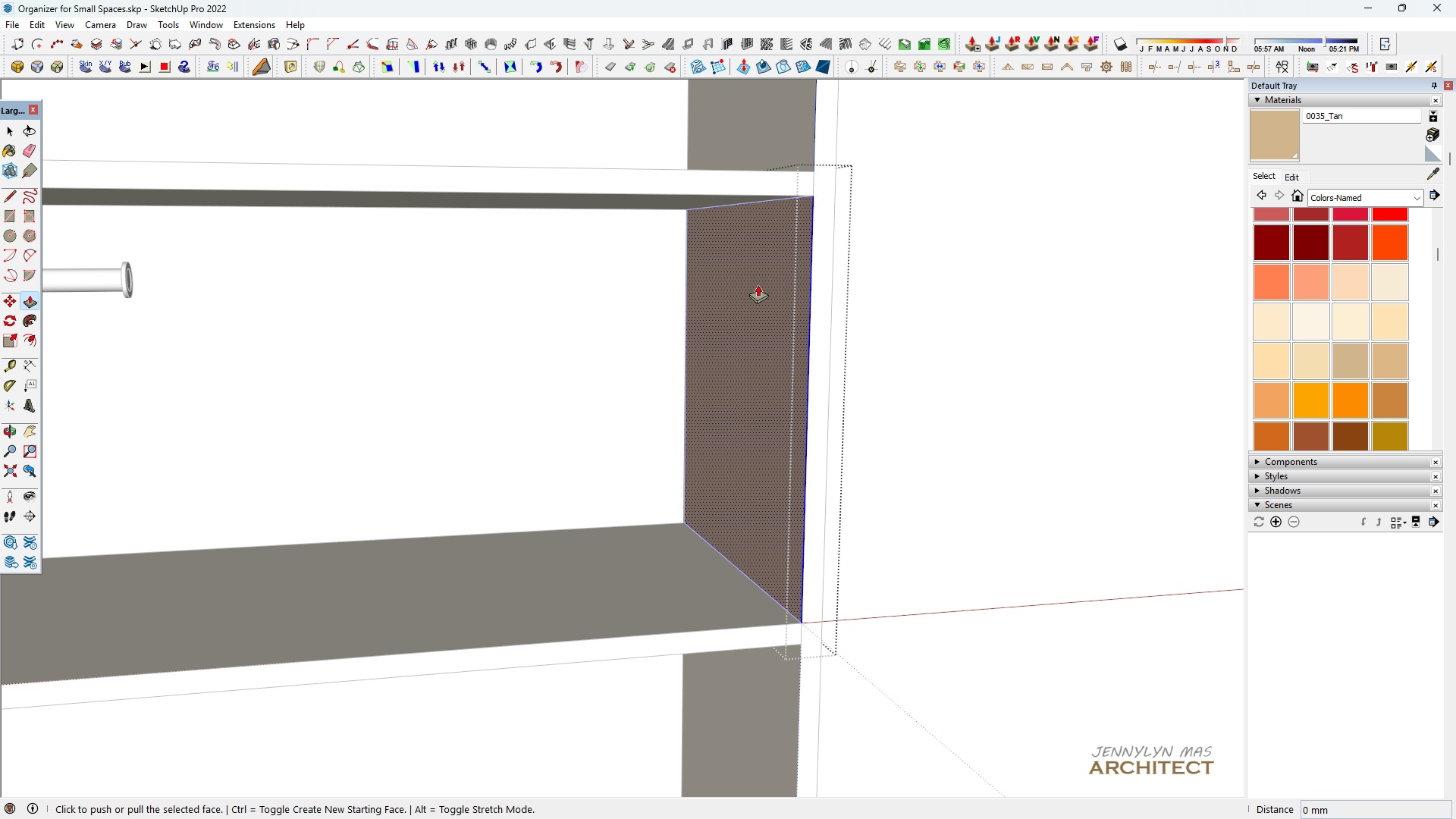 
key(P)
 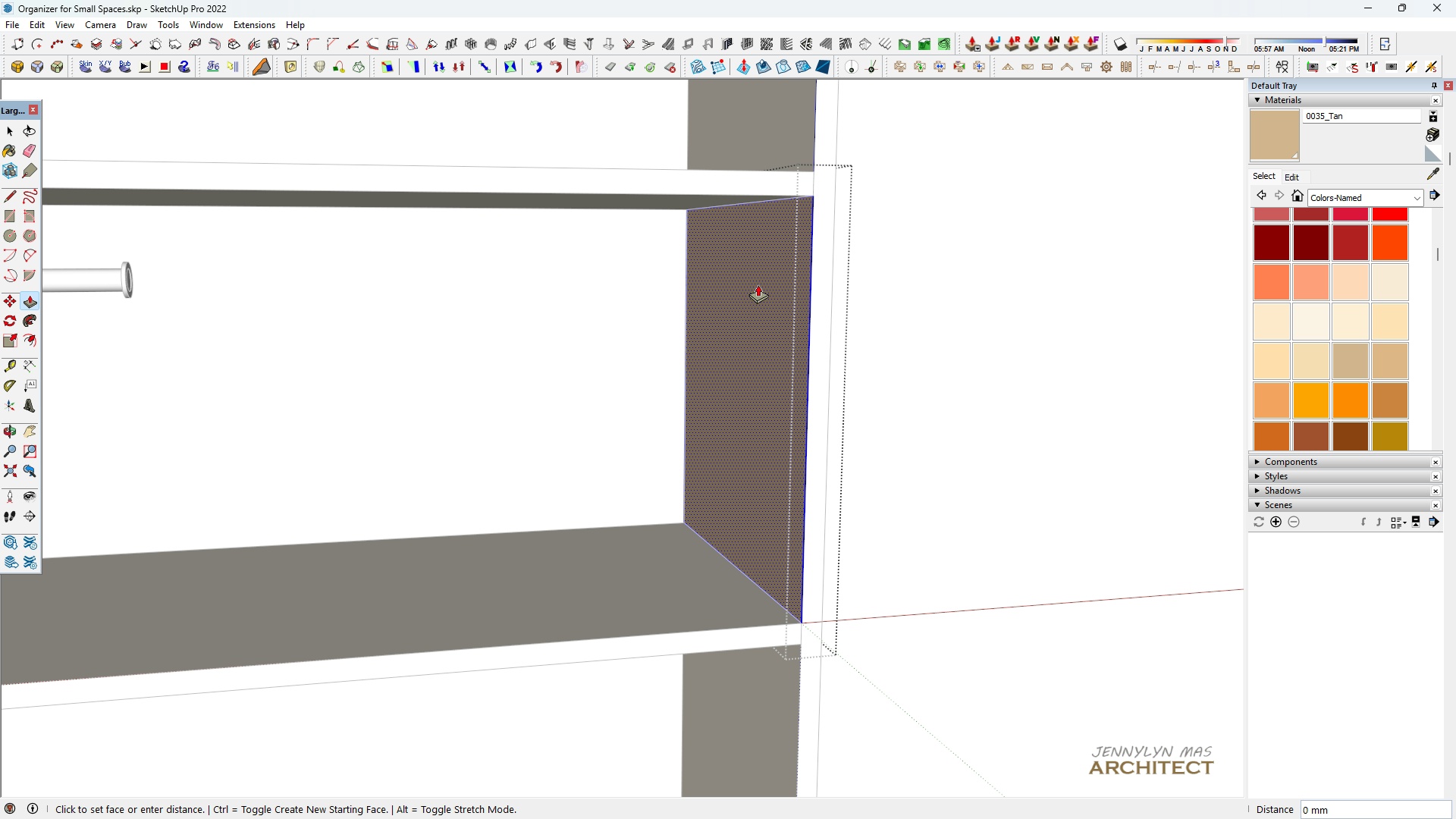 
triple_click([758, 284])
 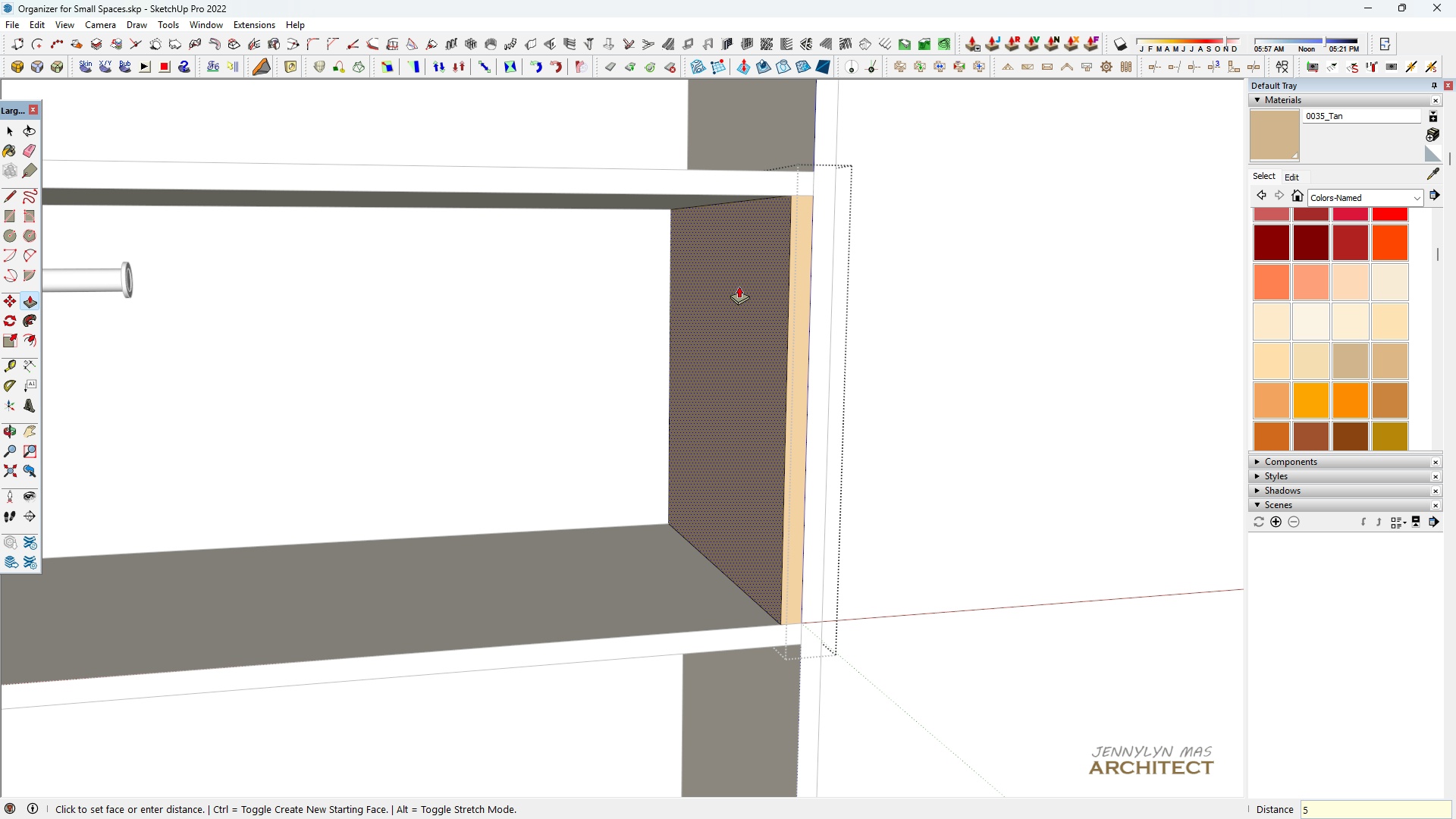 
type(500)
 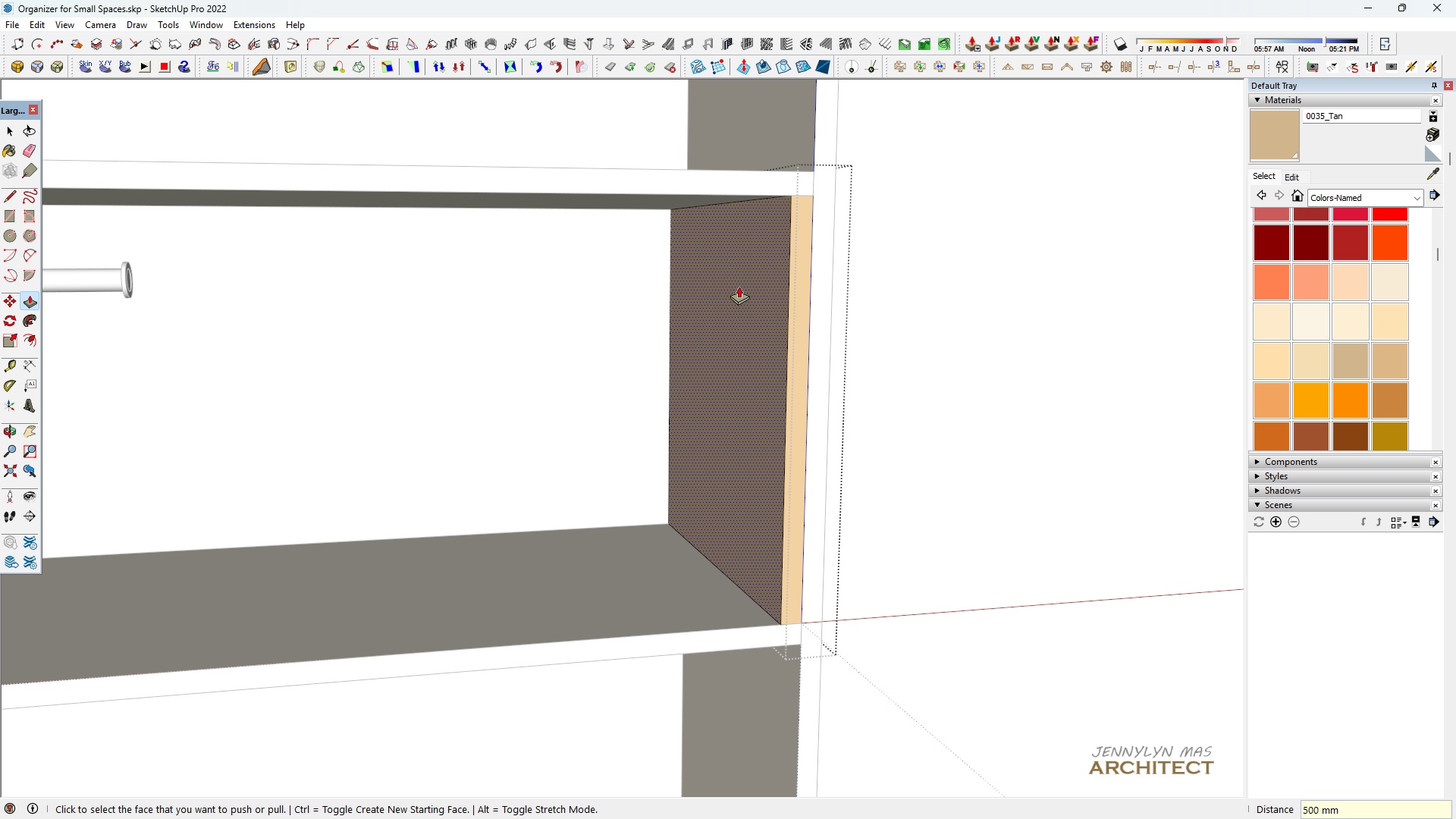 
key(Enter)
 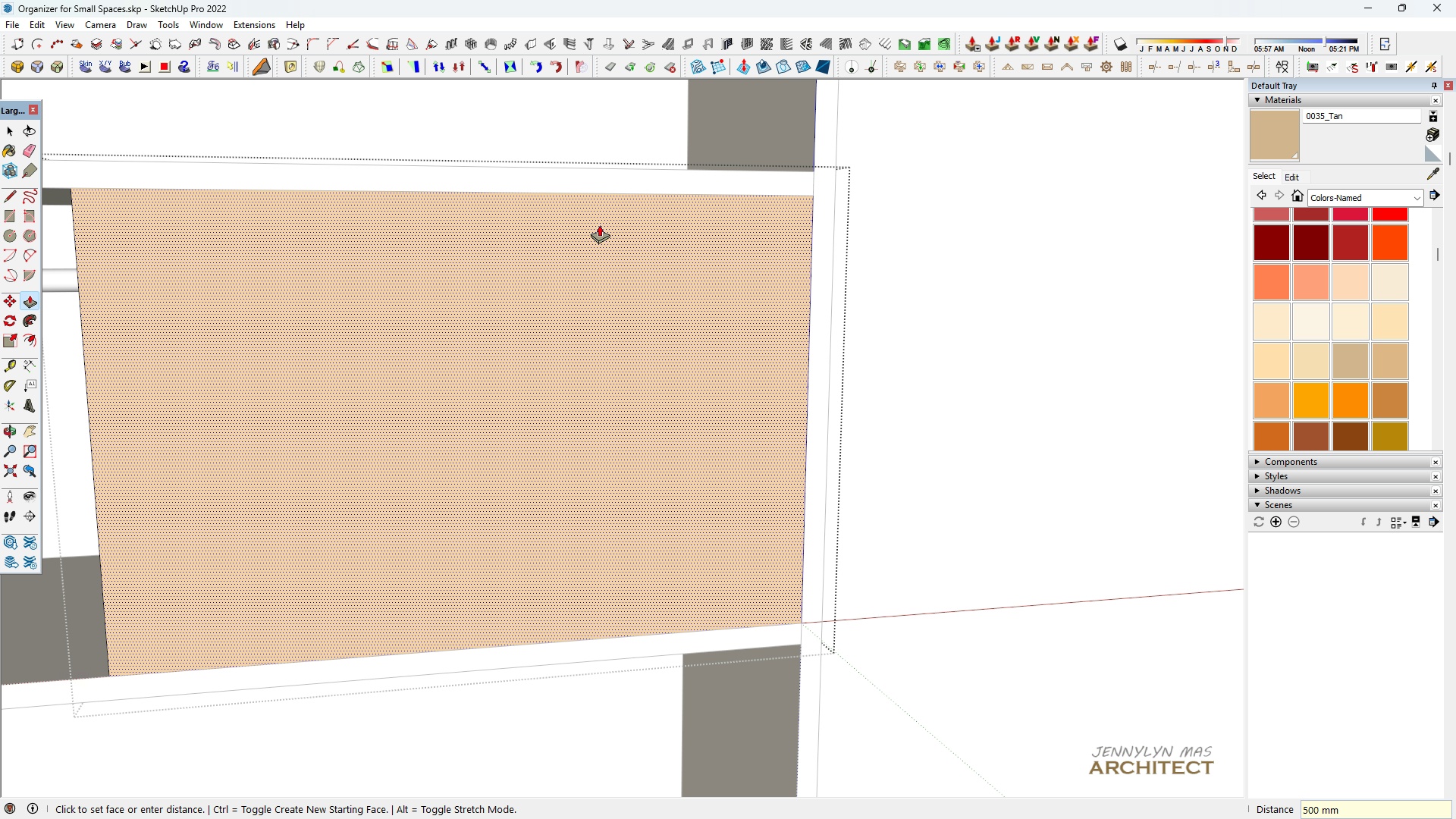 
scroll: coordinate [573, 266], scroll_direction: down, amount: 6.0
 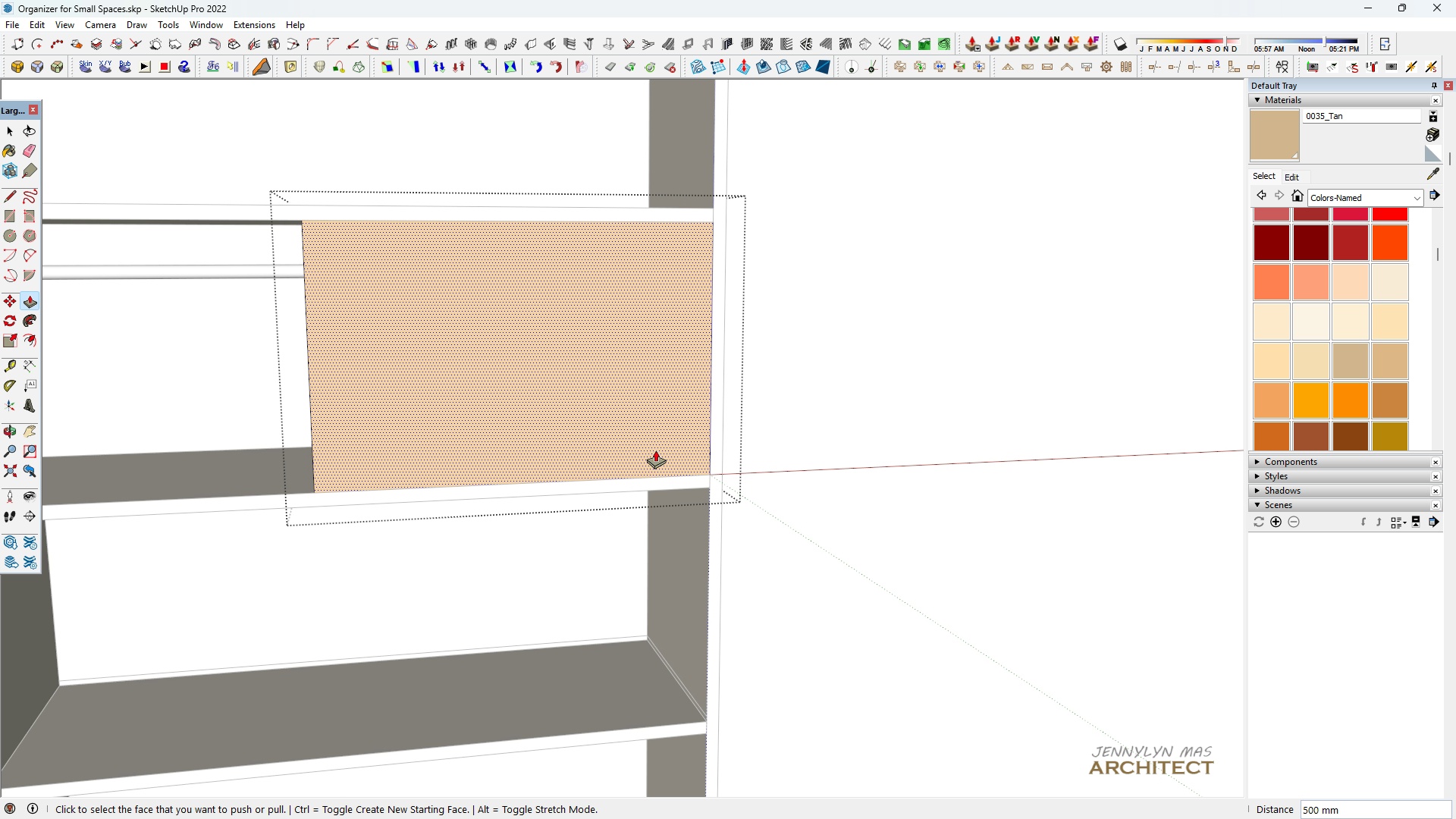 
key(Space)
 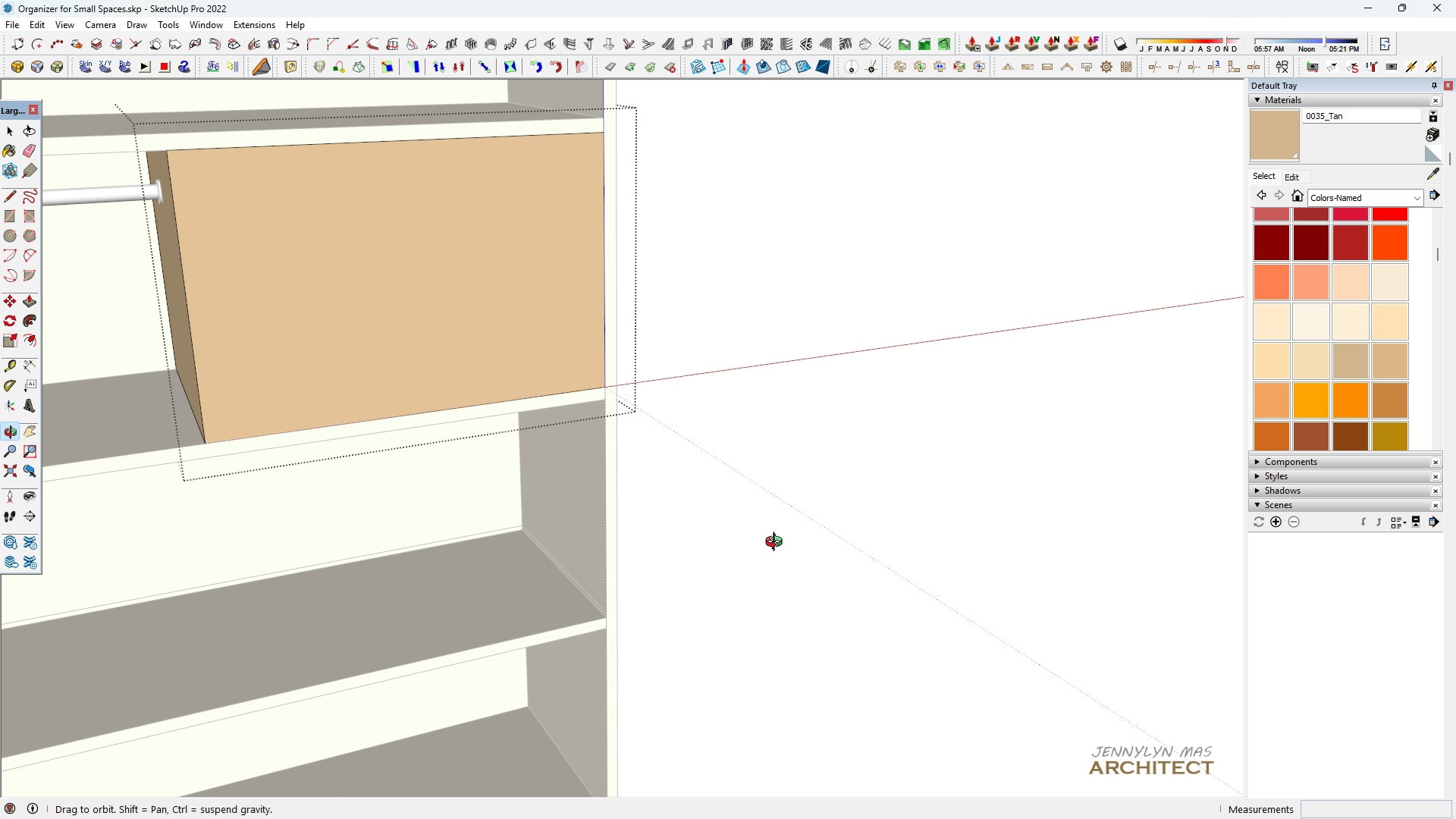 
key(Escape)
 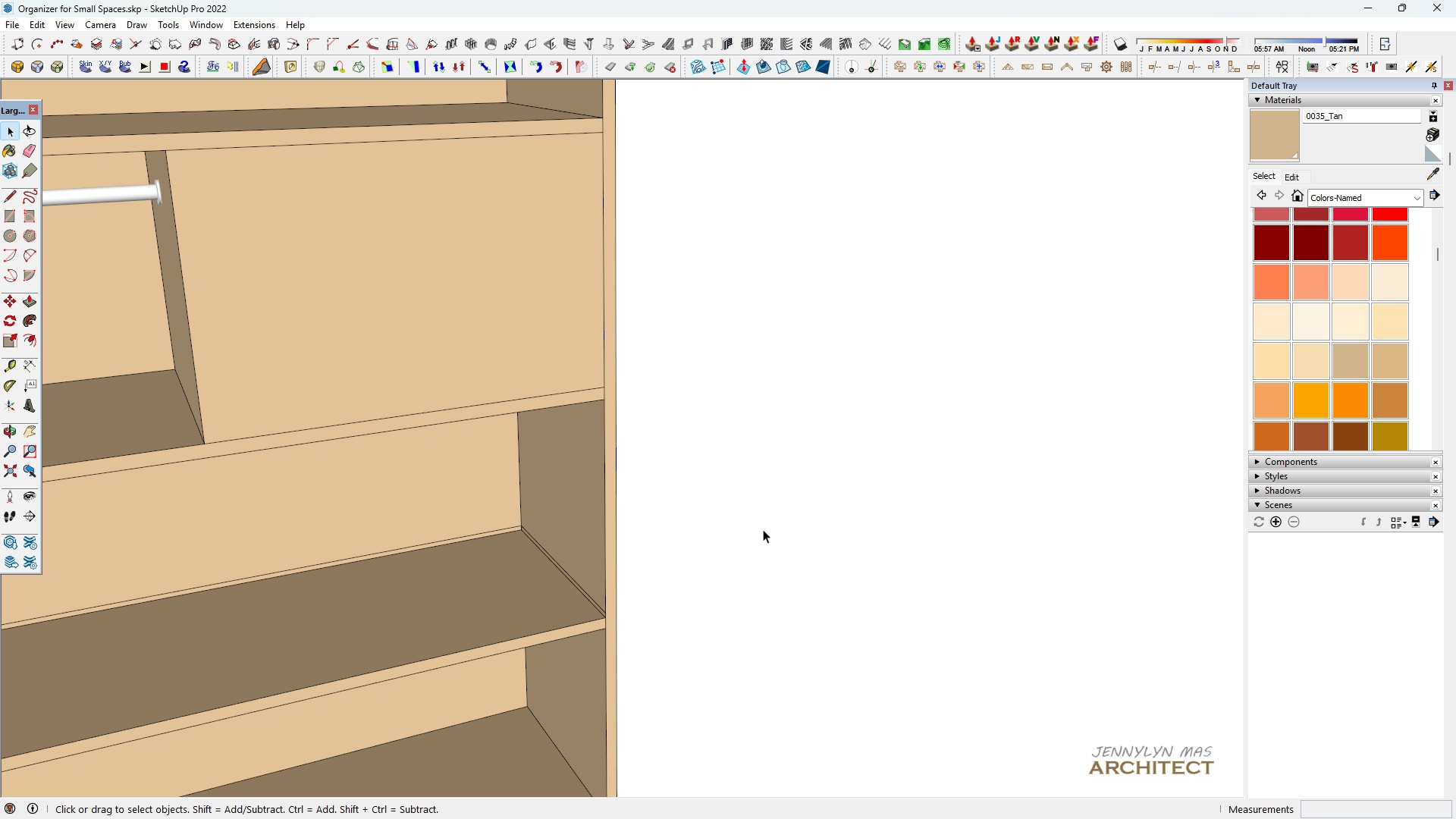 
key(Escape)
 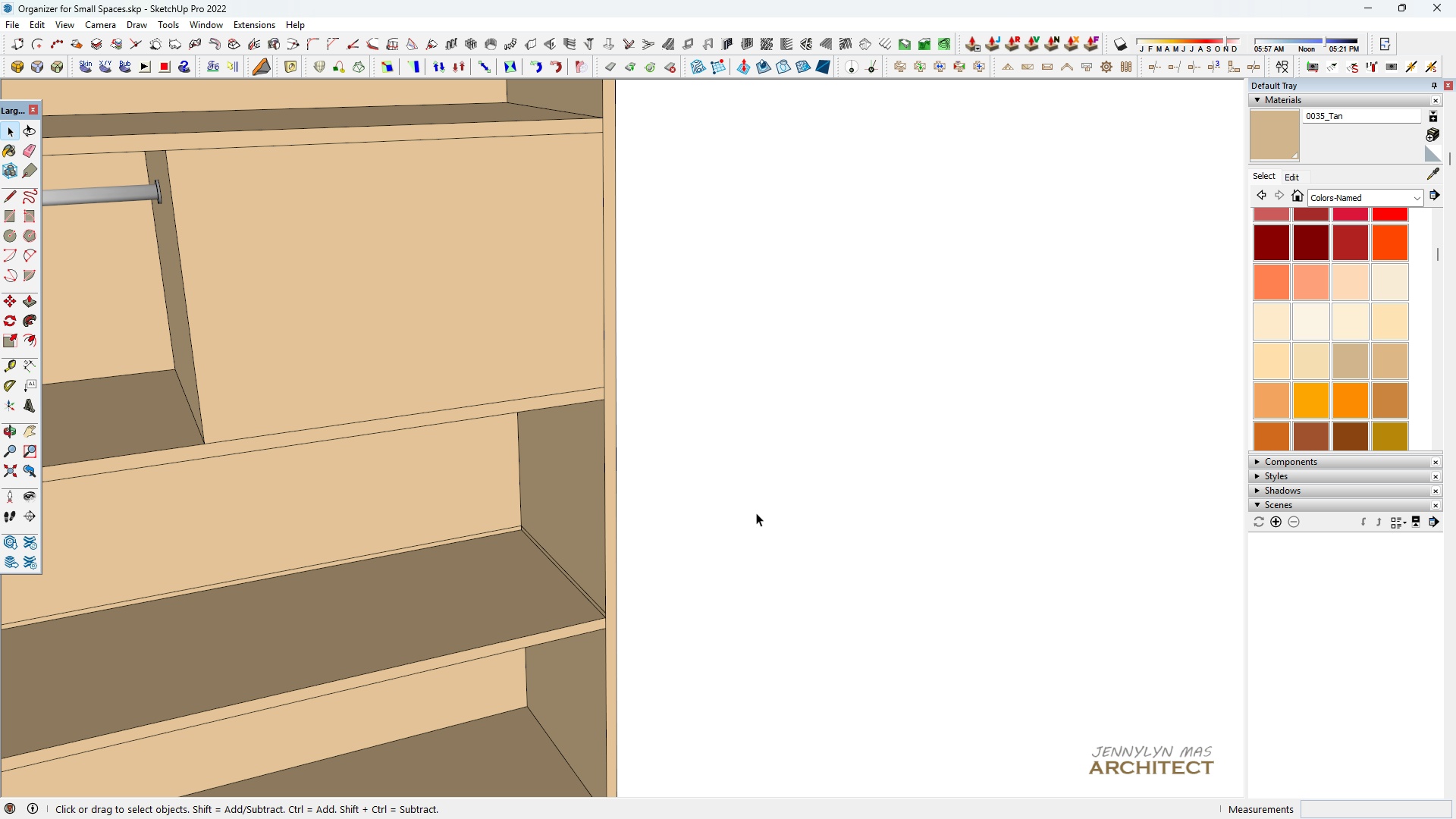 
key(Escape)
 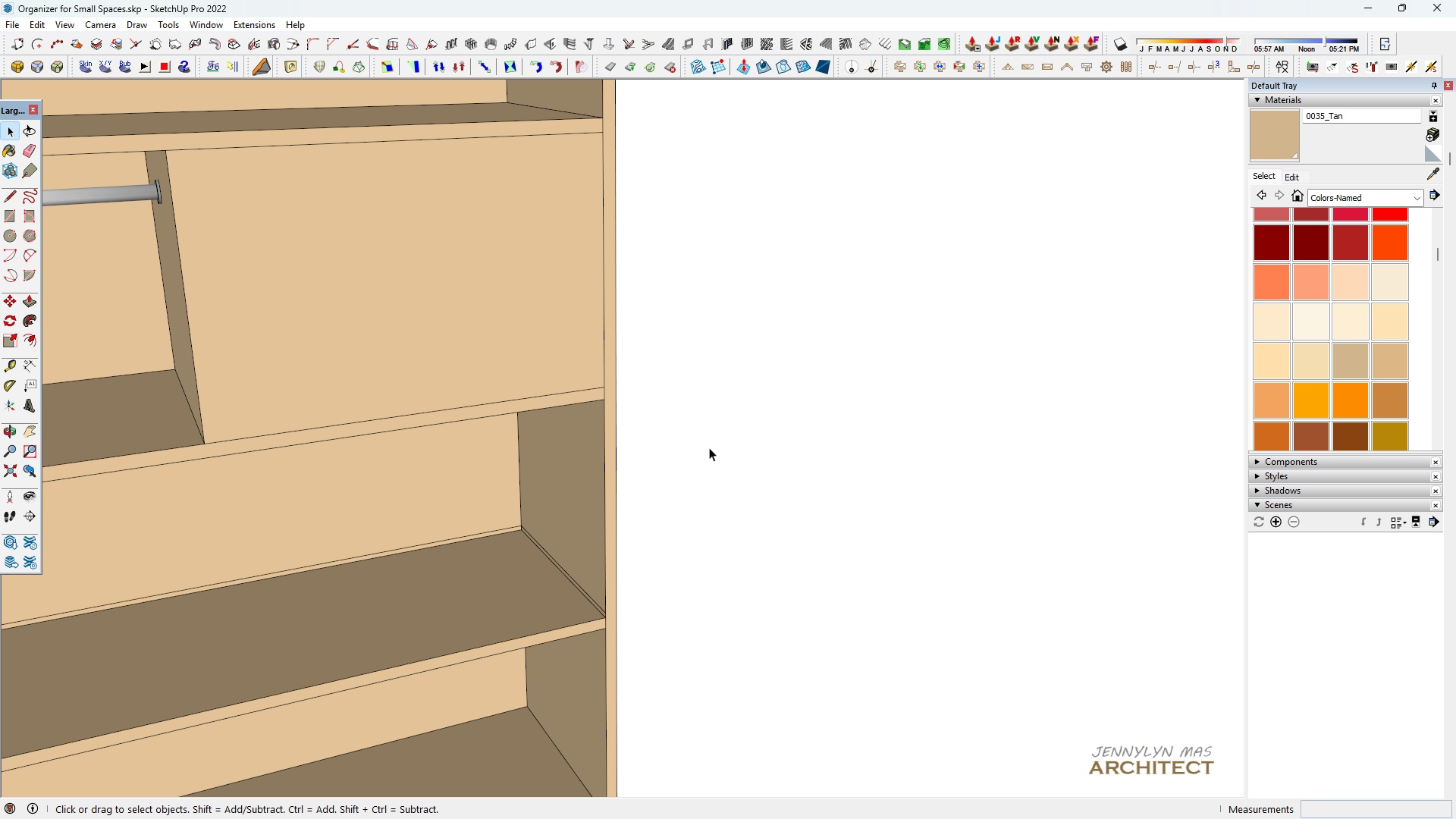 
key(Escape)
 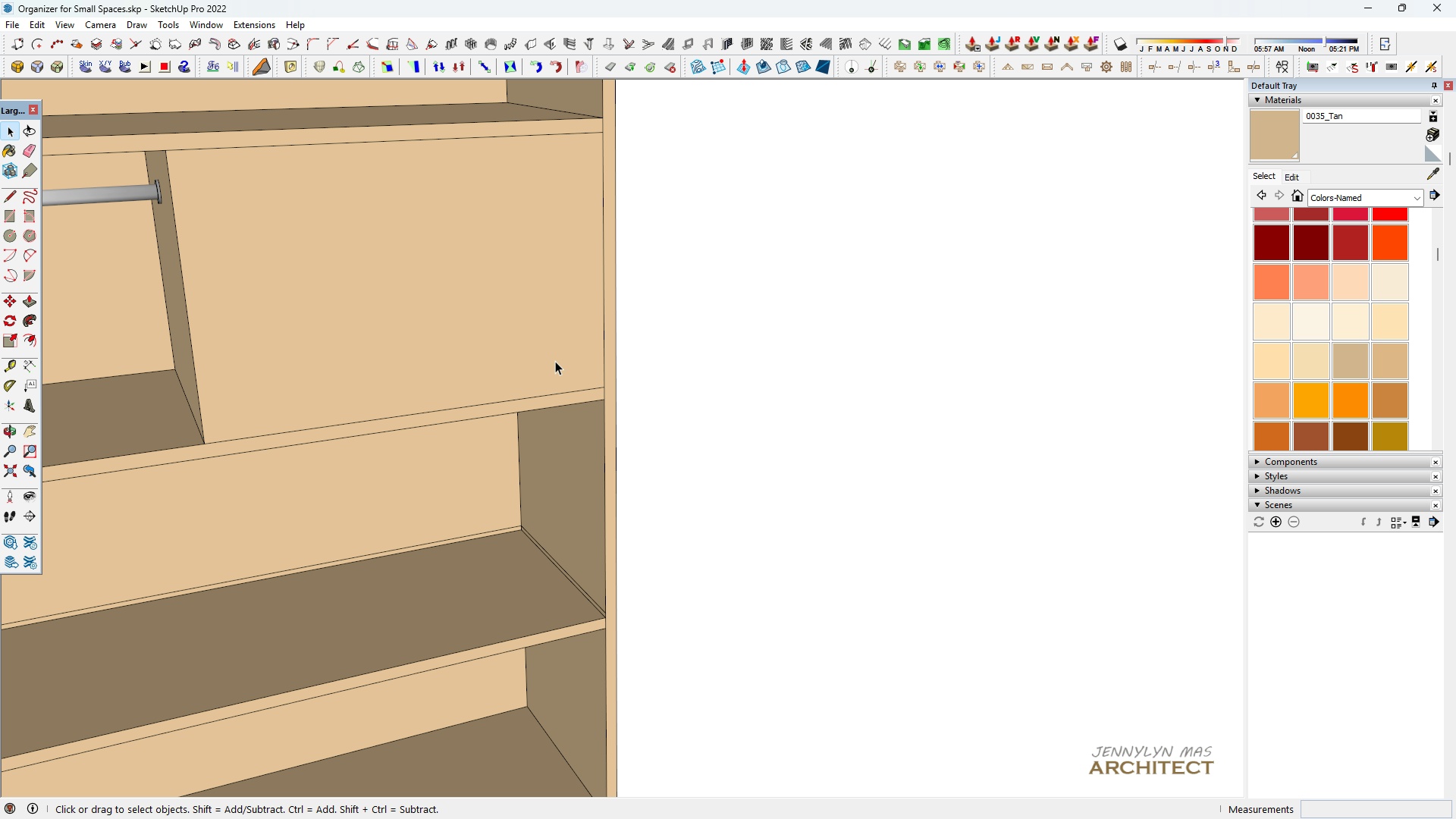 
key(Space)
 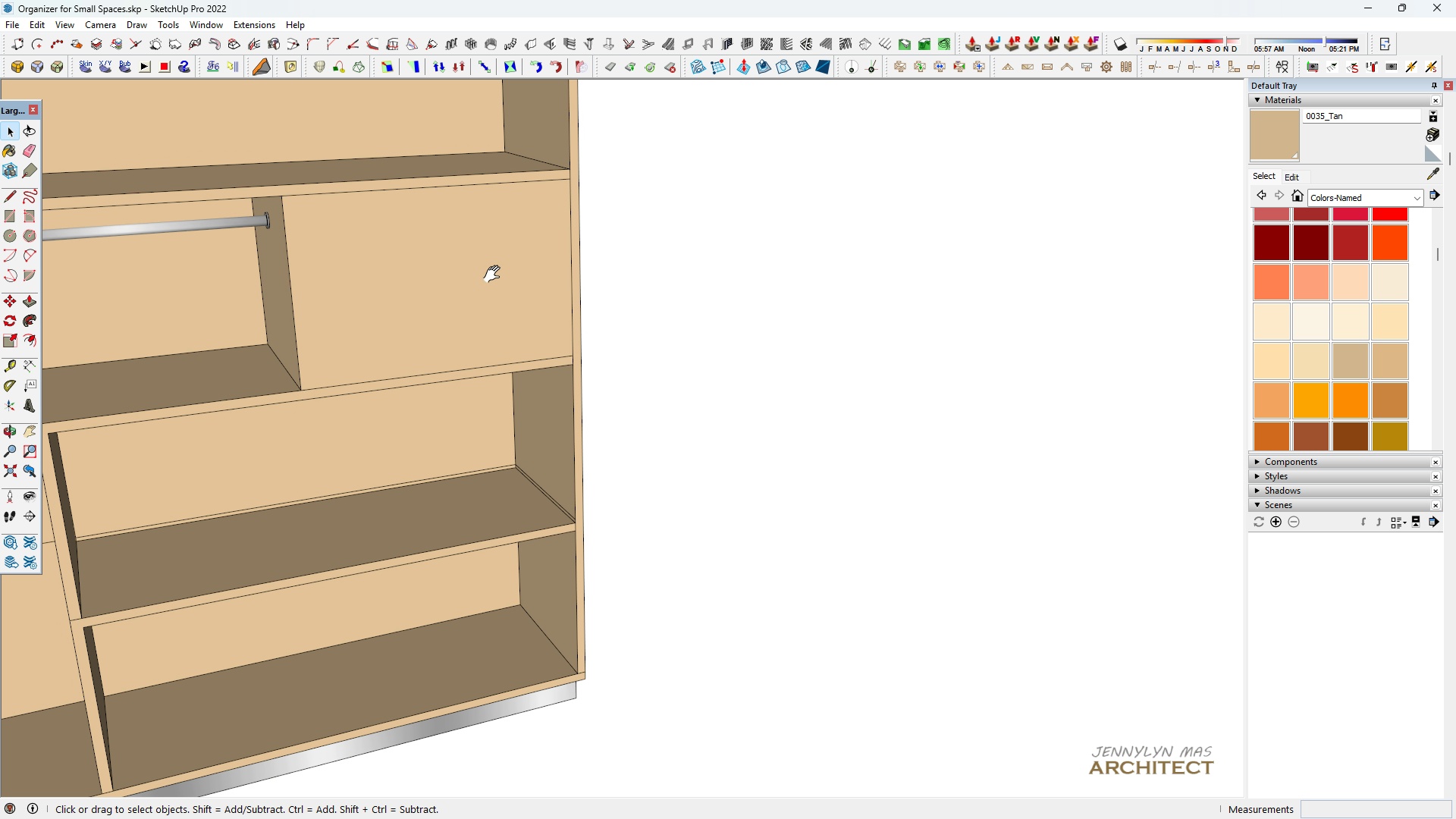 
scroll: coordinate [495, 274], scroll_direction: down, amount: 5.0
 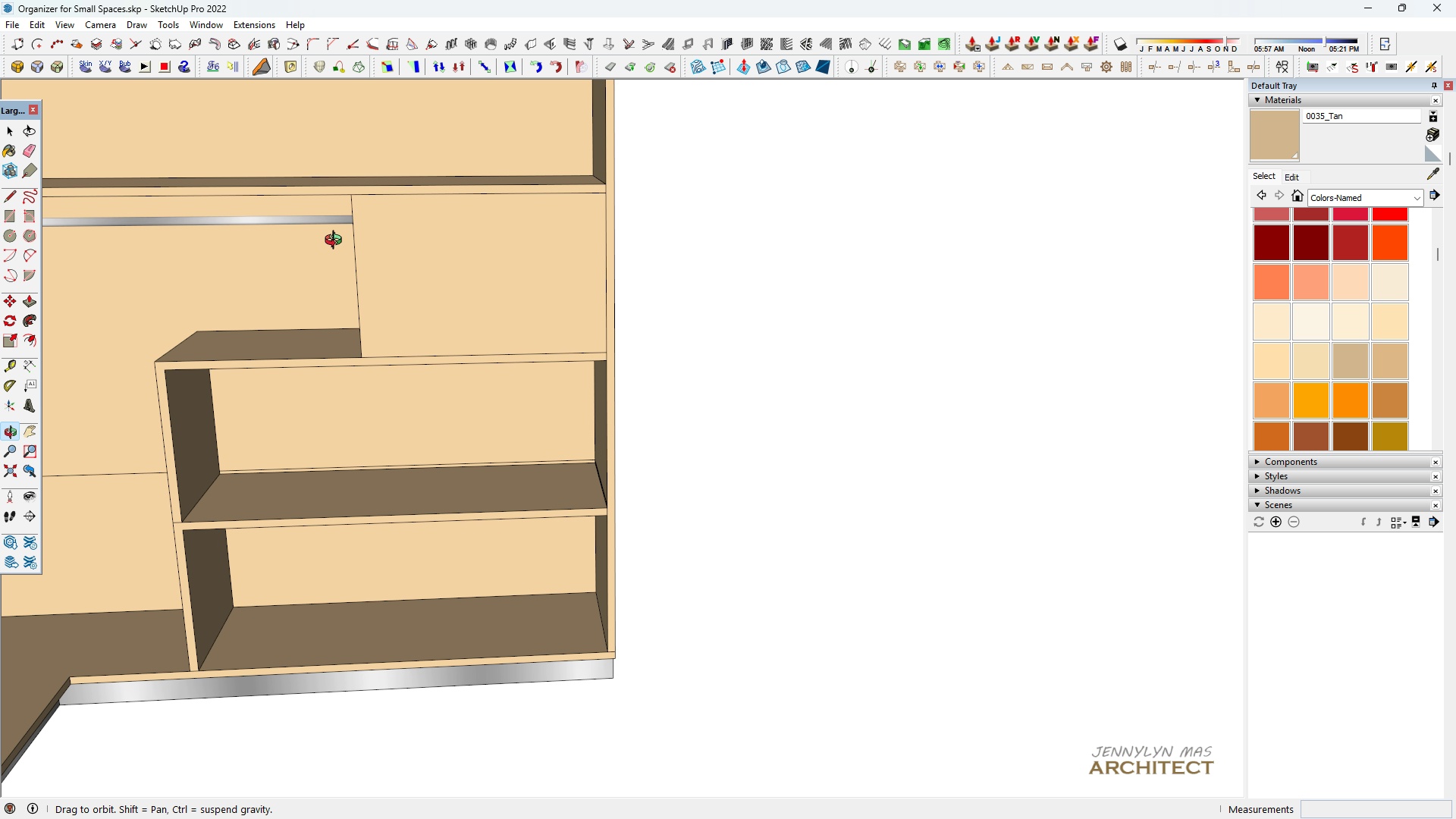 
key(H)
 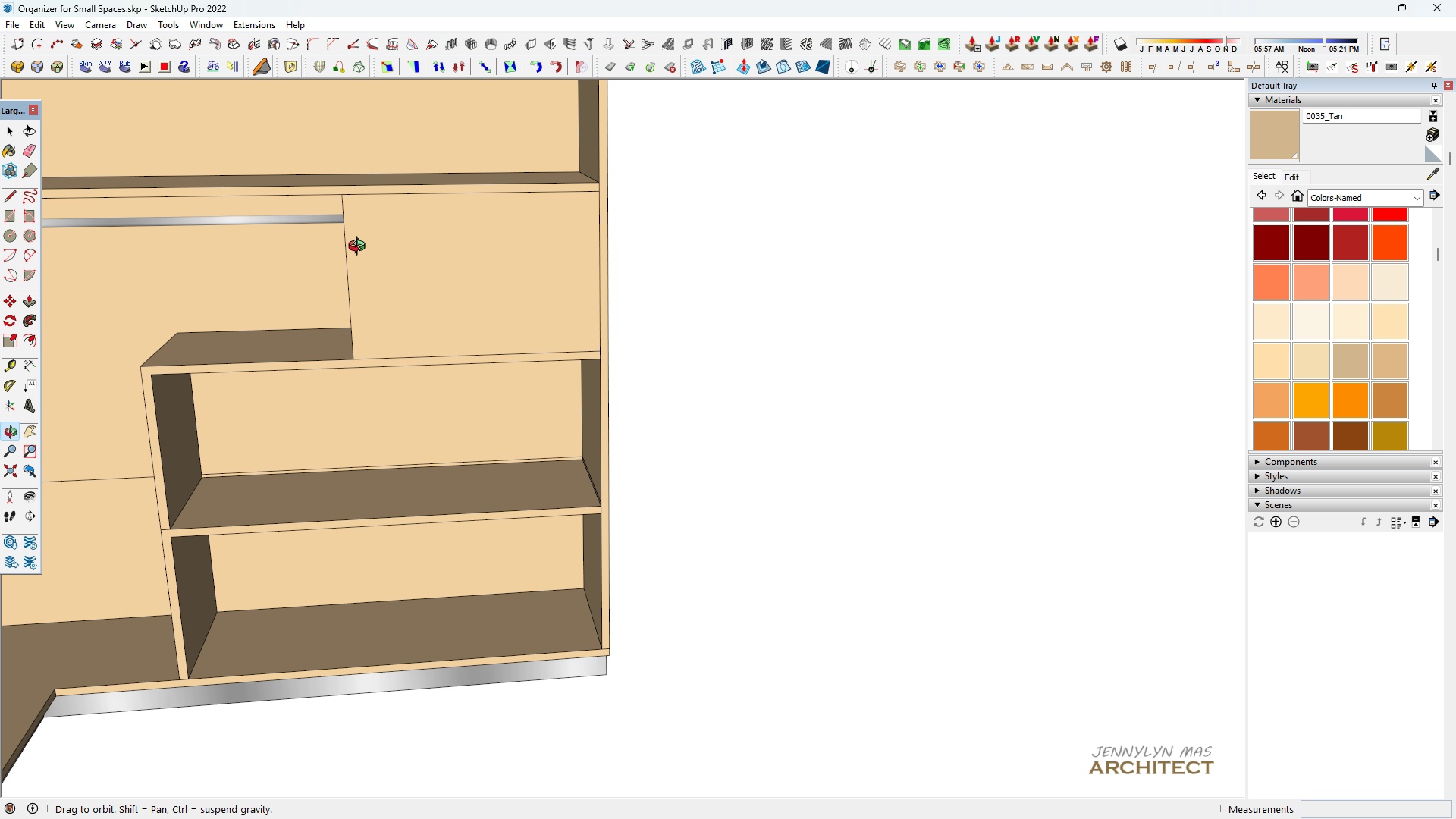 
scroll: coordinate [346, 234], scroll_direction: down, amount: 4.0
 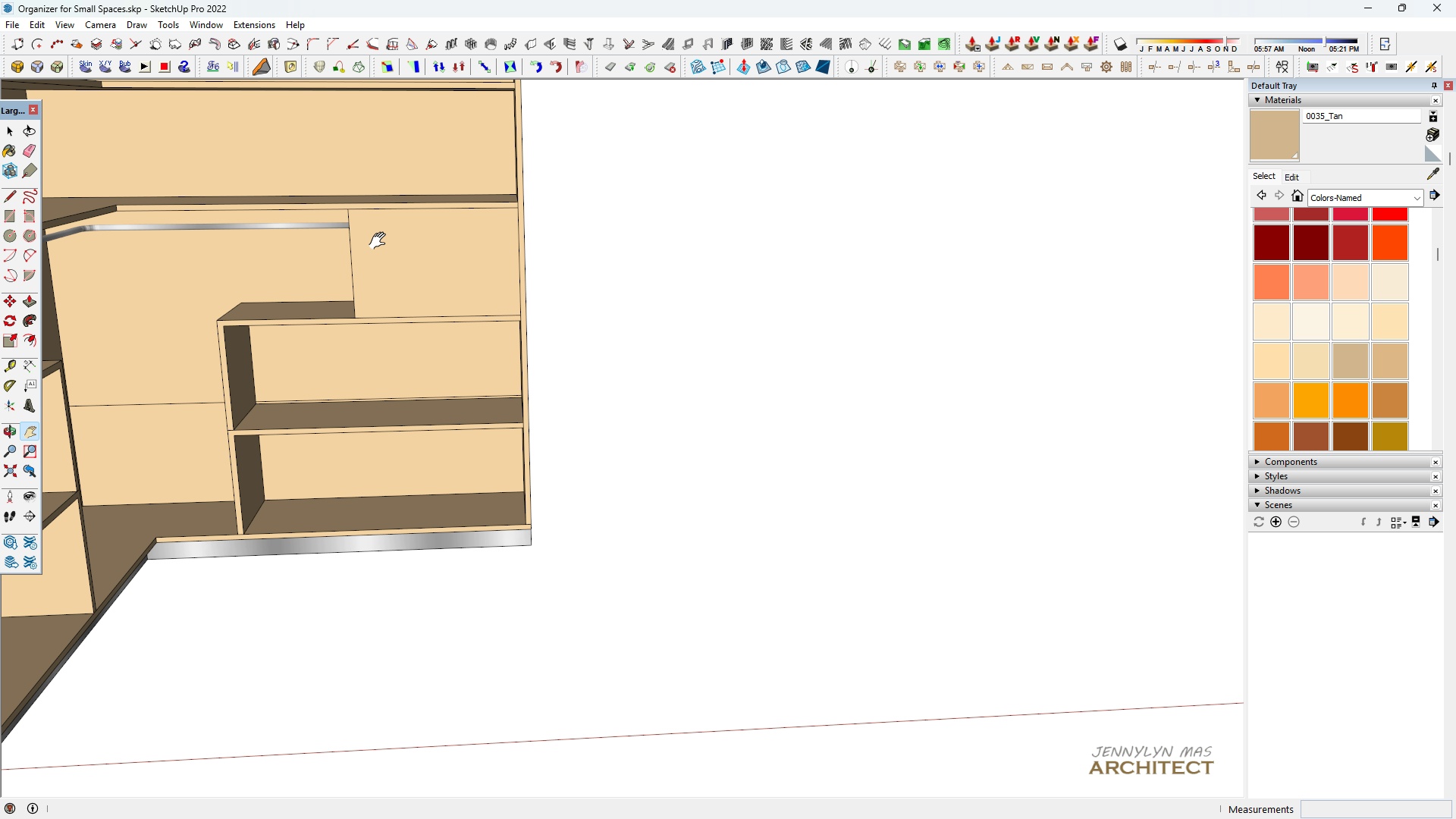 
left_click_drag(start_coordinate=[381, 241], to_coordinate=[412, 317])
 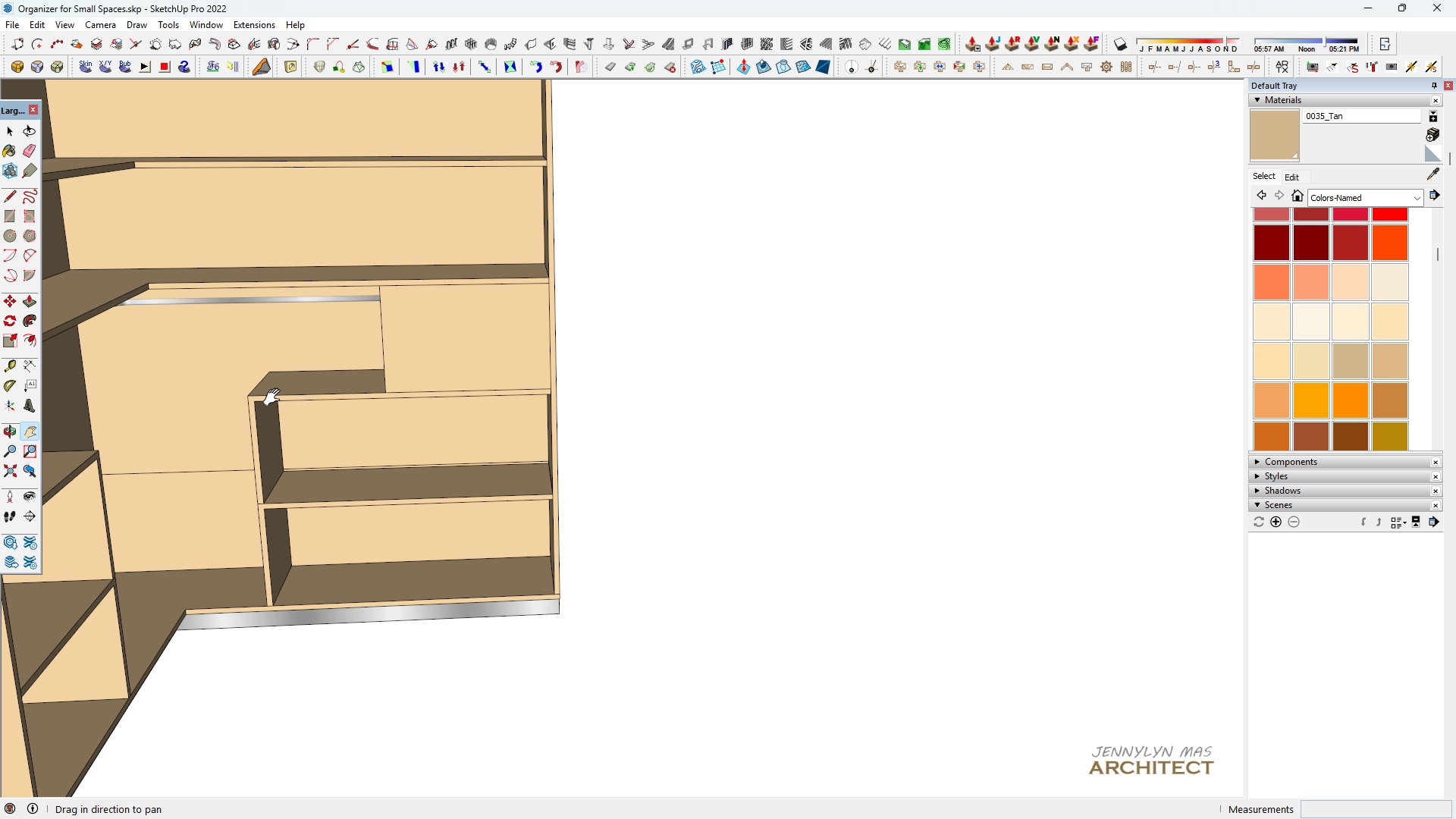 
left_click_drag(start_coordinate=[286, 366], to_coordinate=[387, 271])
 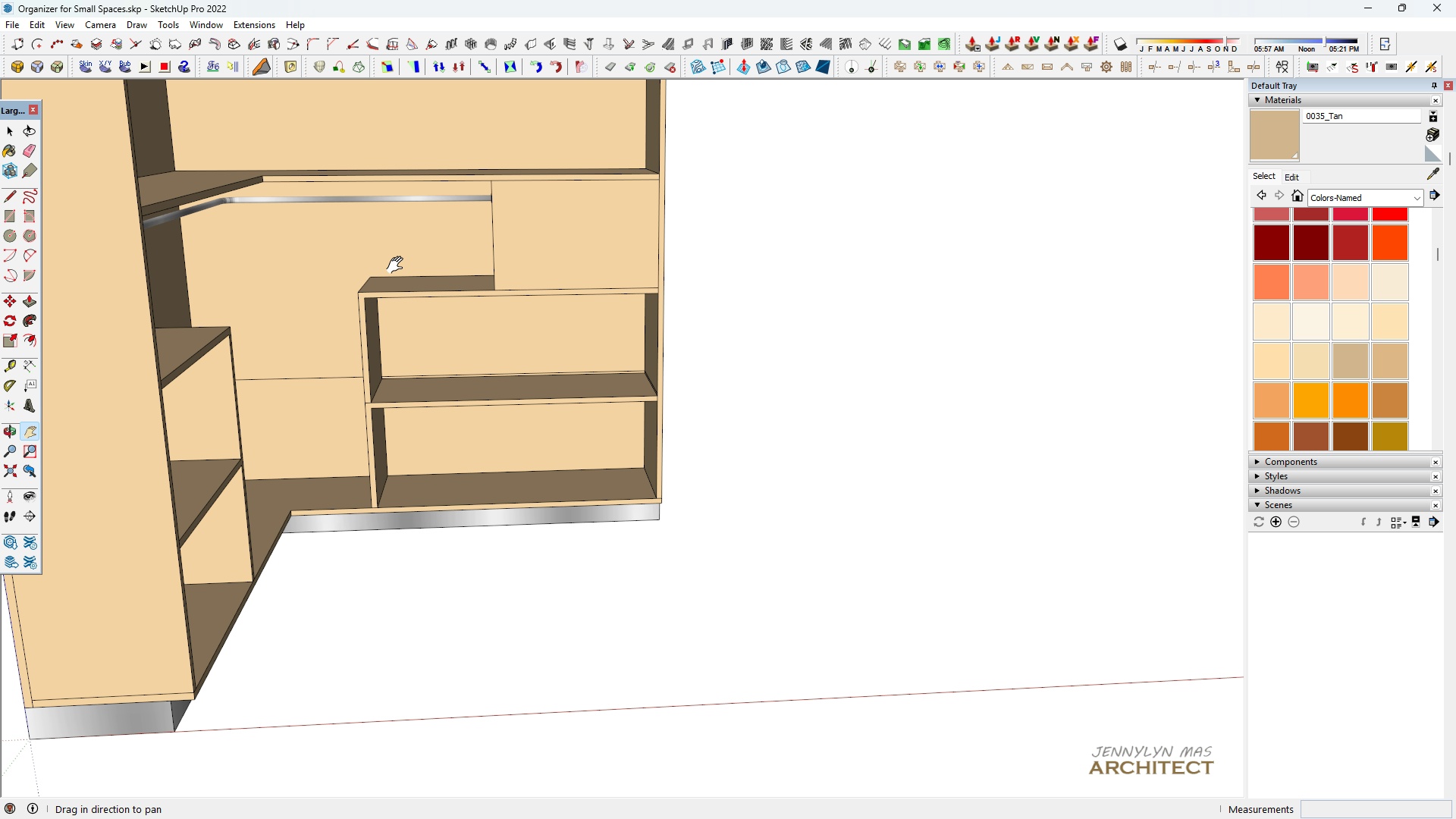 
scroll: coordinate [394, 280], scroll_direction: up, amount: 4.0
 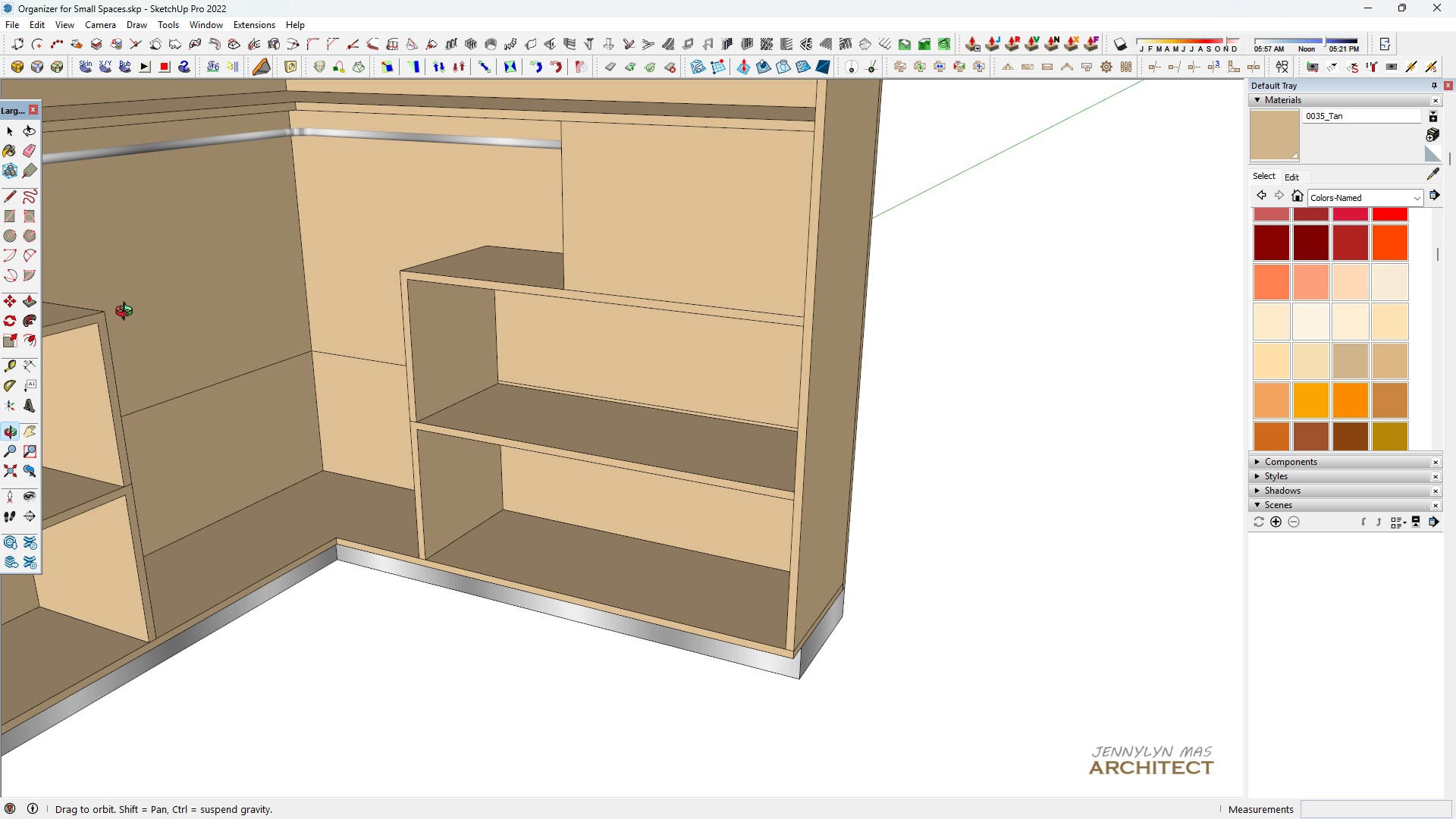 
scroll: coordinate [103, 318], scroll_direction: down, amount: 5.0
 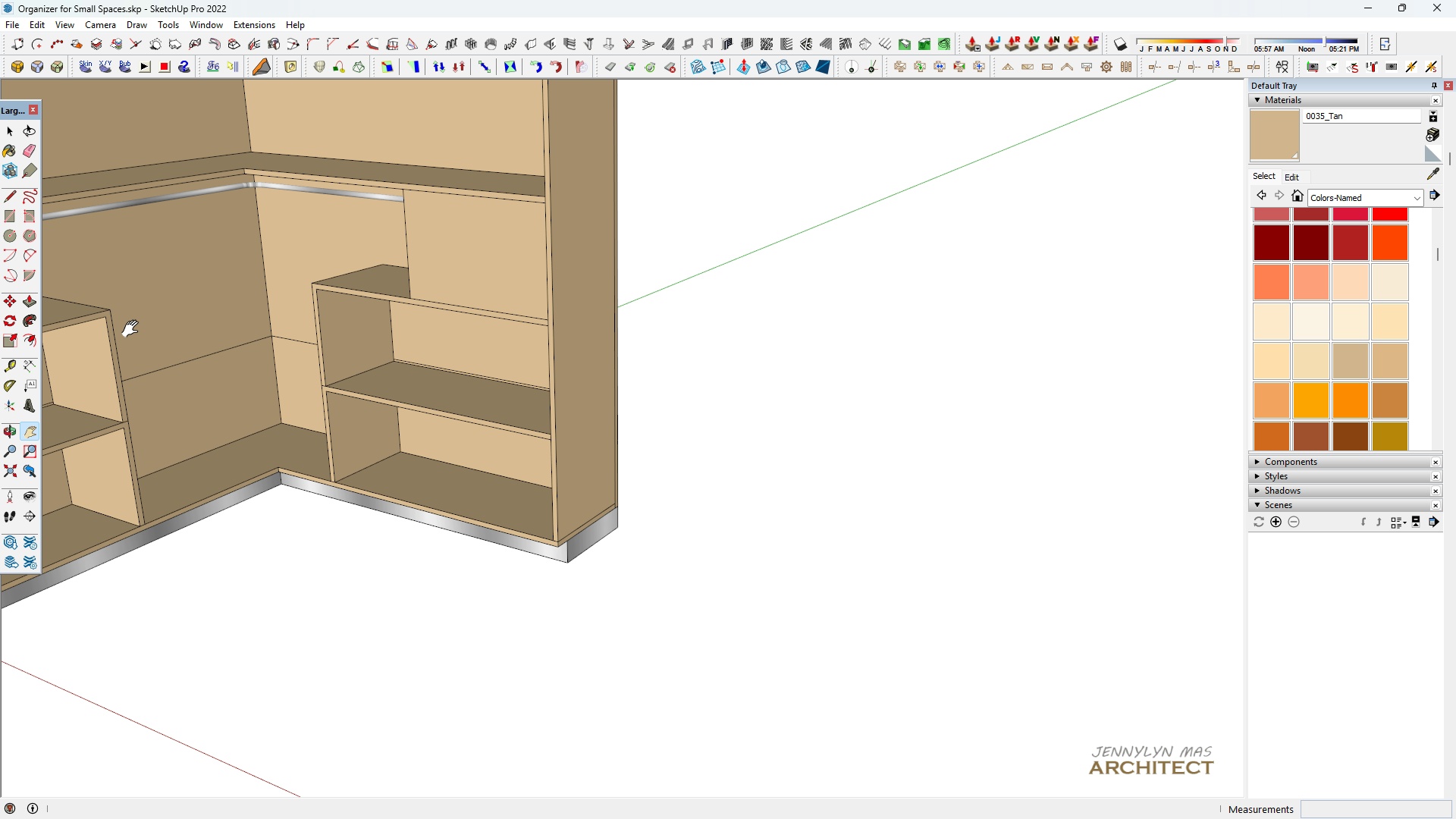 
left_click_drag(start_coordinate=[157, 347], to_coordinate=[238, 443])
 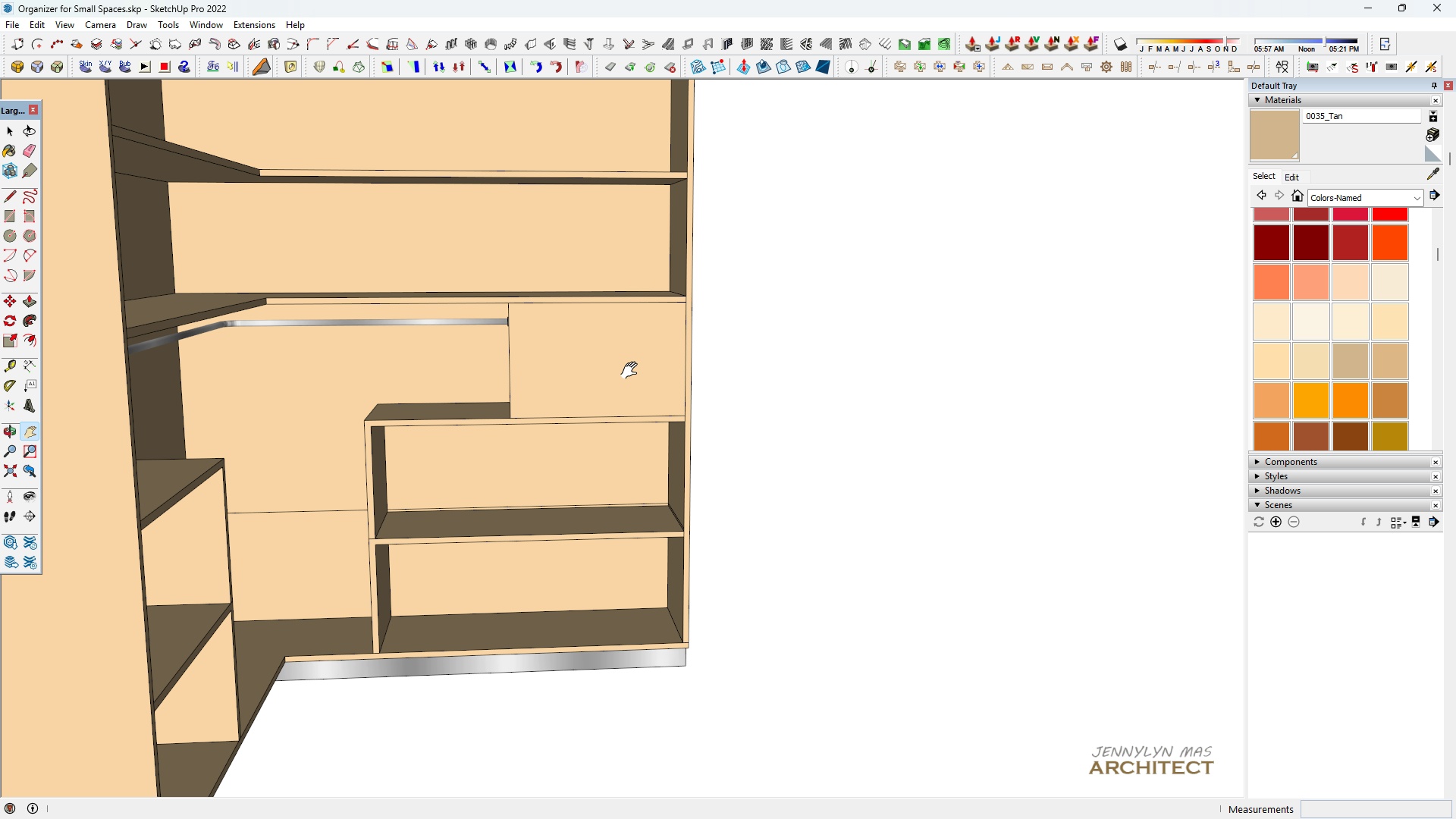 
key(Space)
 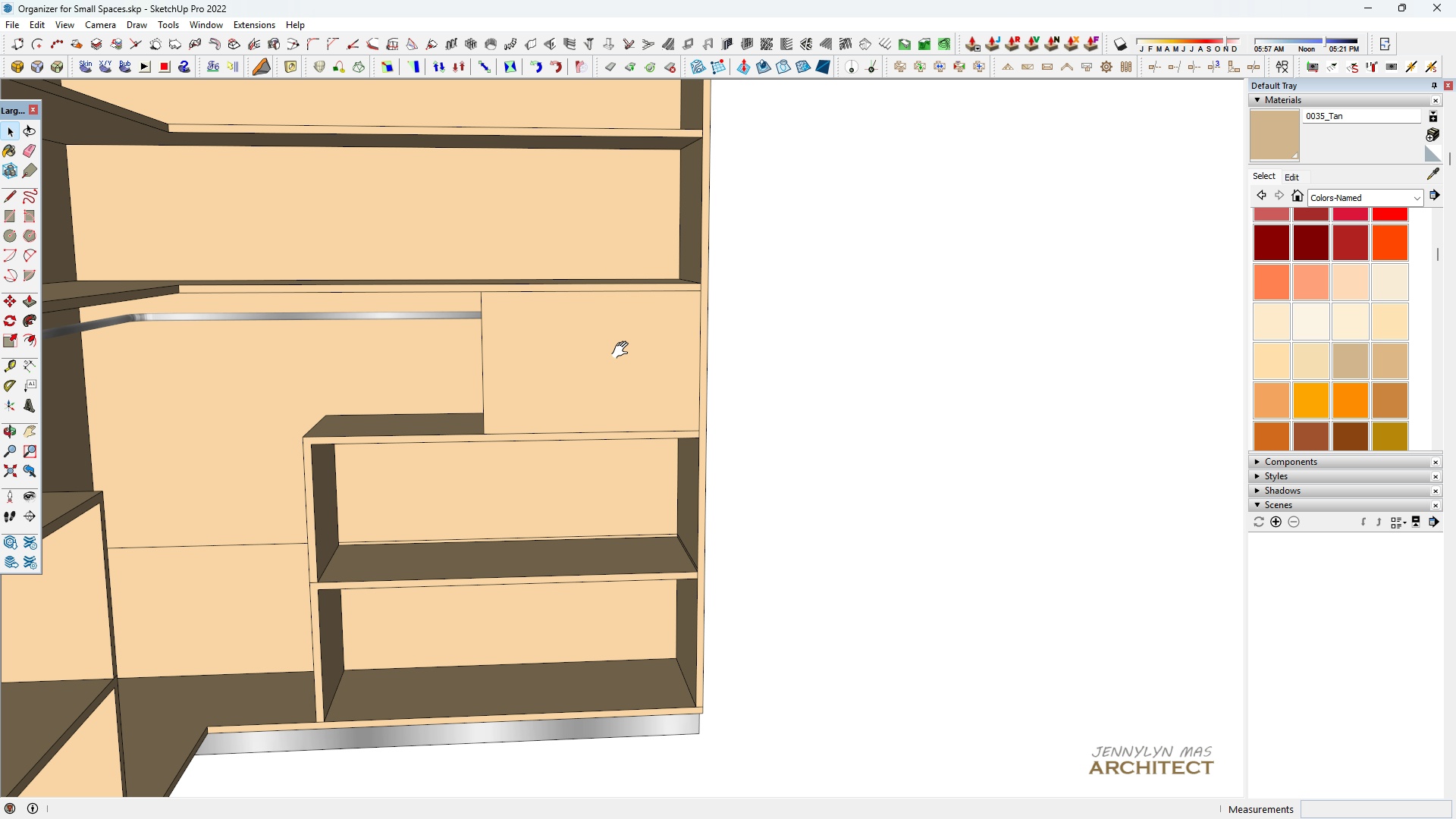 
scroll: coordinate [623, 350], scroll_direction: up, amount: 4.0
 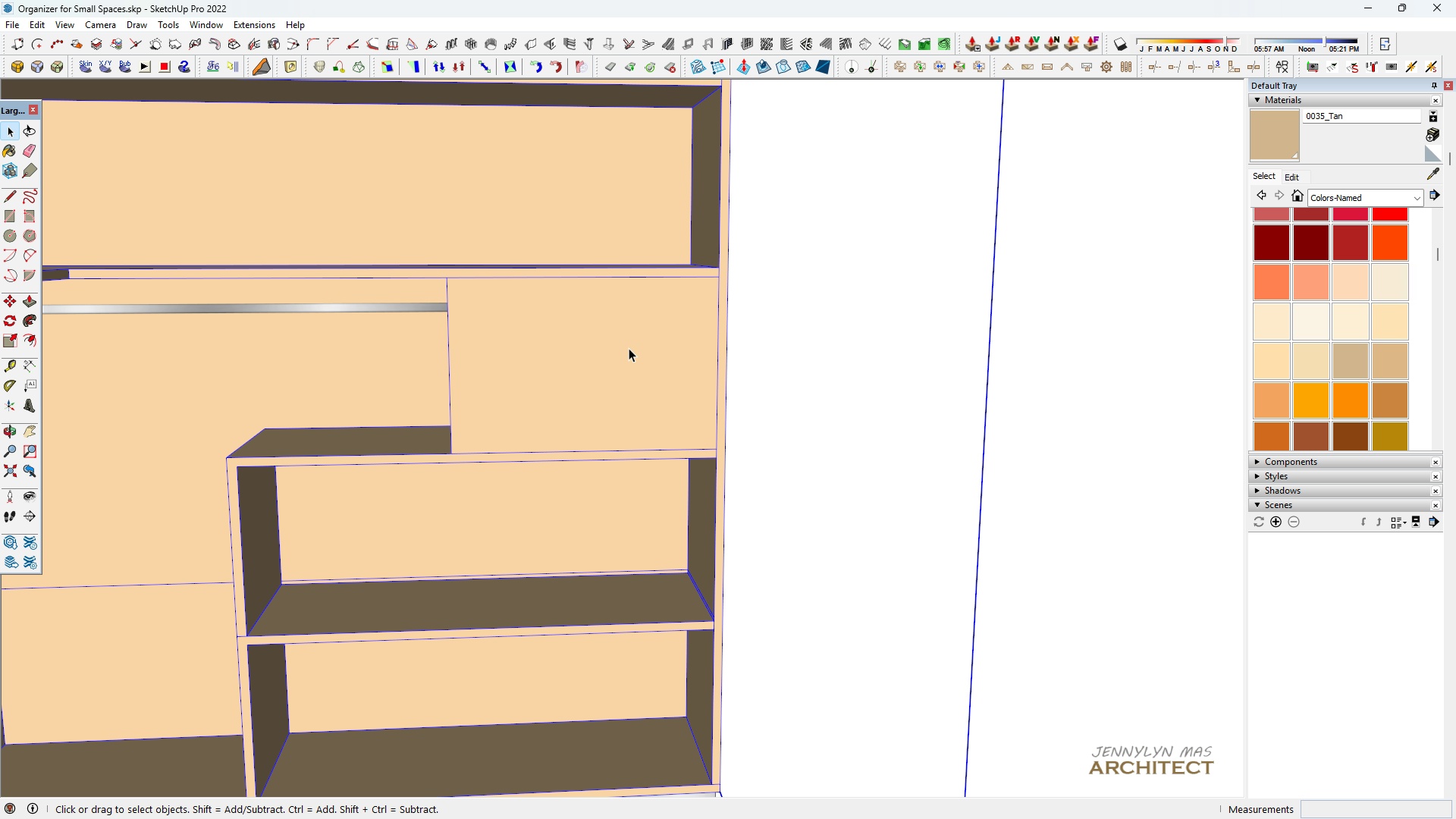 
double_click([629, 348])
 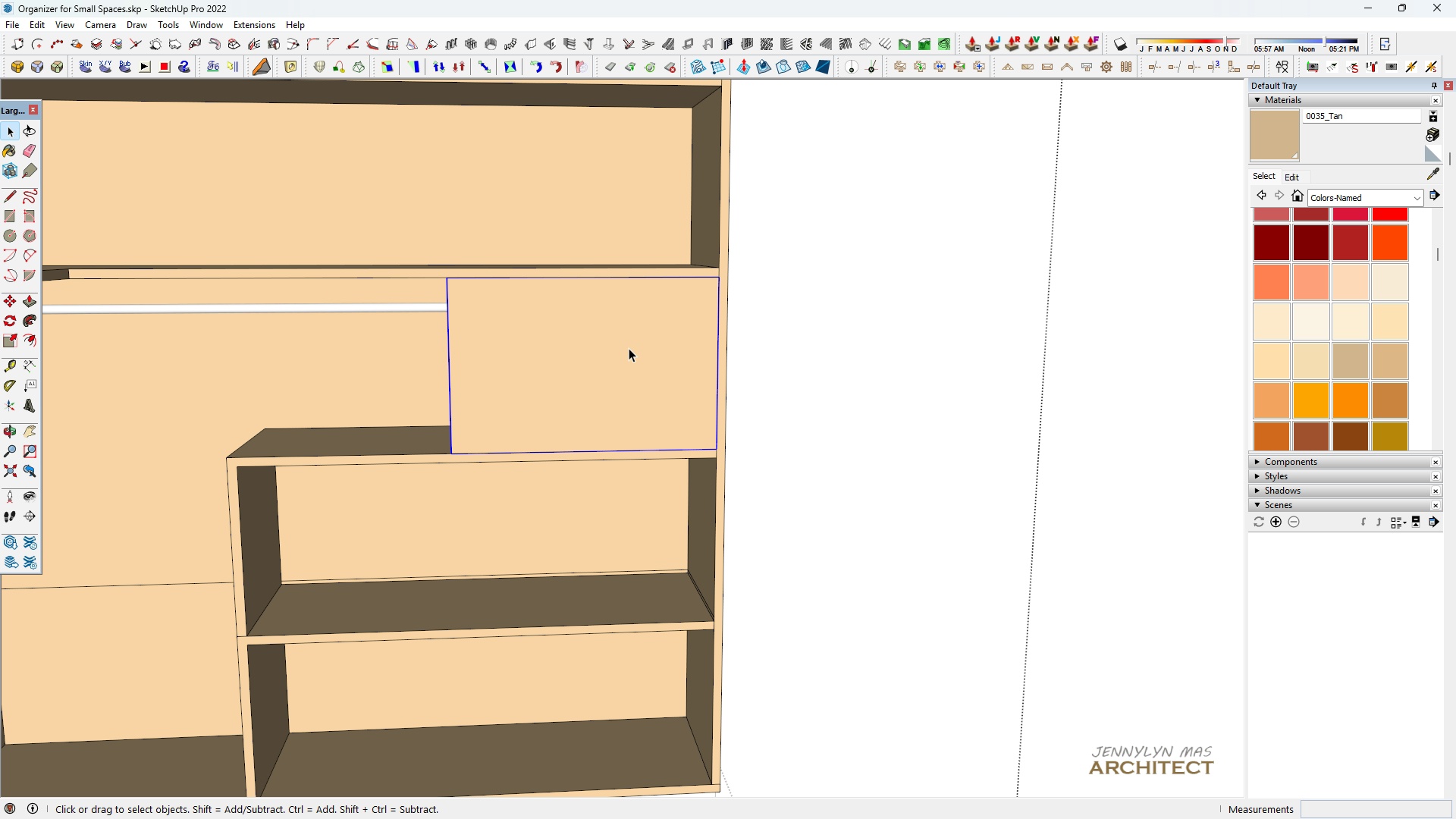 
triple_click([629, 348])
 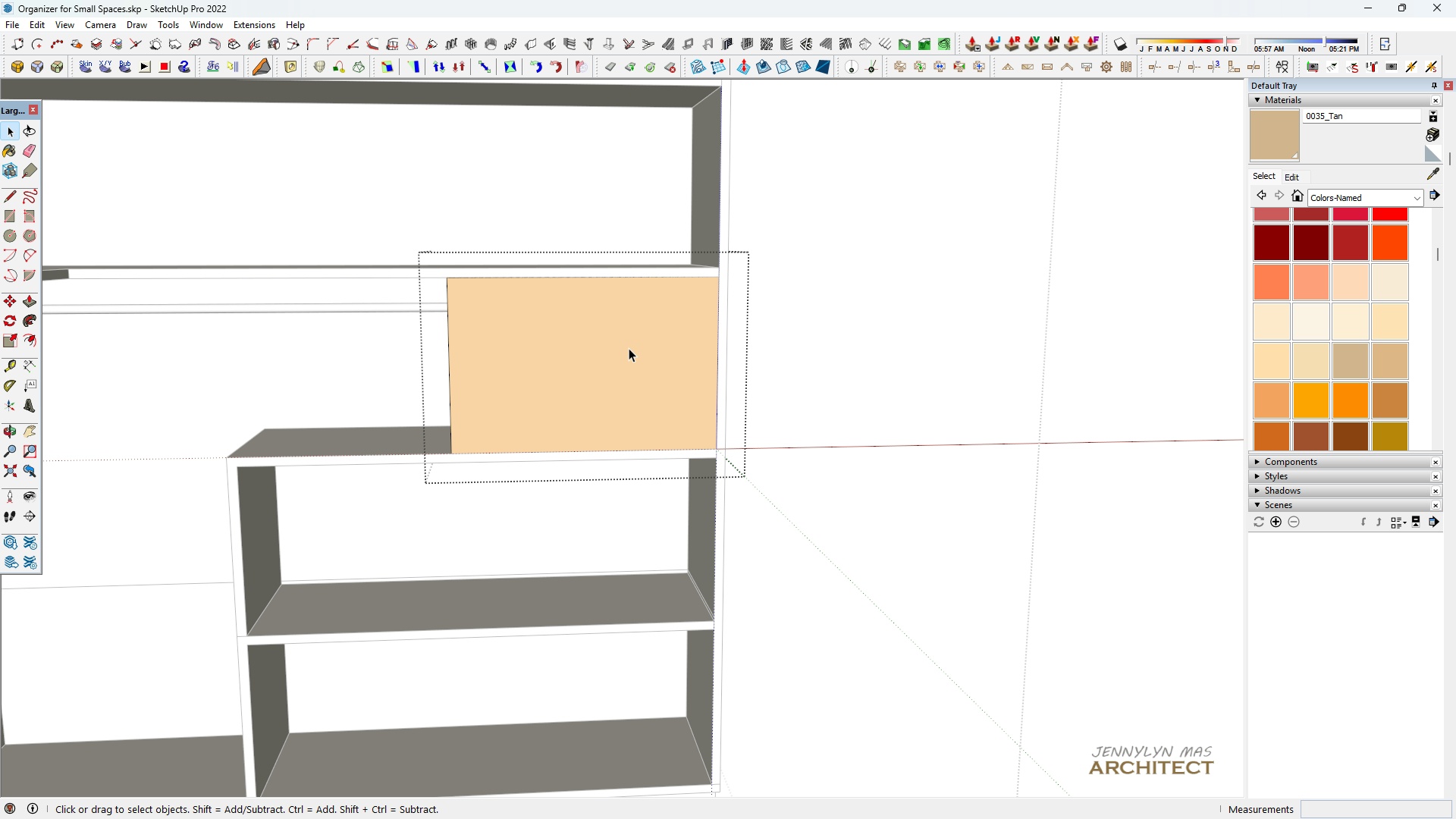 
triple_click([629, 348])
 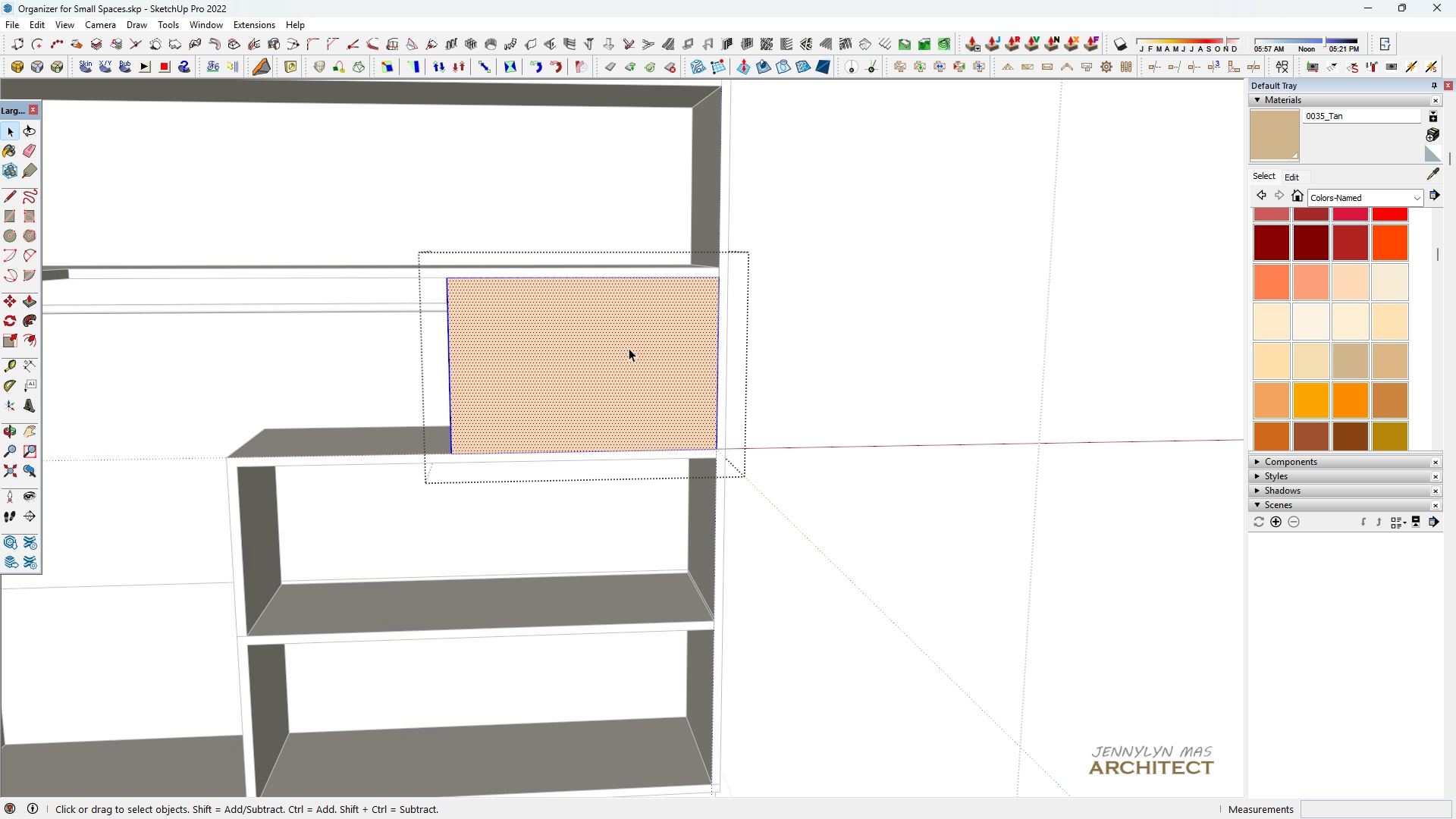 
triple_click([629, 348])
 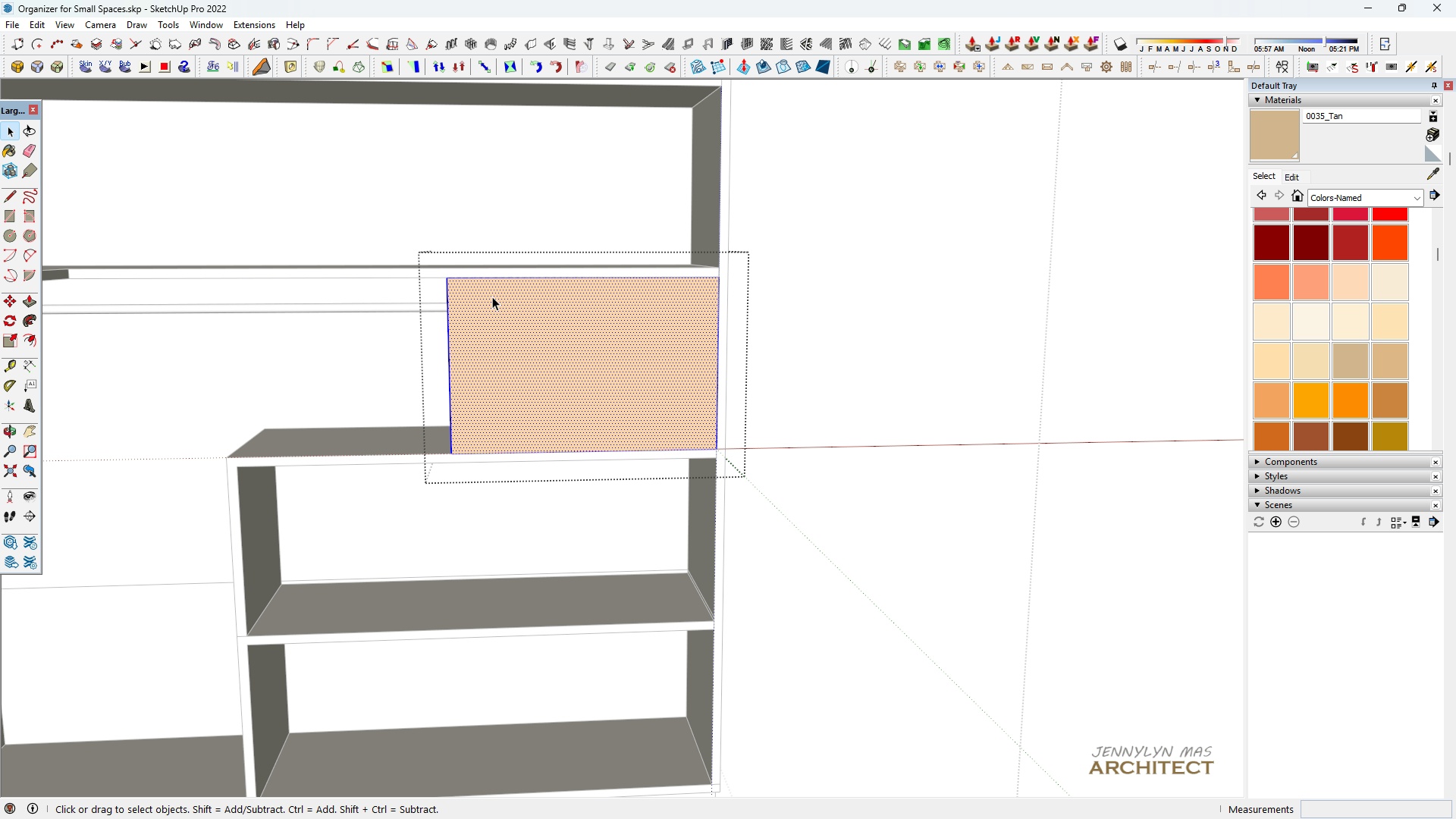 
scroll: coordinate [489, 295], scroll_direction: up, amount: 1.0
 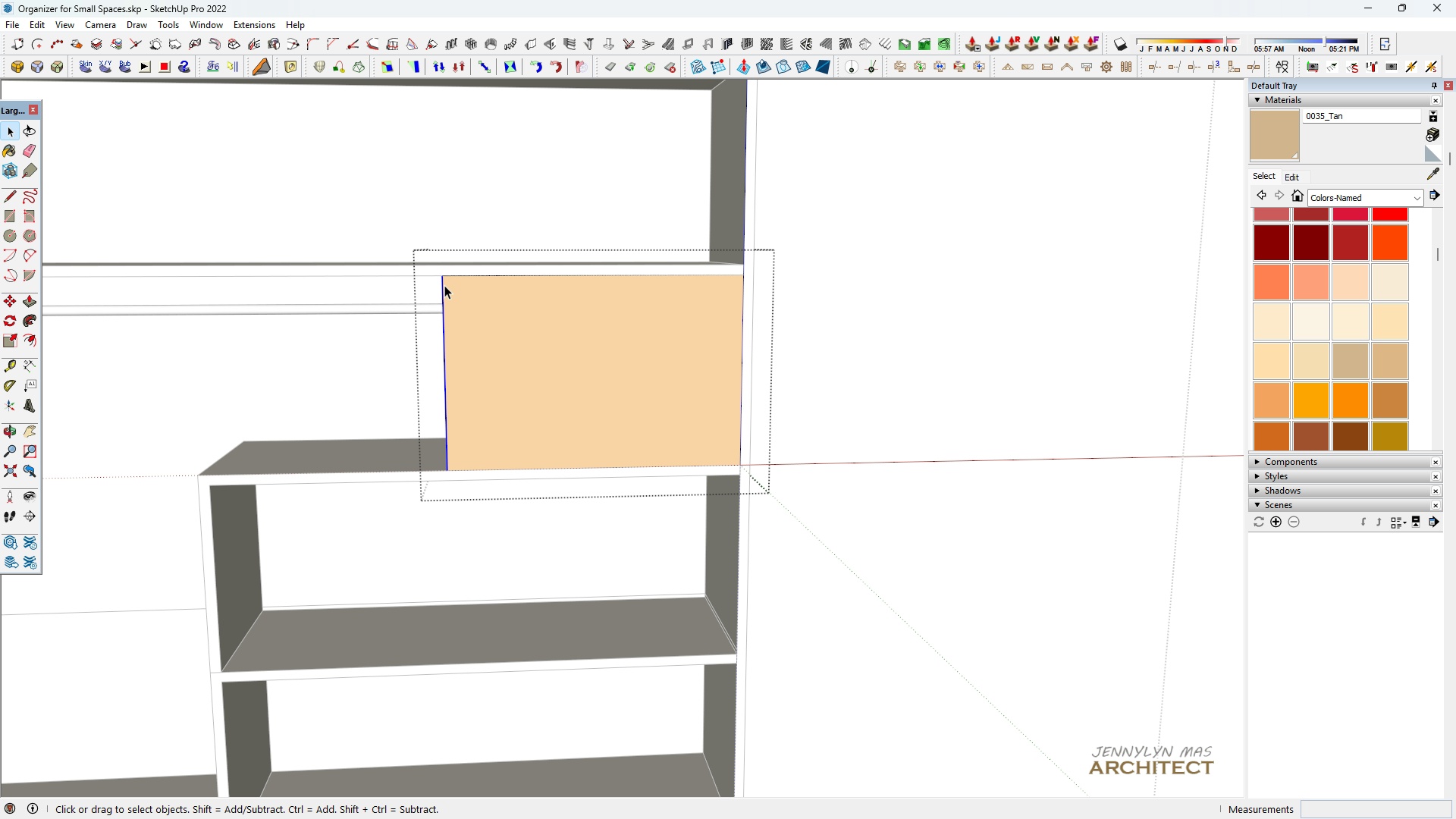 
left_click([444, 285])
 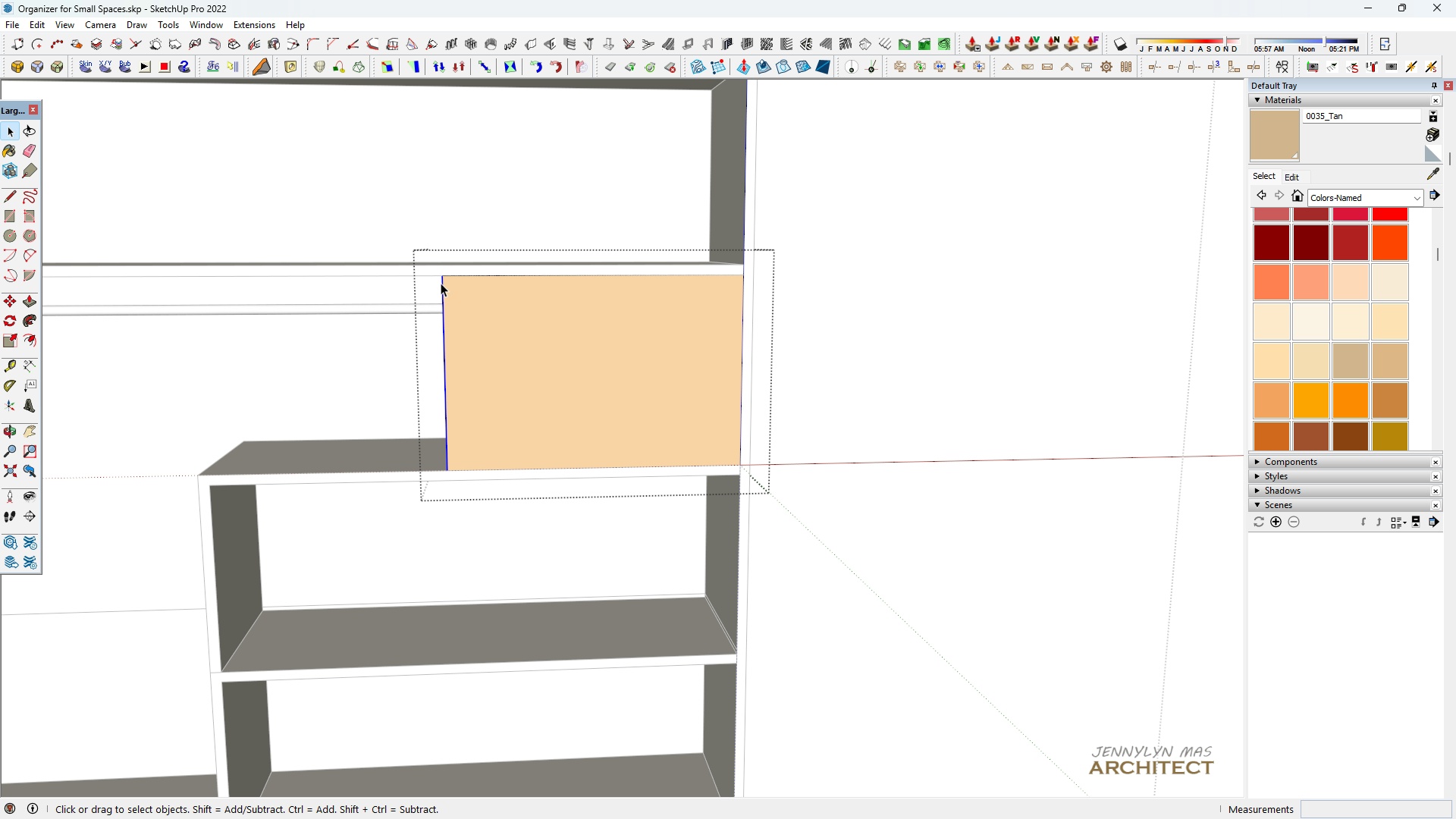 
key(Space)
 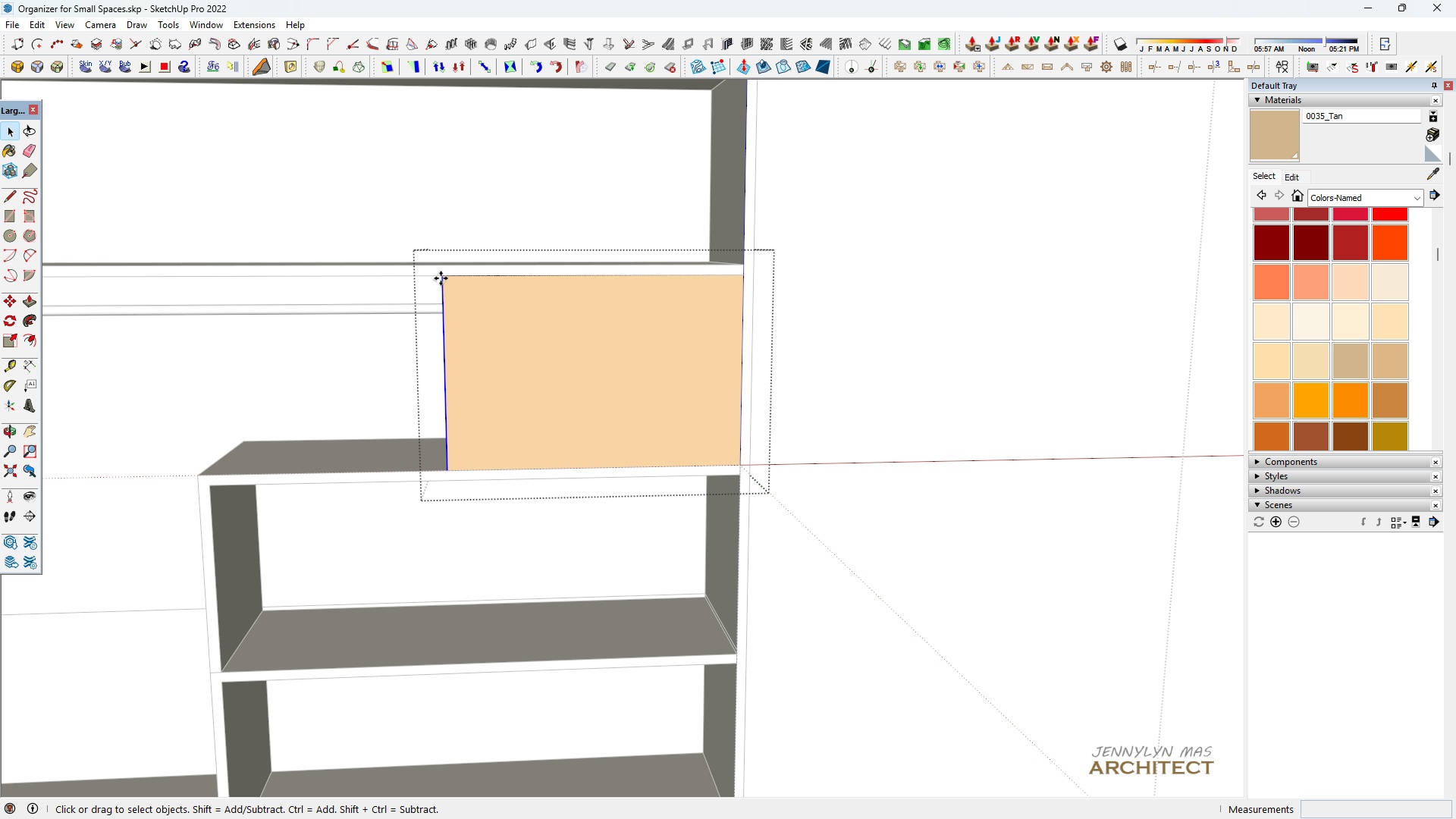 
key(M)
 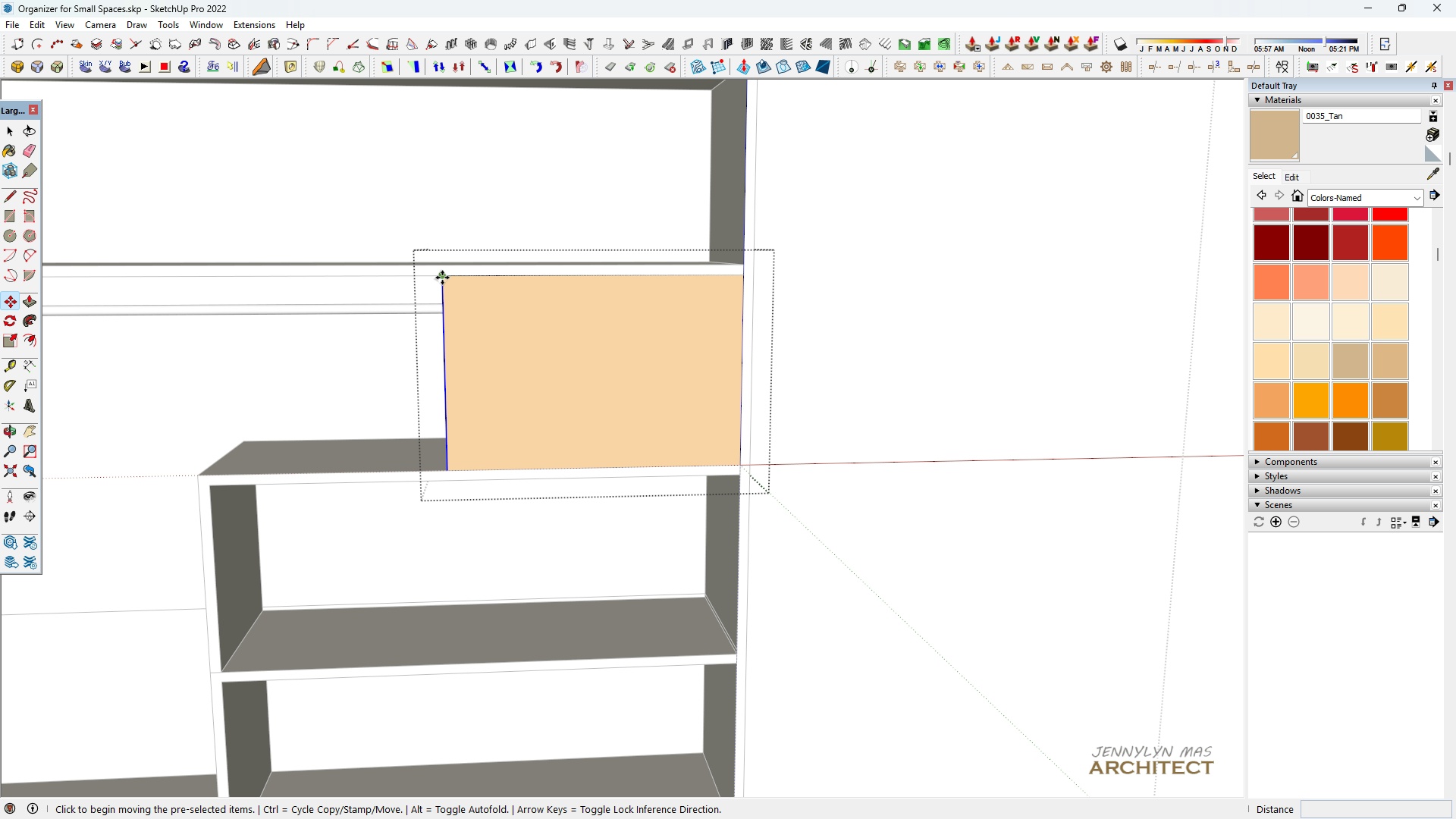 
key(Control+ControlLeft)
 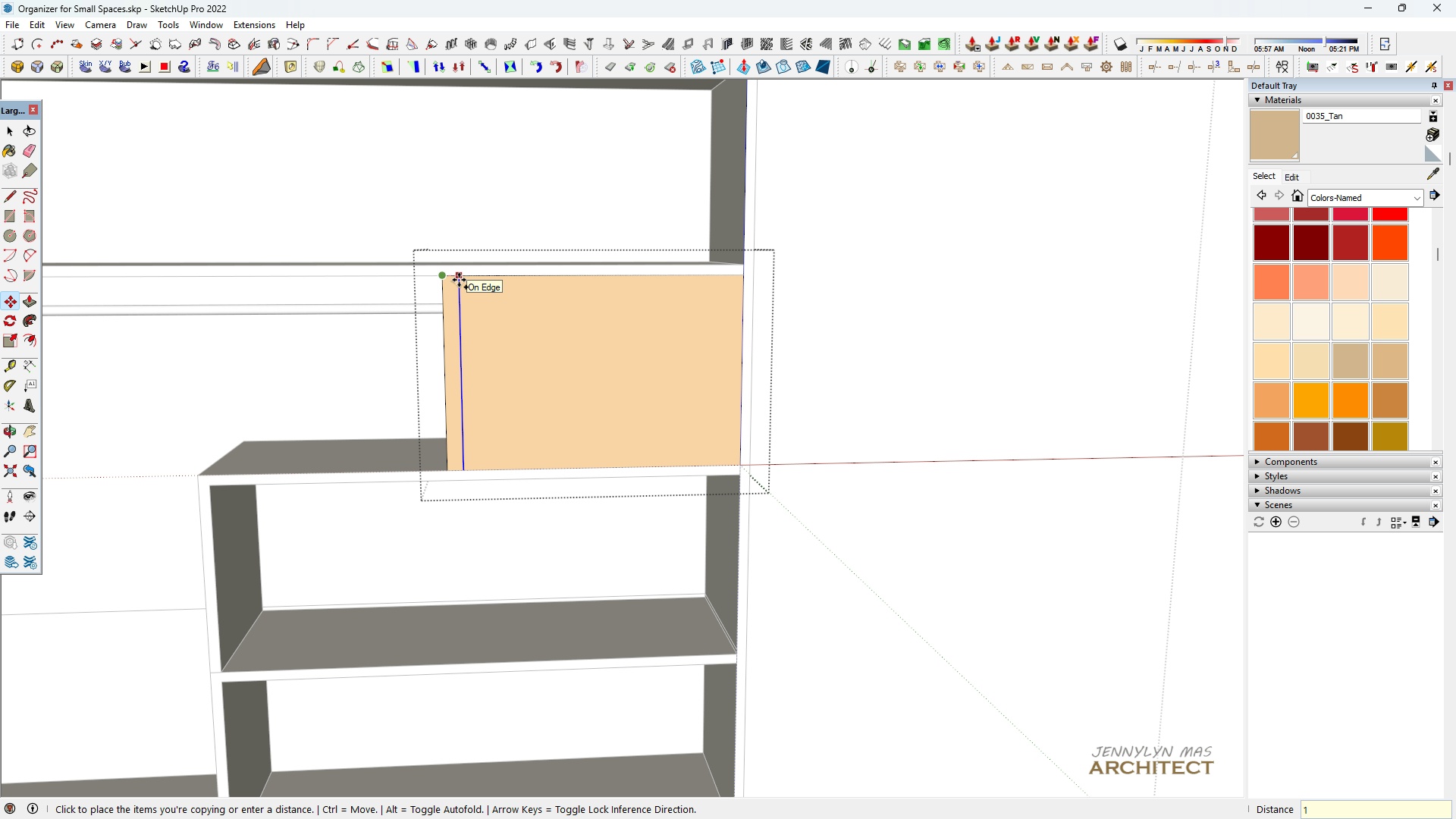 
type(18)
 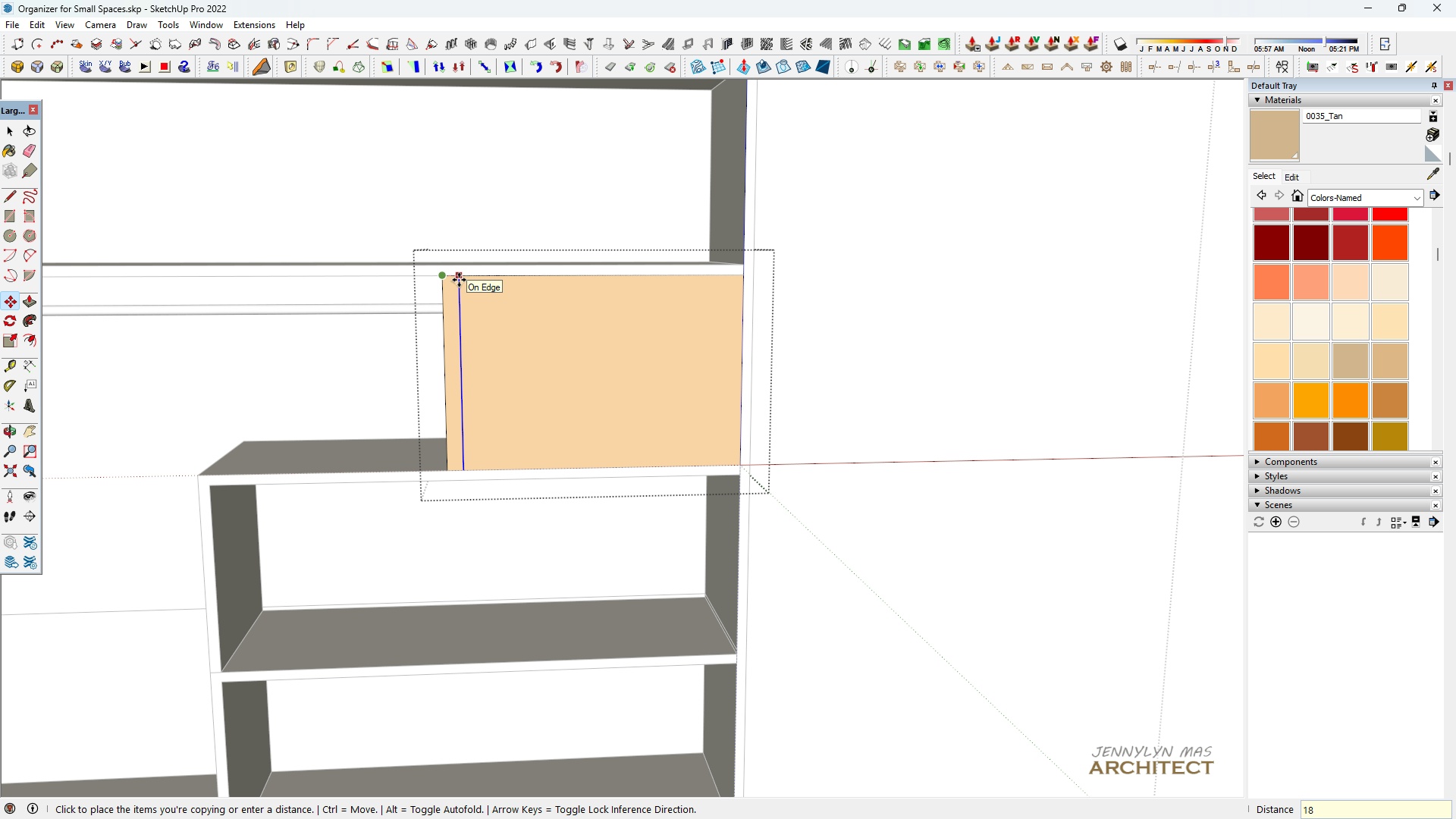 
key(Enter)
 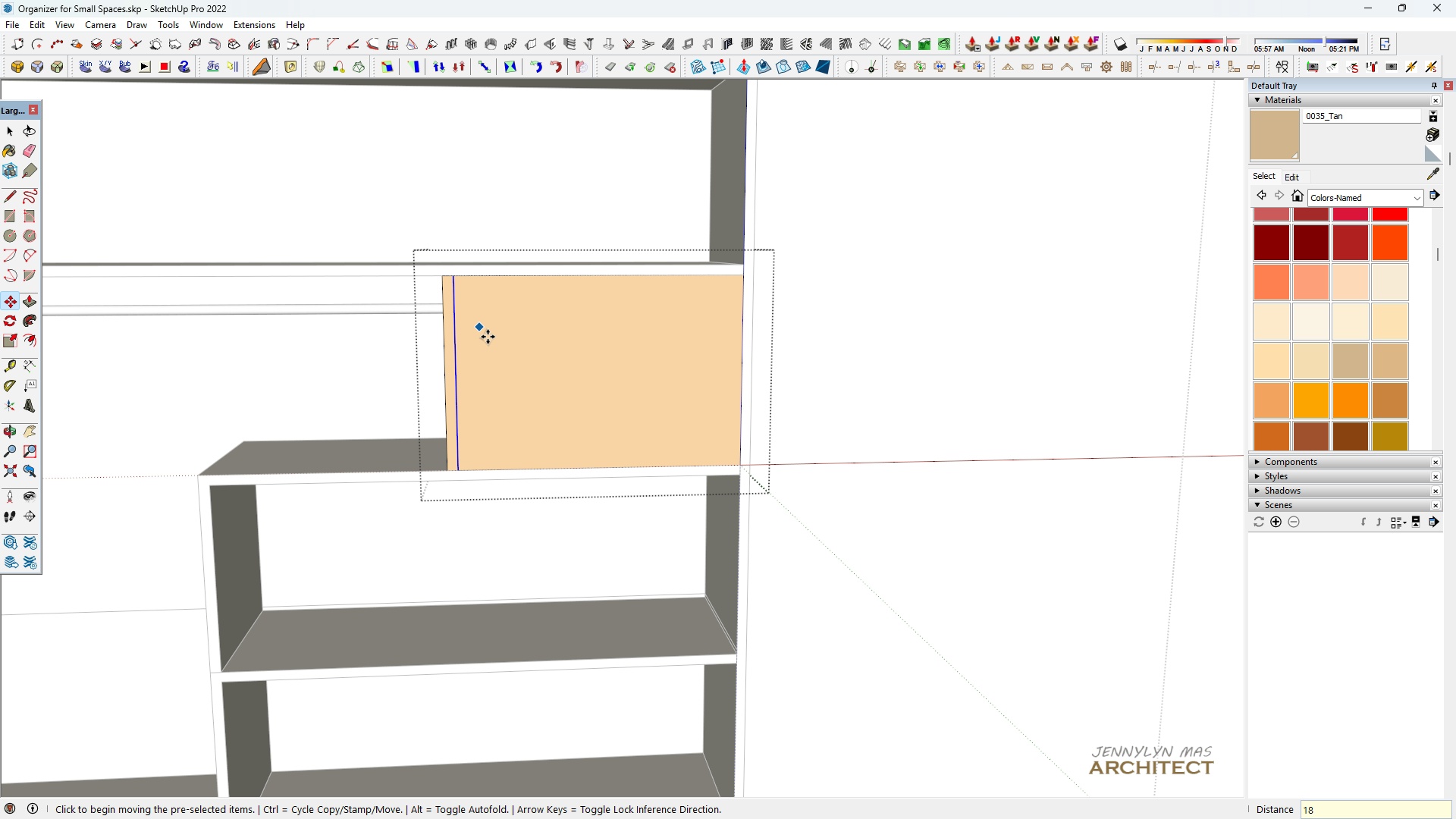 
key(Space)
 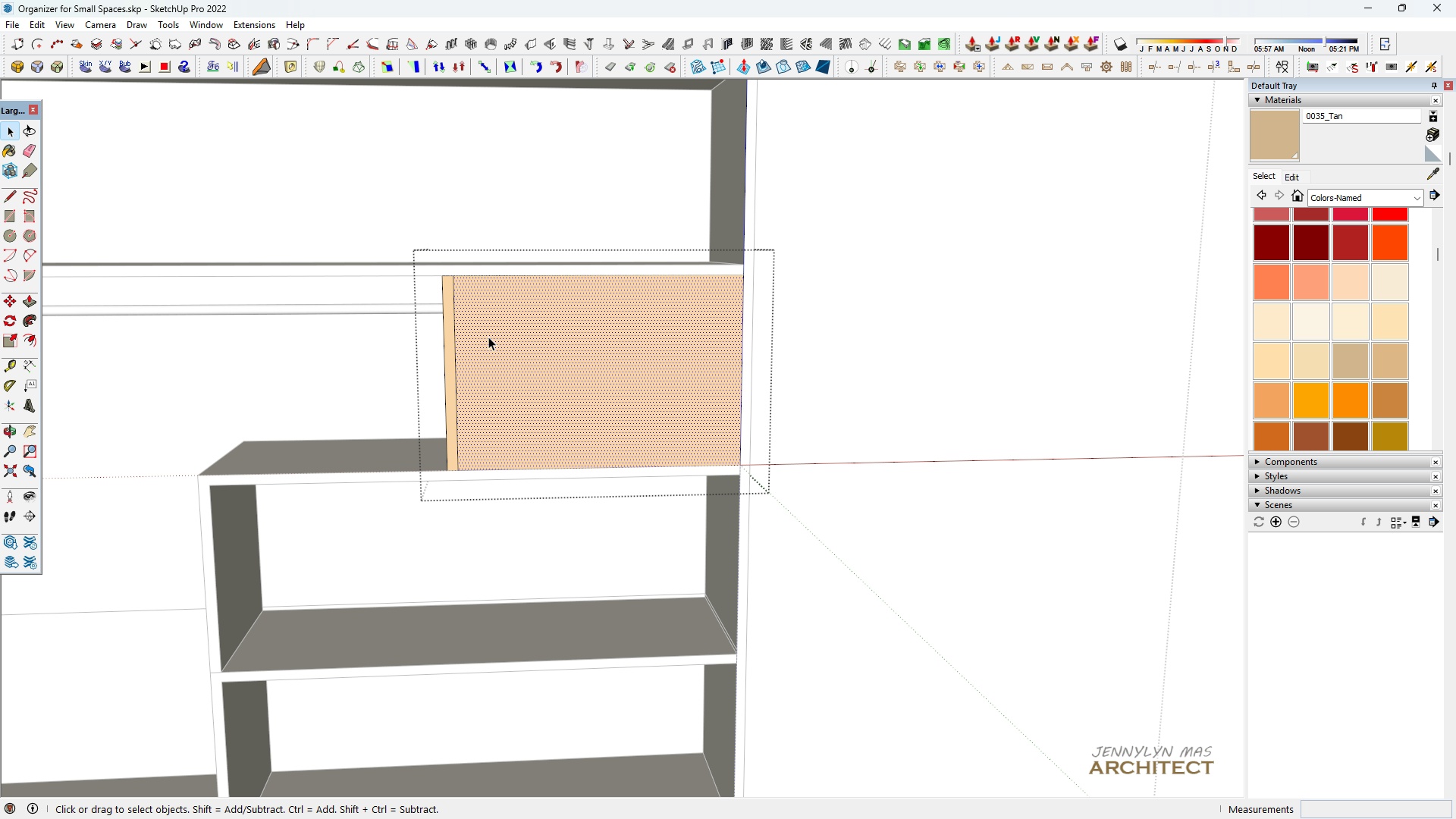 
left_click([488, 337])
 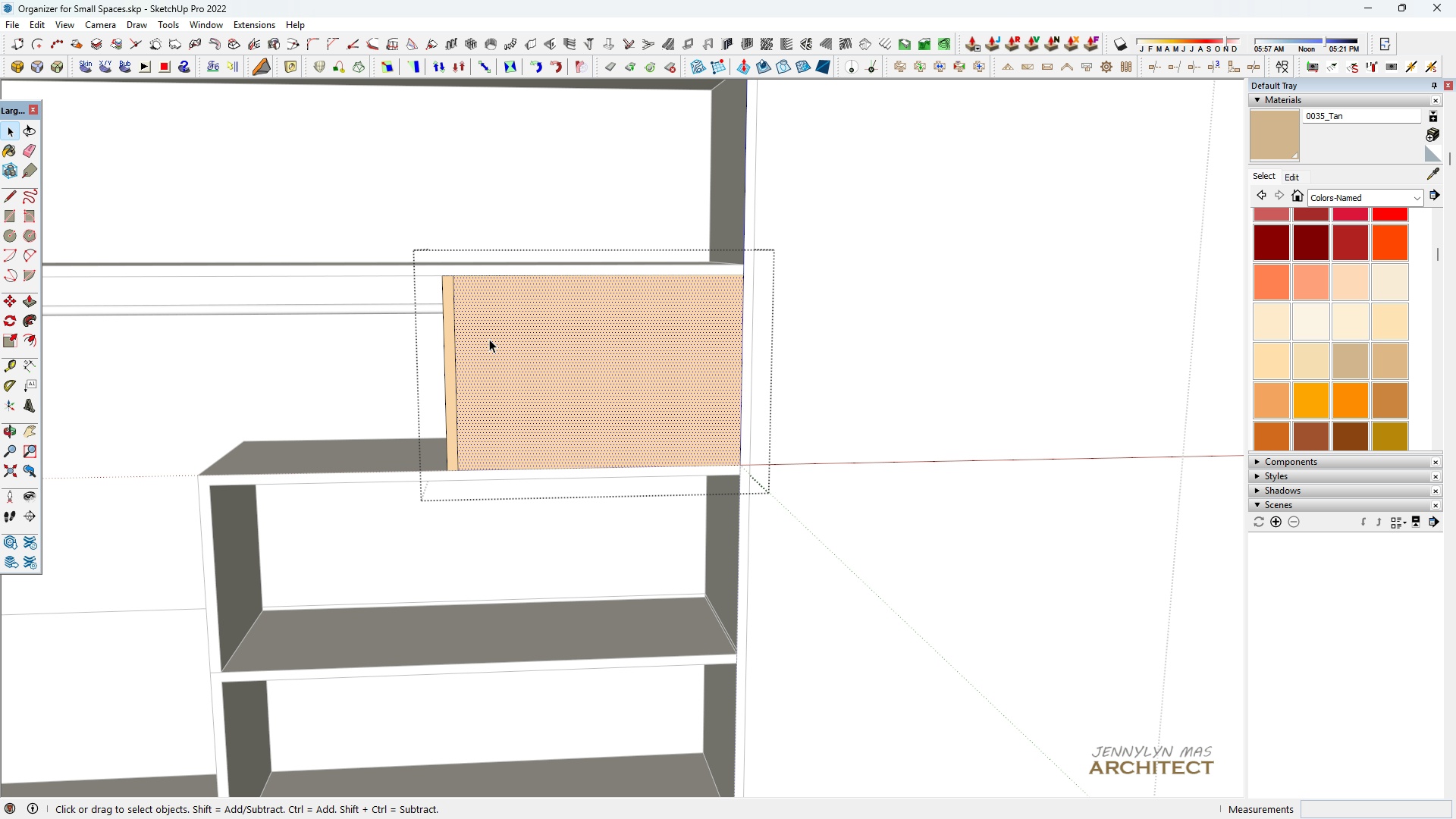 
key(Control+ControlLeft)
 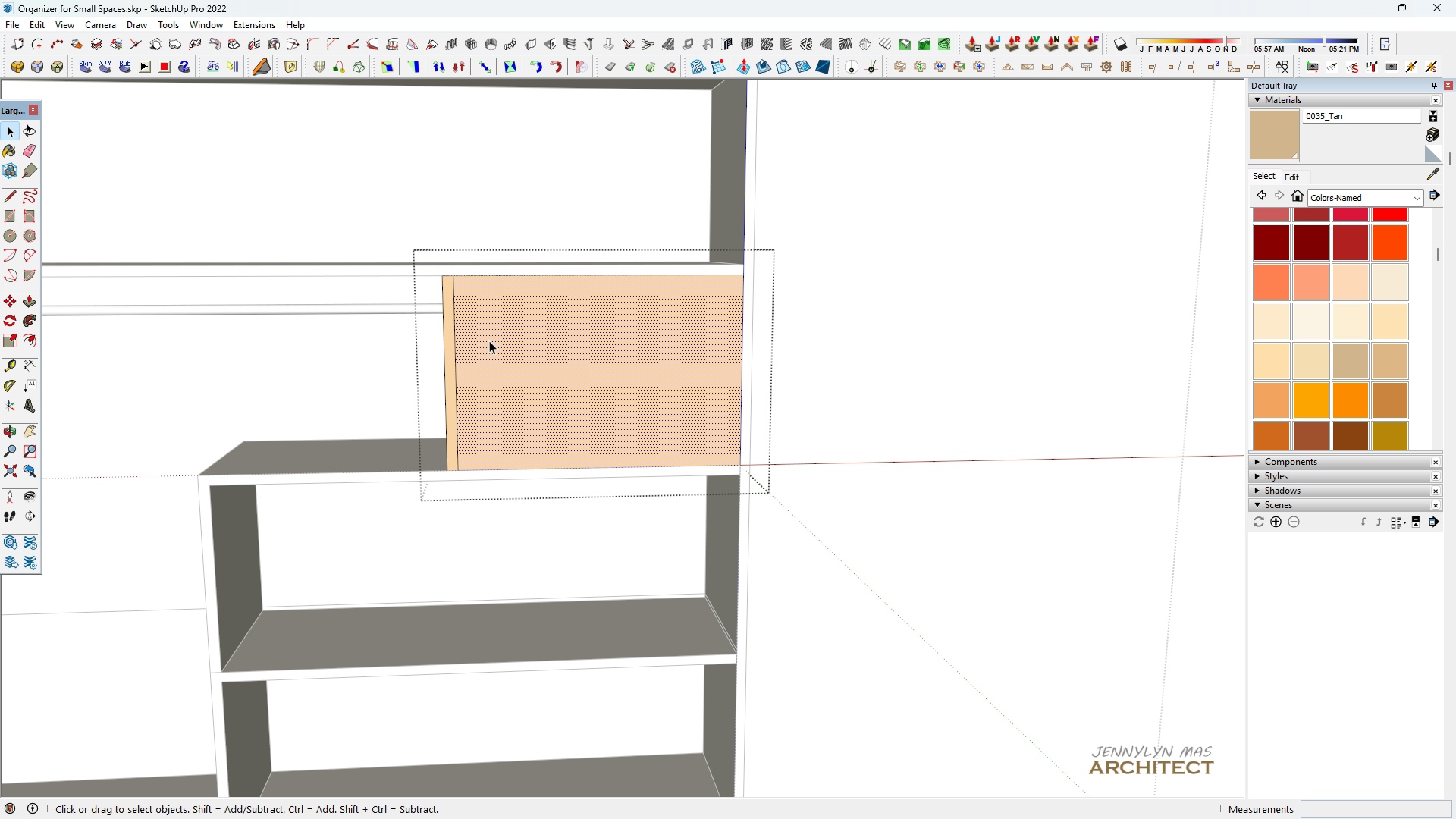 
key(Control+C)
 